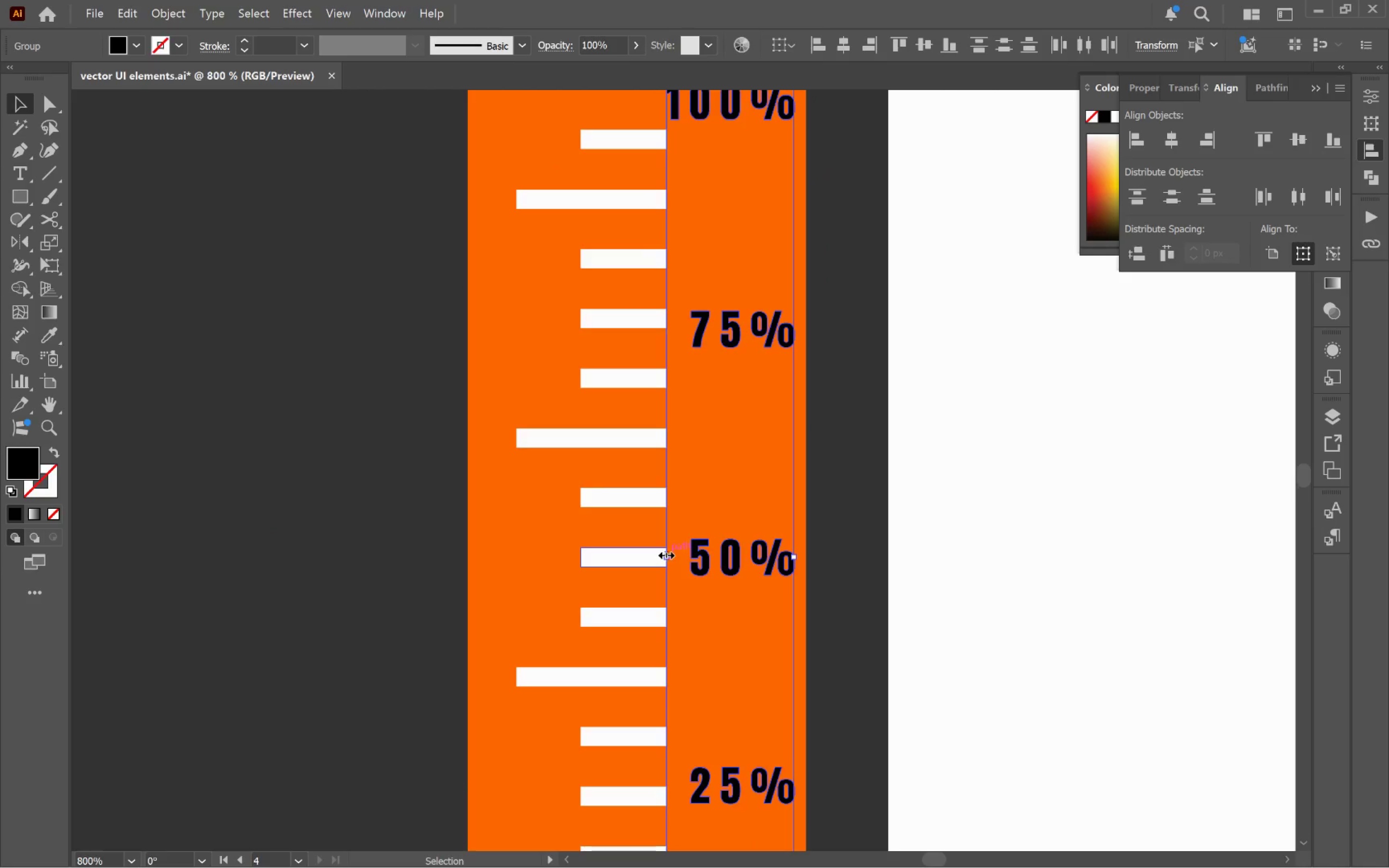 
left_click_drag(start_coordinate=[666, 553], to_coordinate=[675, 556])
 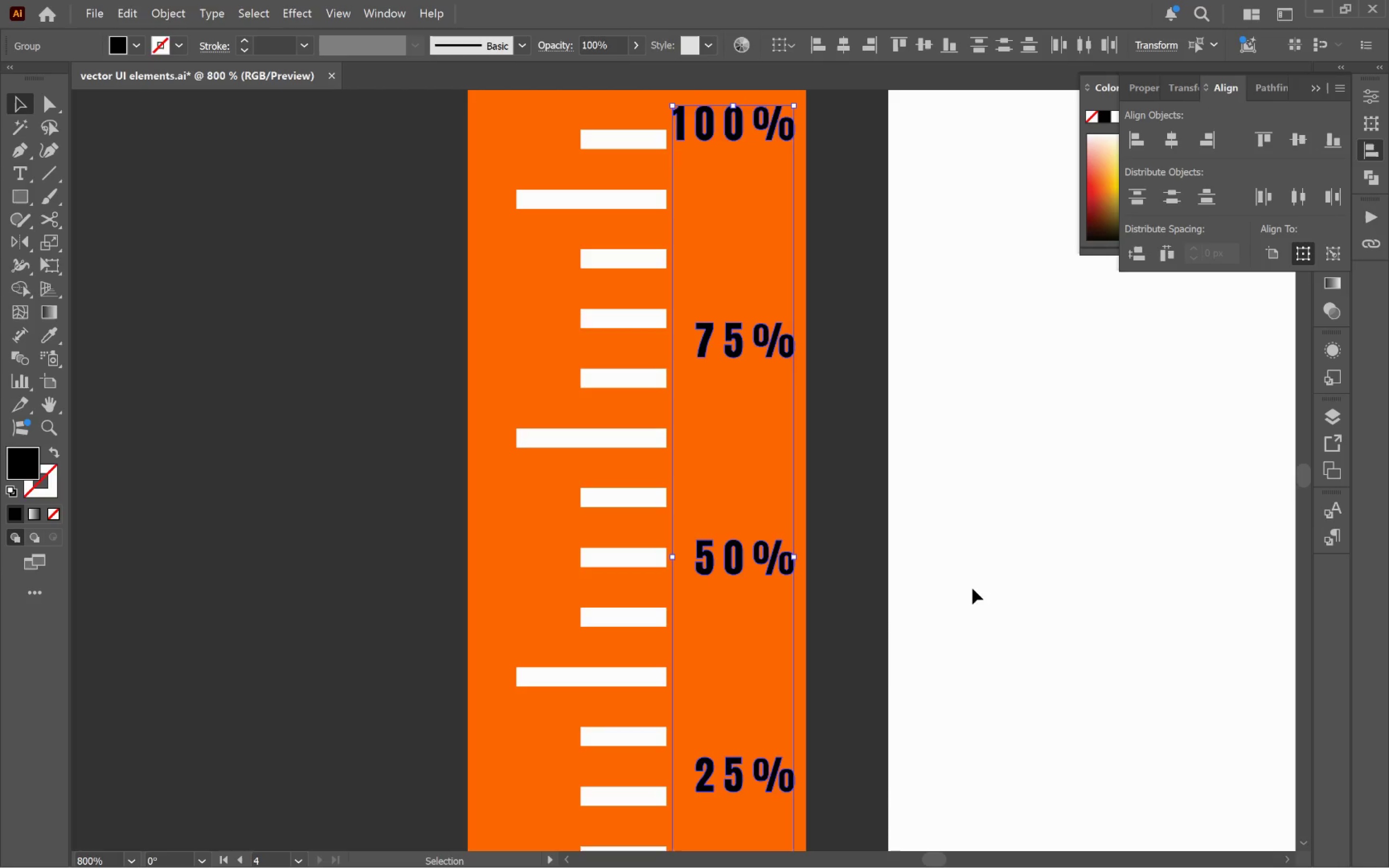 
hold_key(key=ShiftLeft, duration=1.71)
 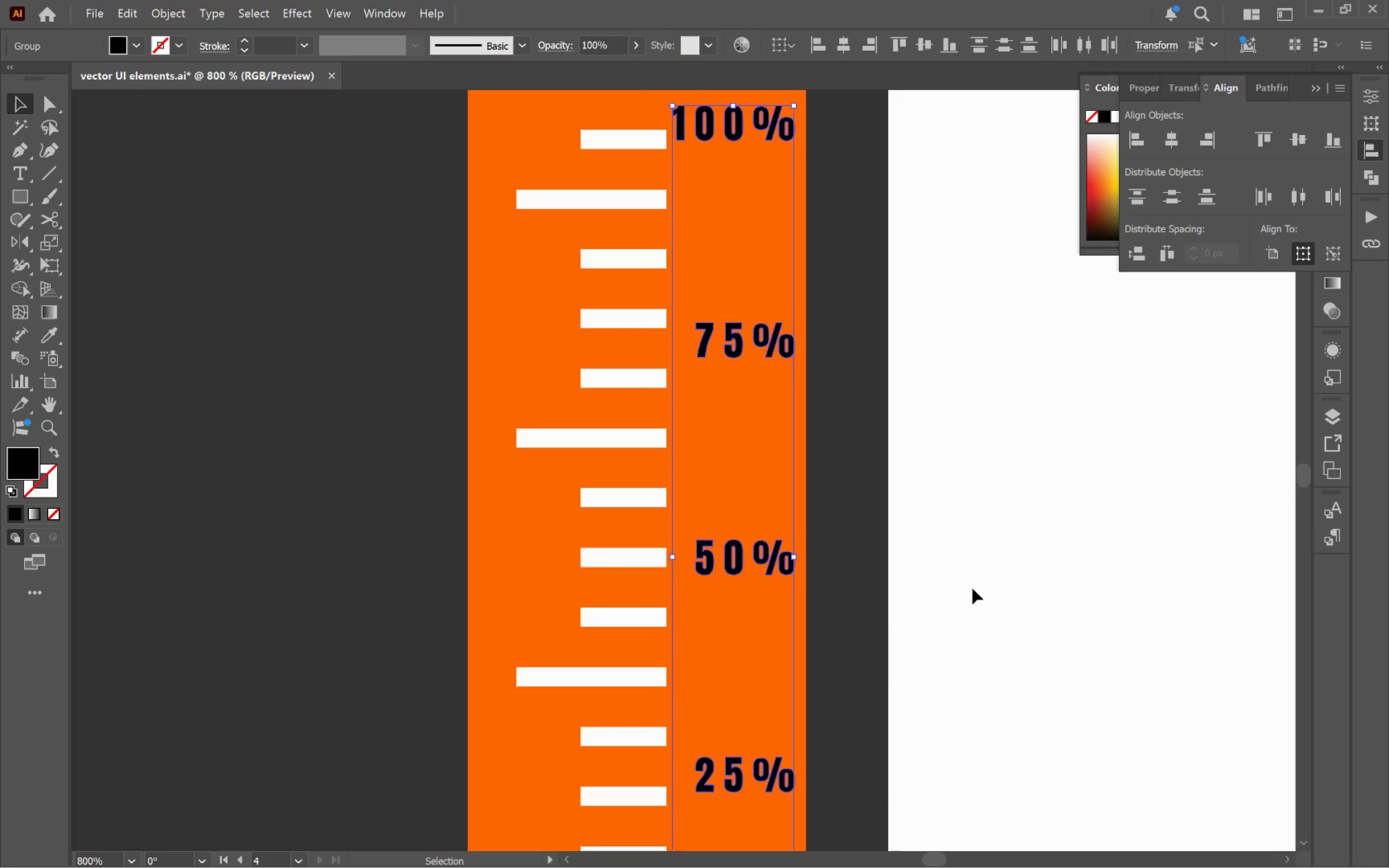 
hold_key(key=AltLeft, duration=0.67)
 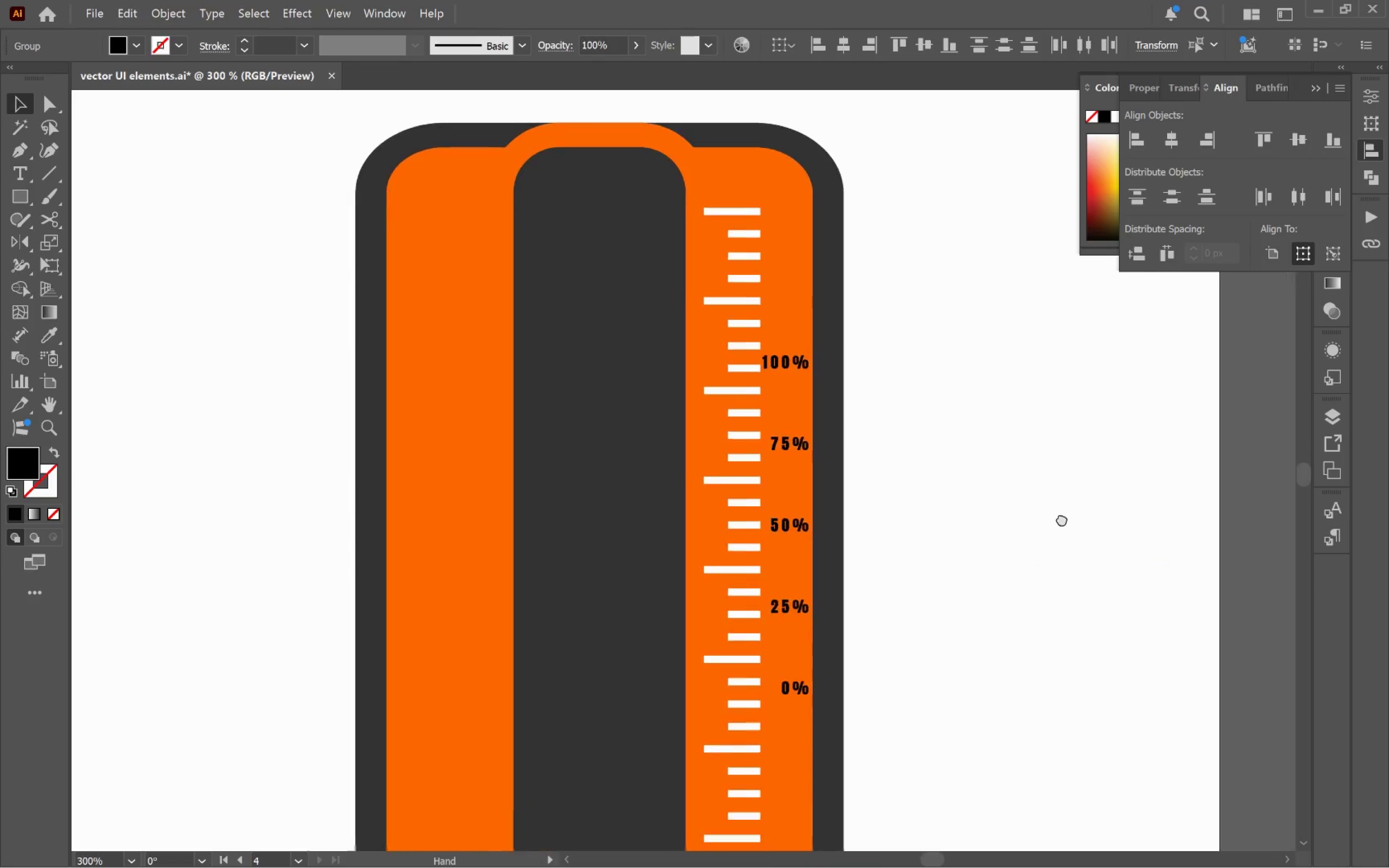 
hold_key(key=Space, duration=0.59)
 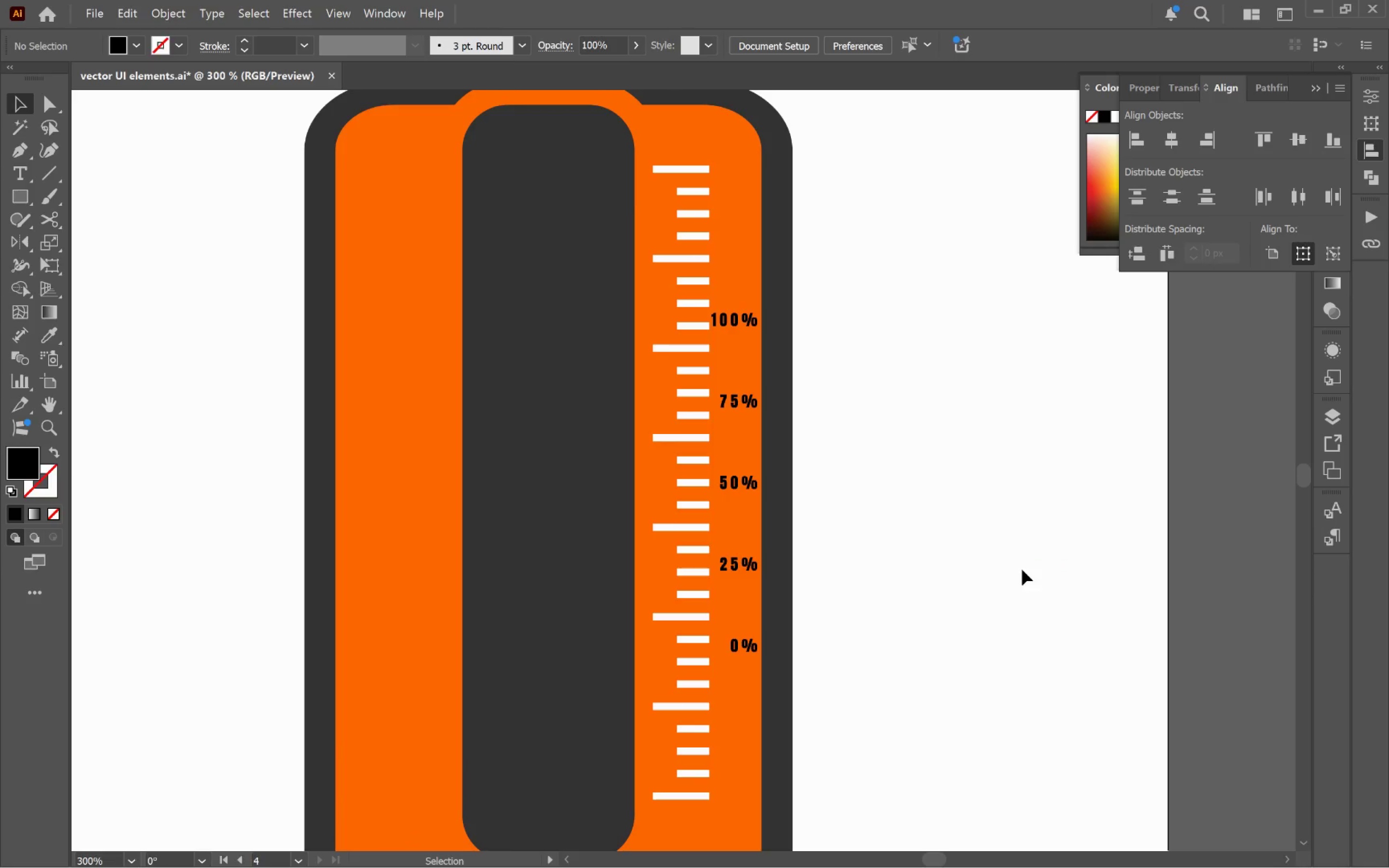 
scroll: coordinate [985, 589], scroll_direction: down, amount: 3.0
 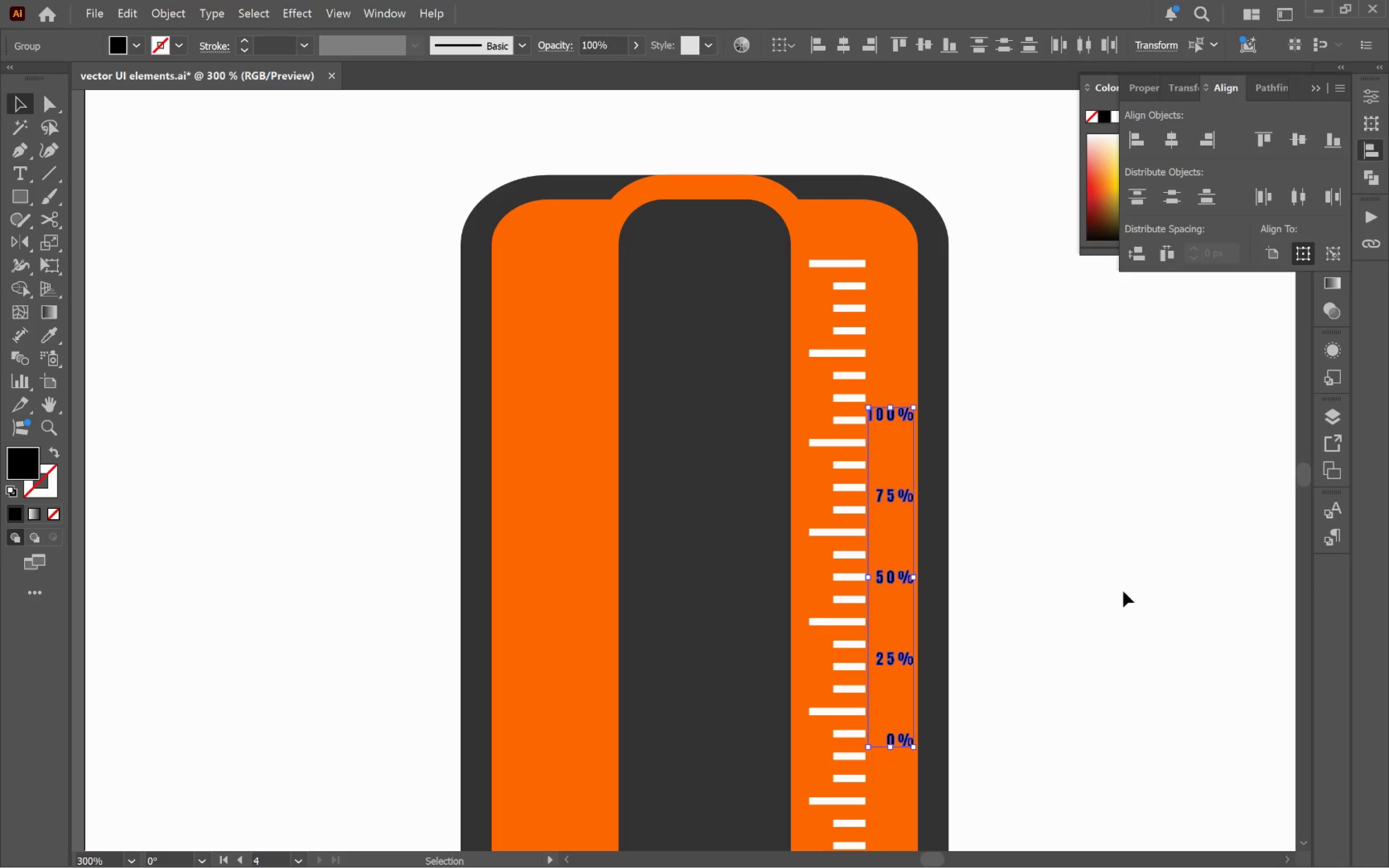 
left_click_drag(start_coordinate=[1173, 577], to_coordinate=[1017, 481])
 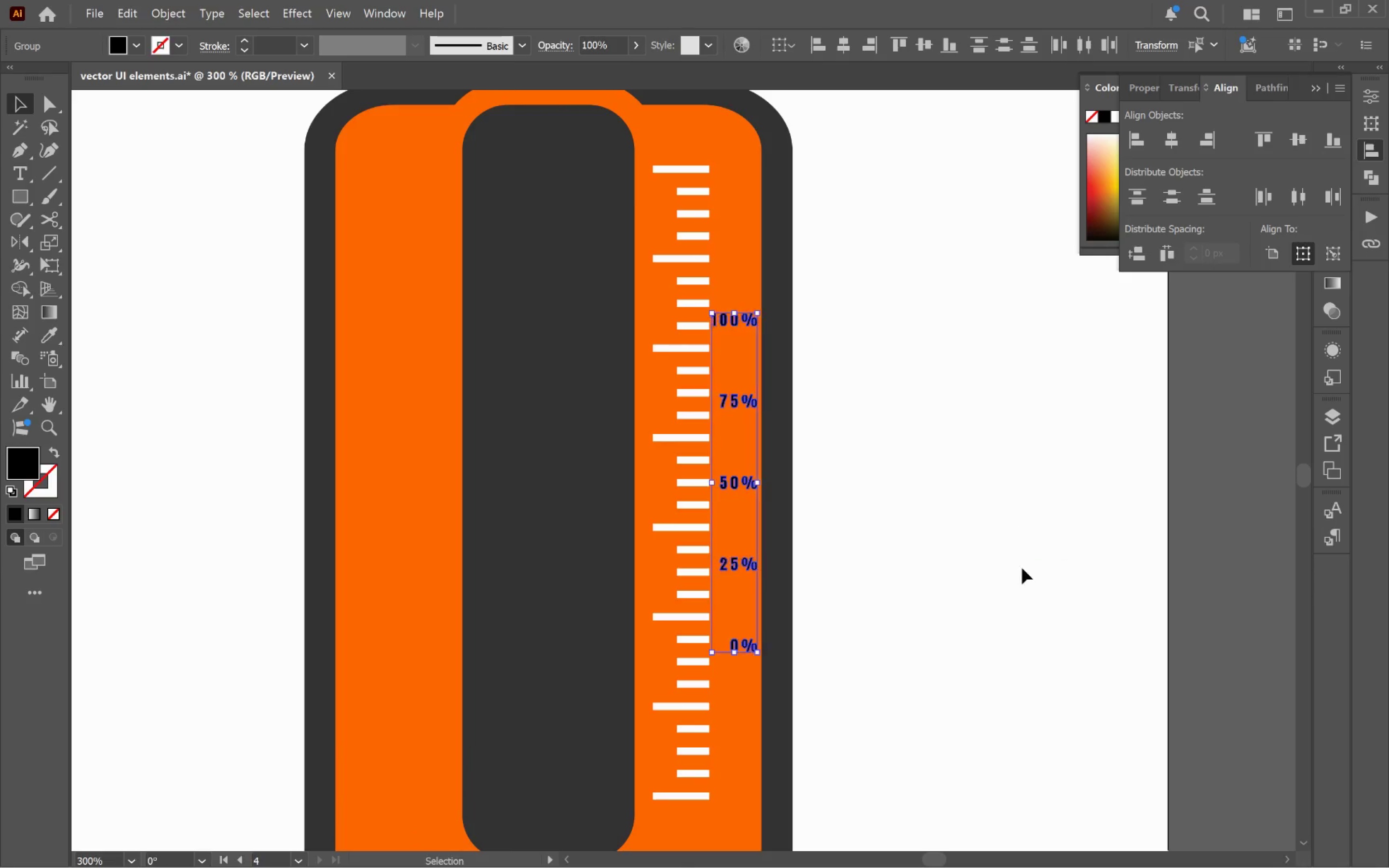 
left_click([1022, 570])
 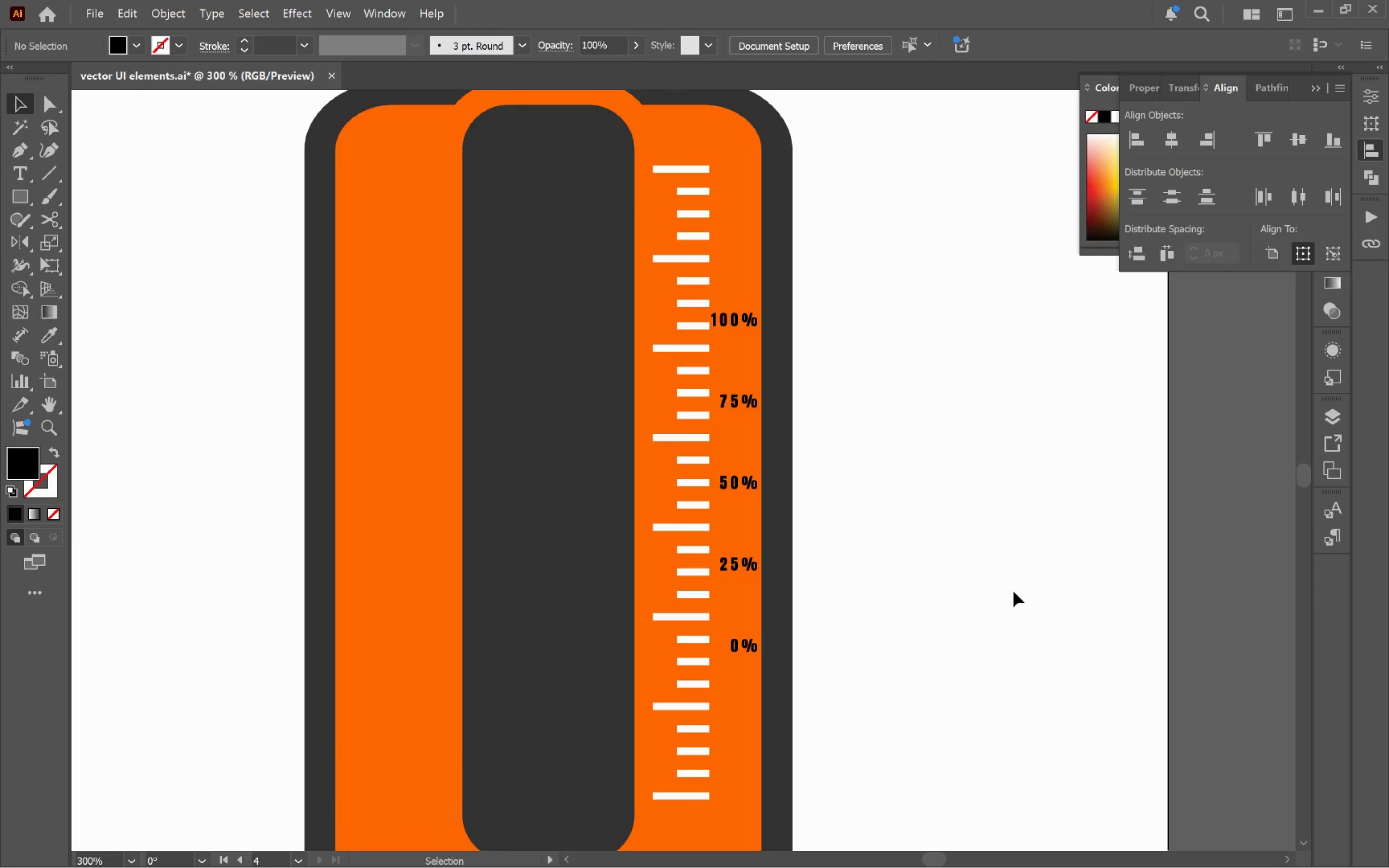 
hold_key(key=AltLeft, duration=0.42)
 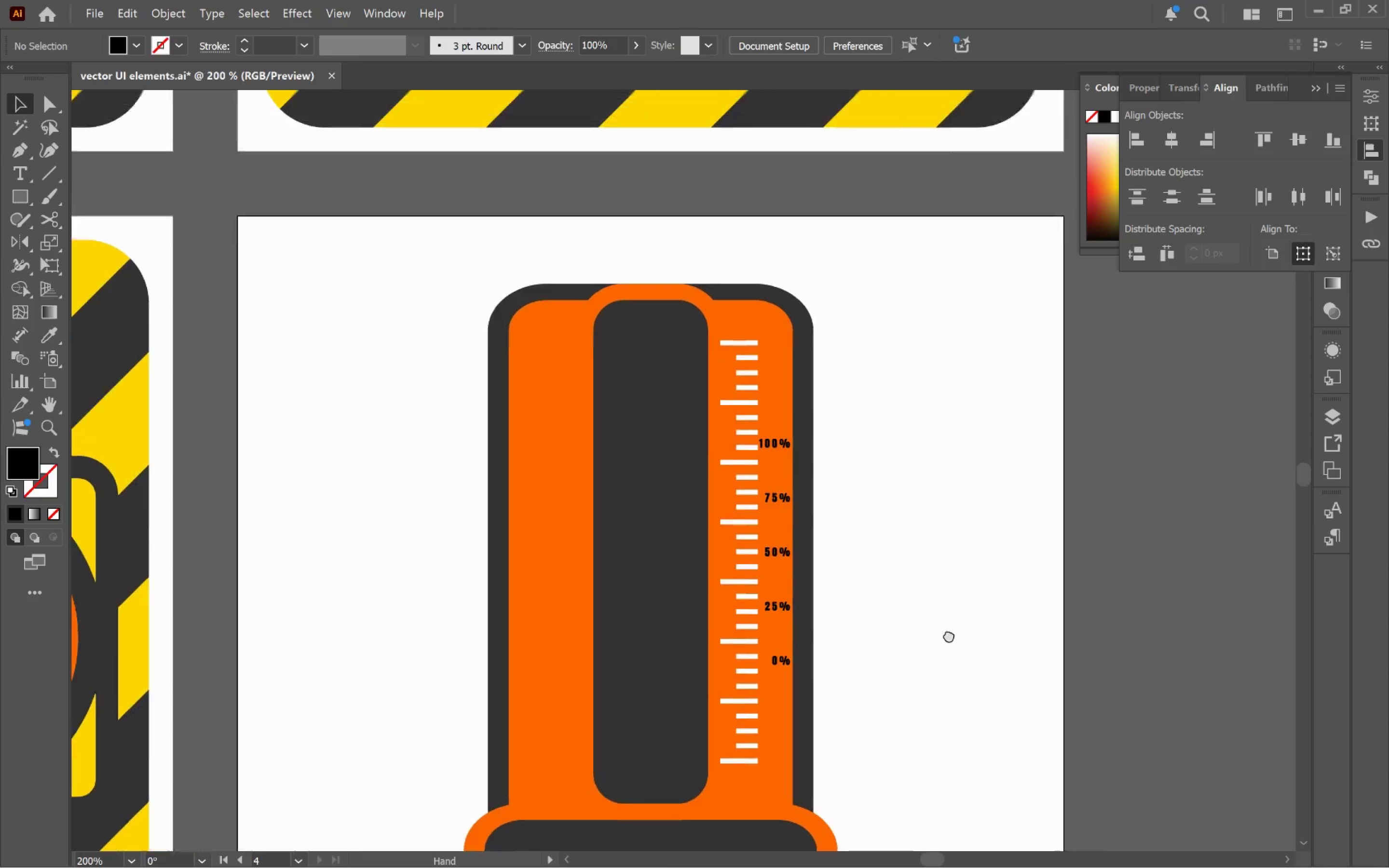 
hold_key(key=Space, duration=0.58)
 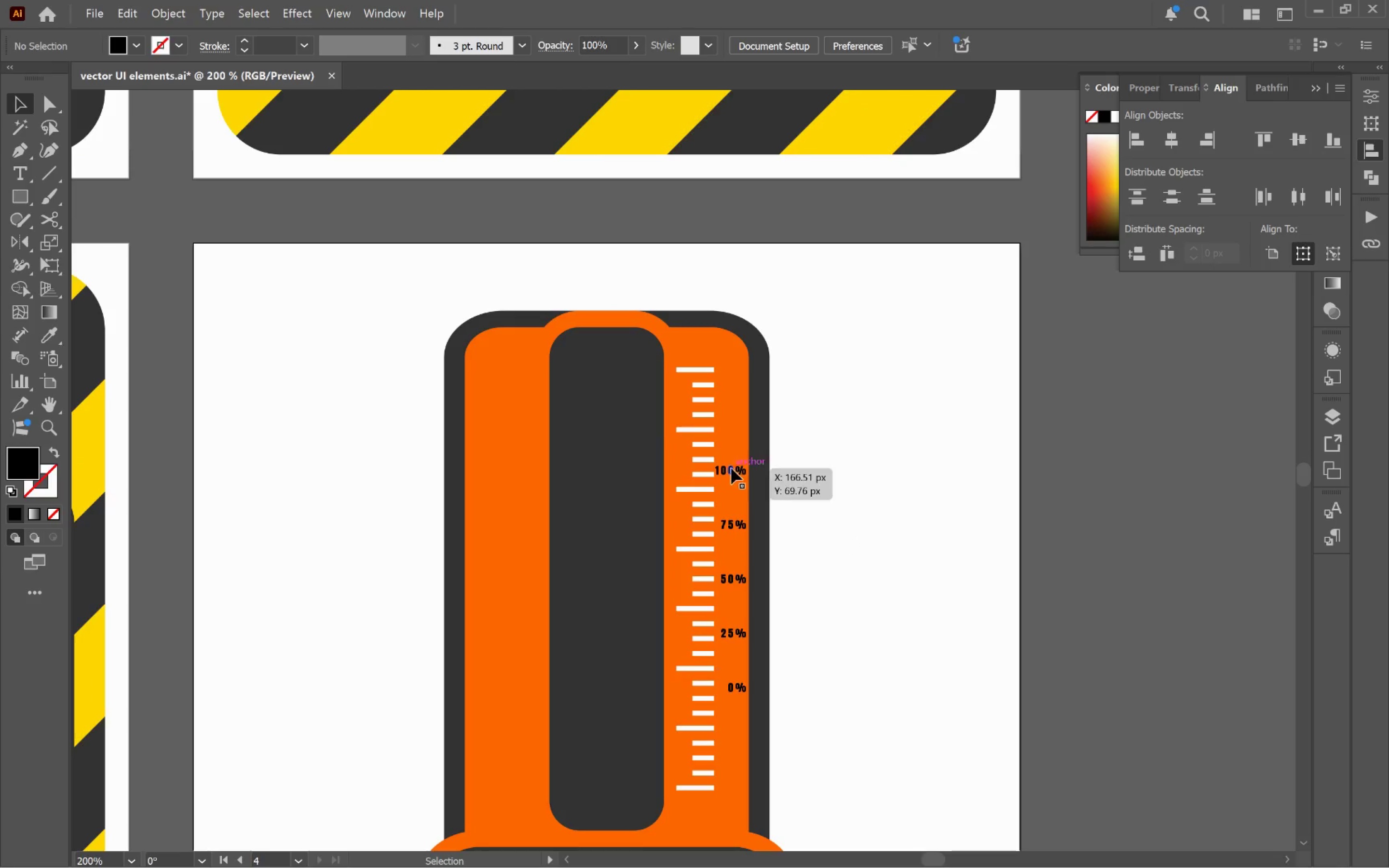 
scroll: coordinate [1013, 591], scroll_direction: down, amount: 1.0
 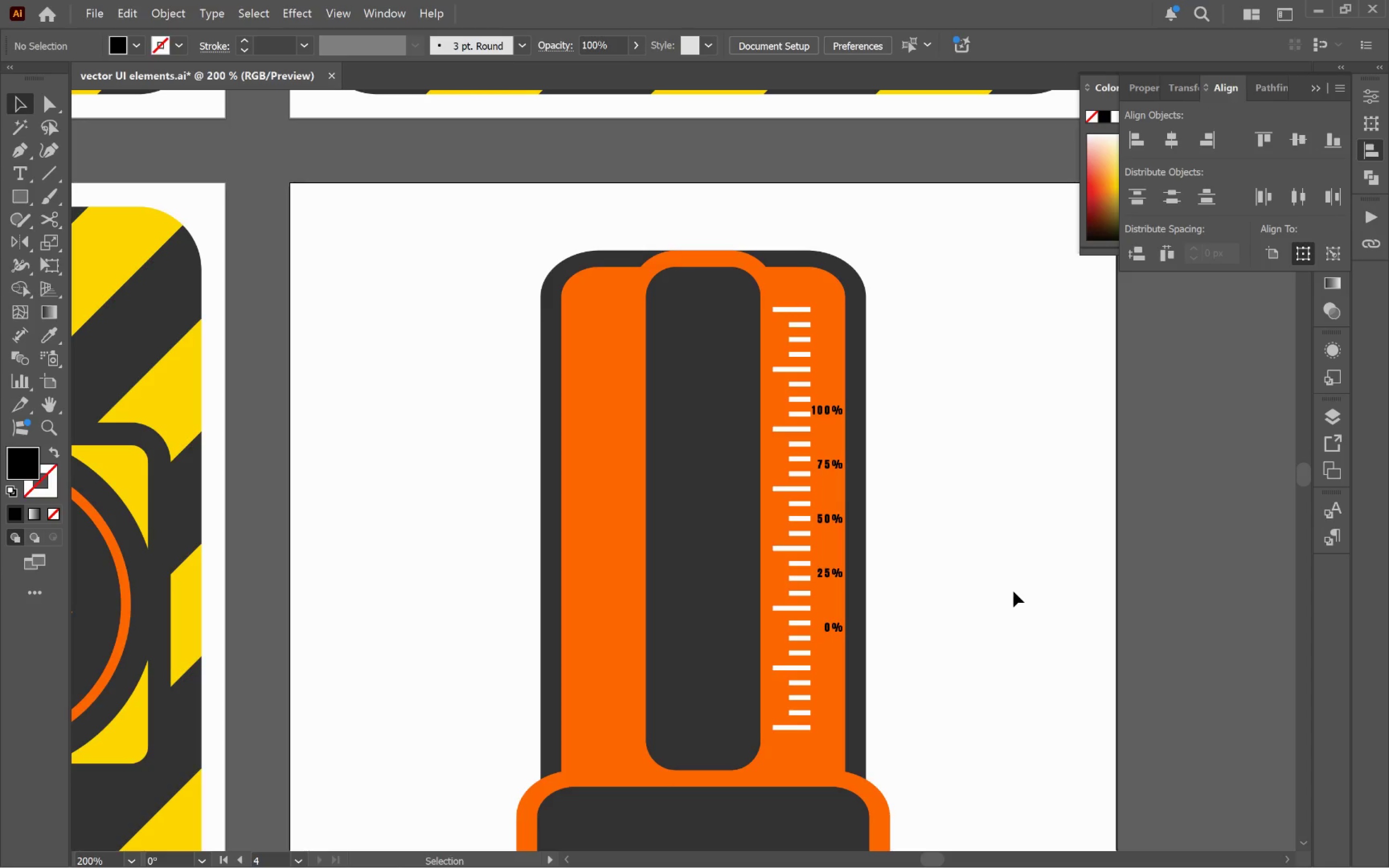 
left_click_drag(start_coordinate=[1018, 587], to_coordinate=[920, 648])
 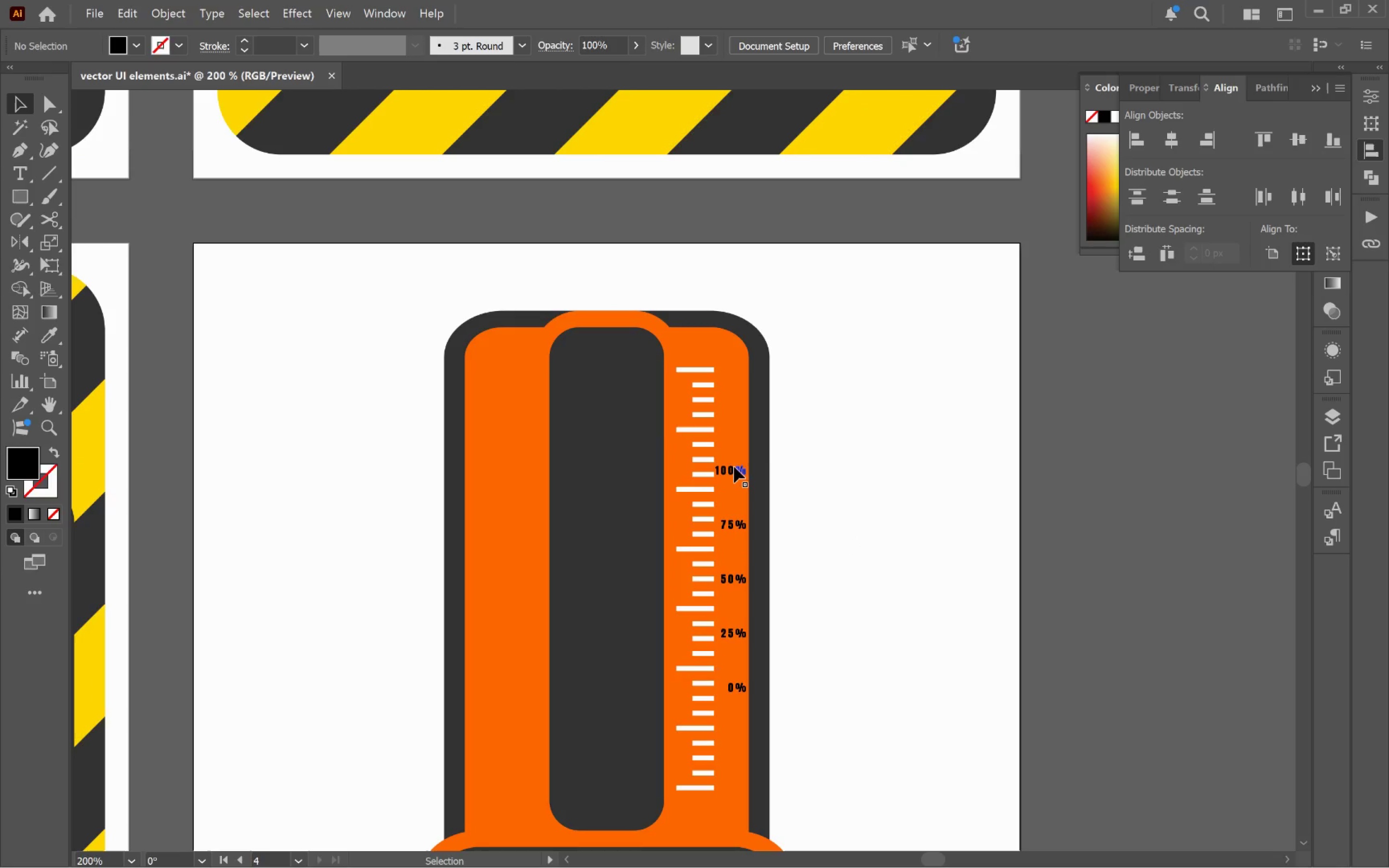 
left_click([731, 468])
 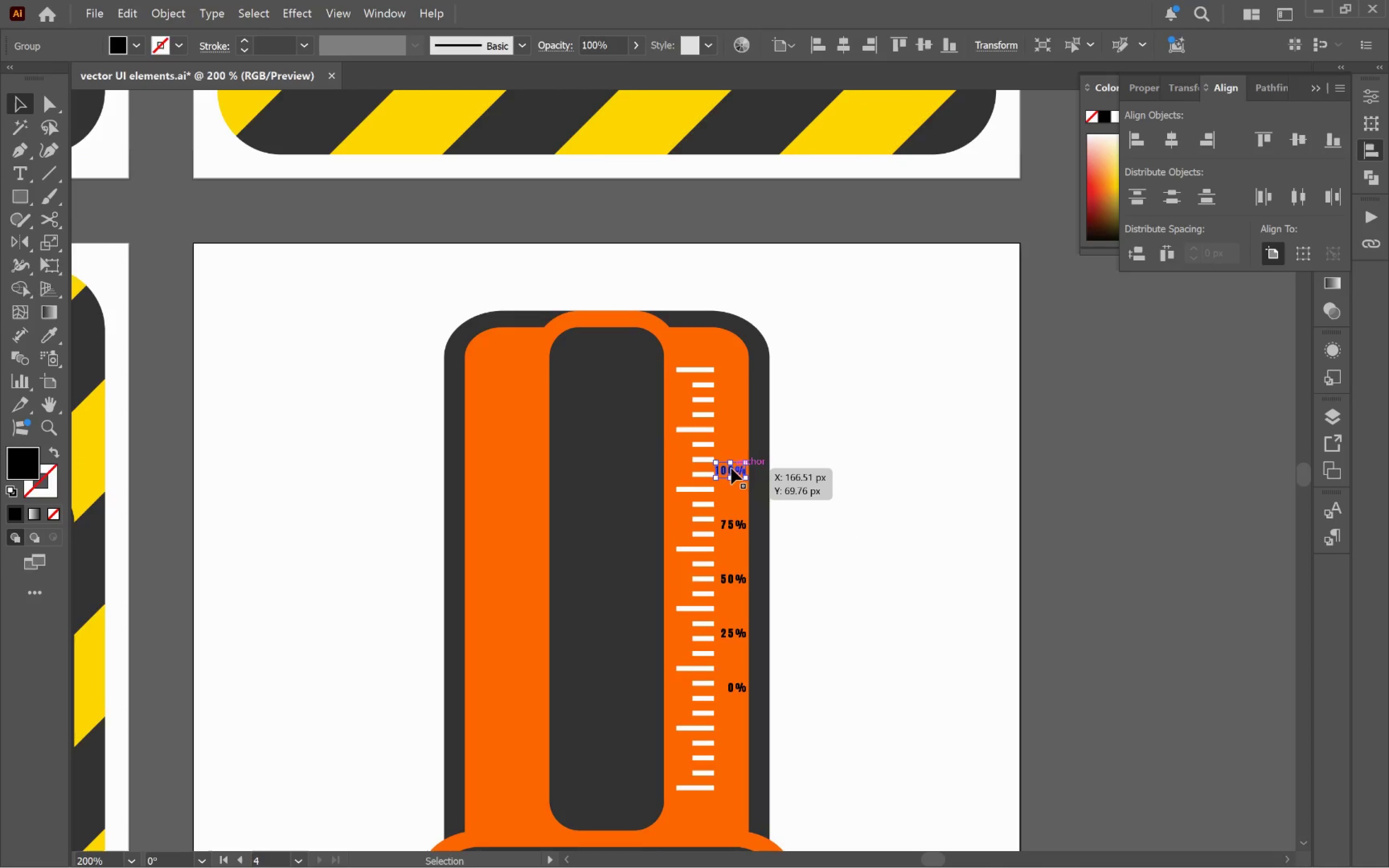 
hold_key(key=ShiftLeft, duration=1.02)
left_click([702, 372])
 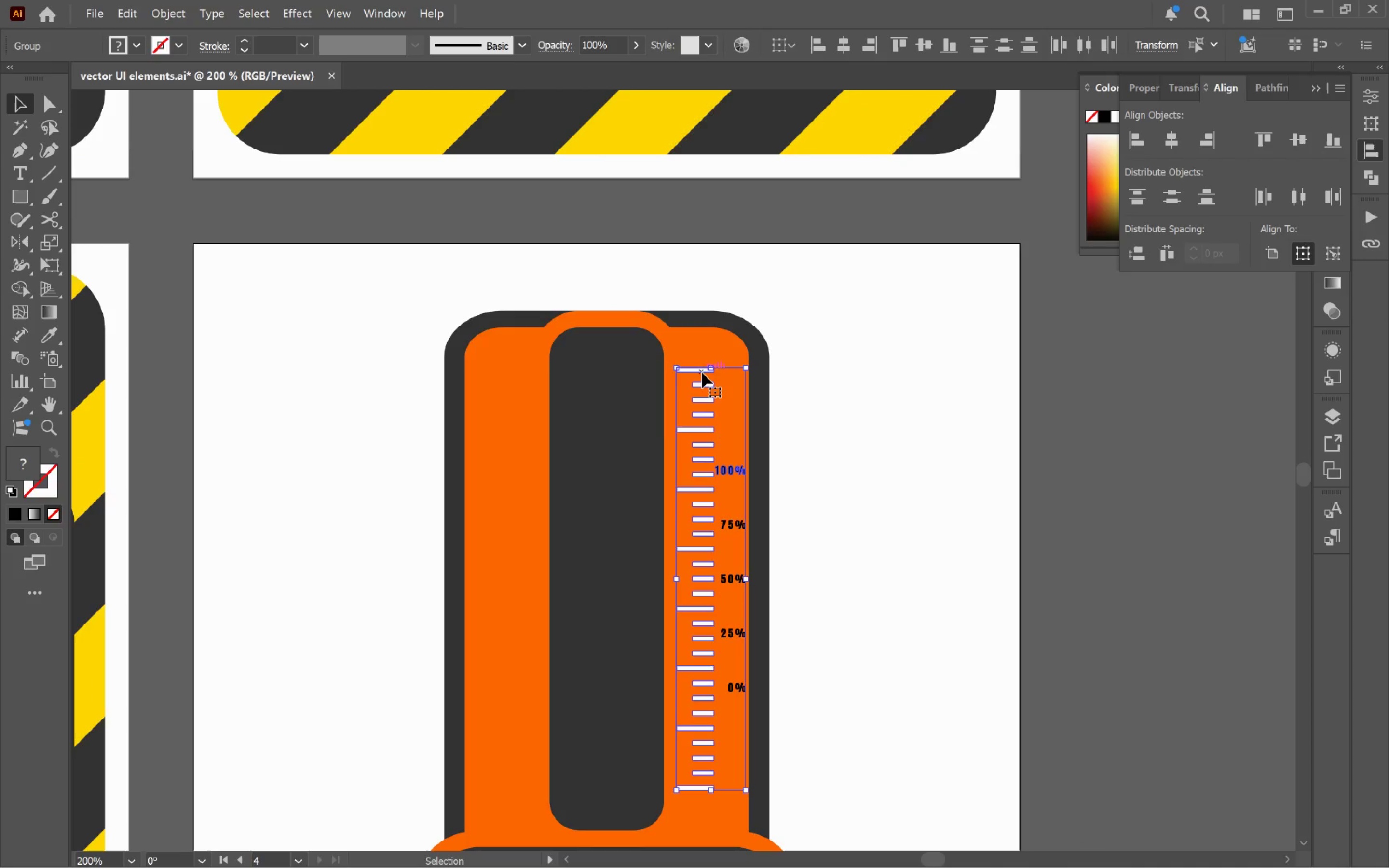 
left_click([702, 372])
 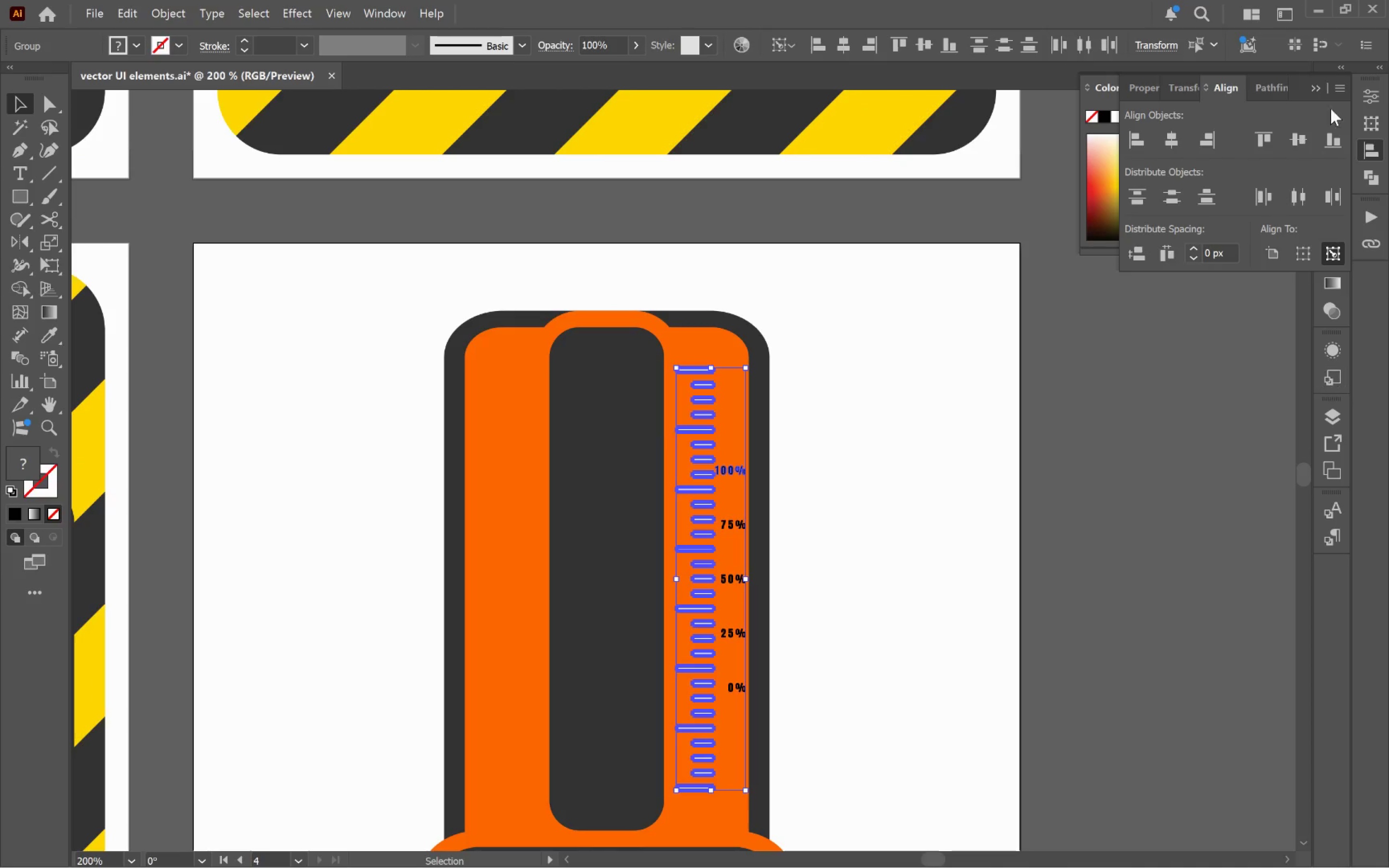 
left_click([1261, 149])
 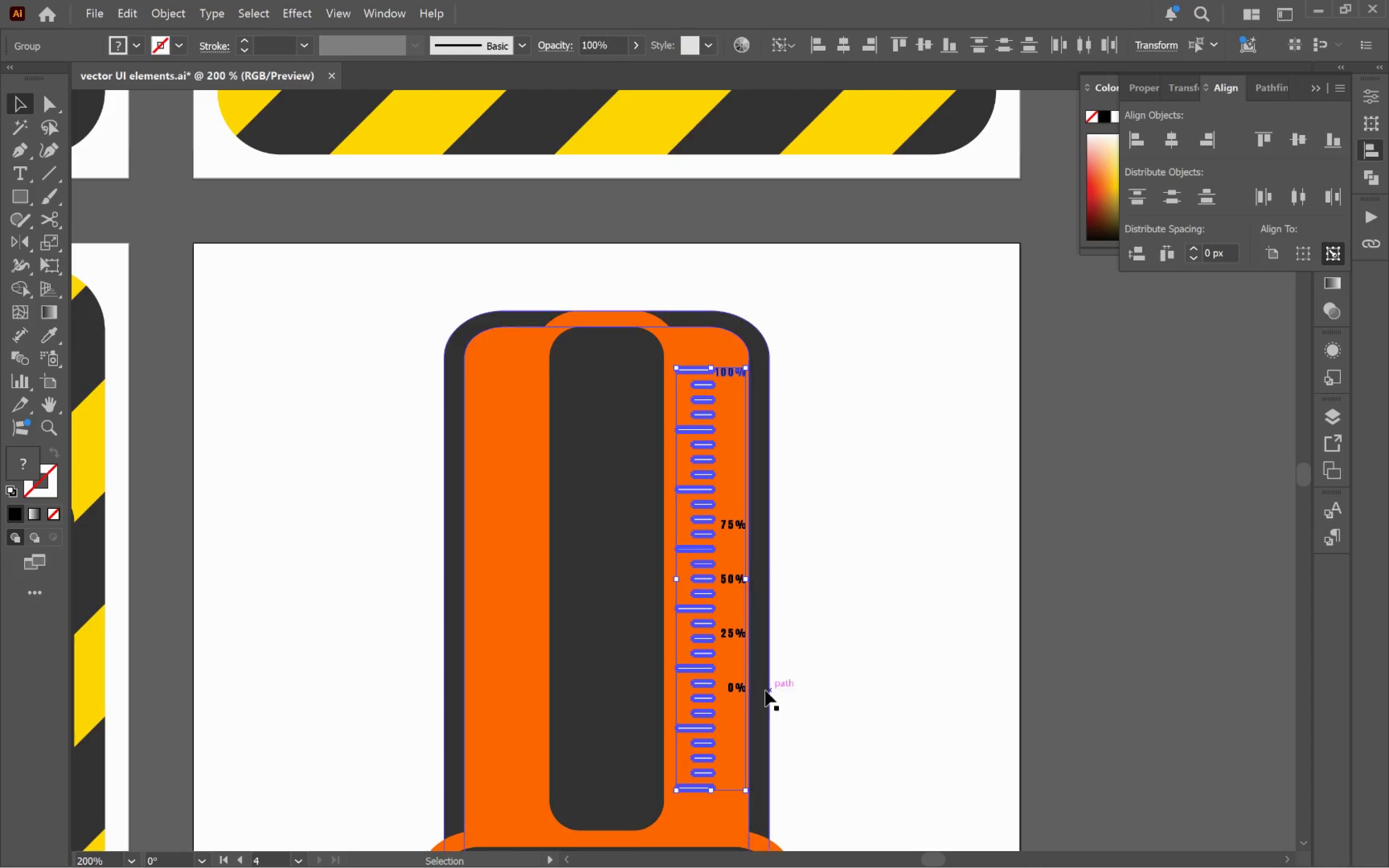 
left_click([741, 691])
 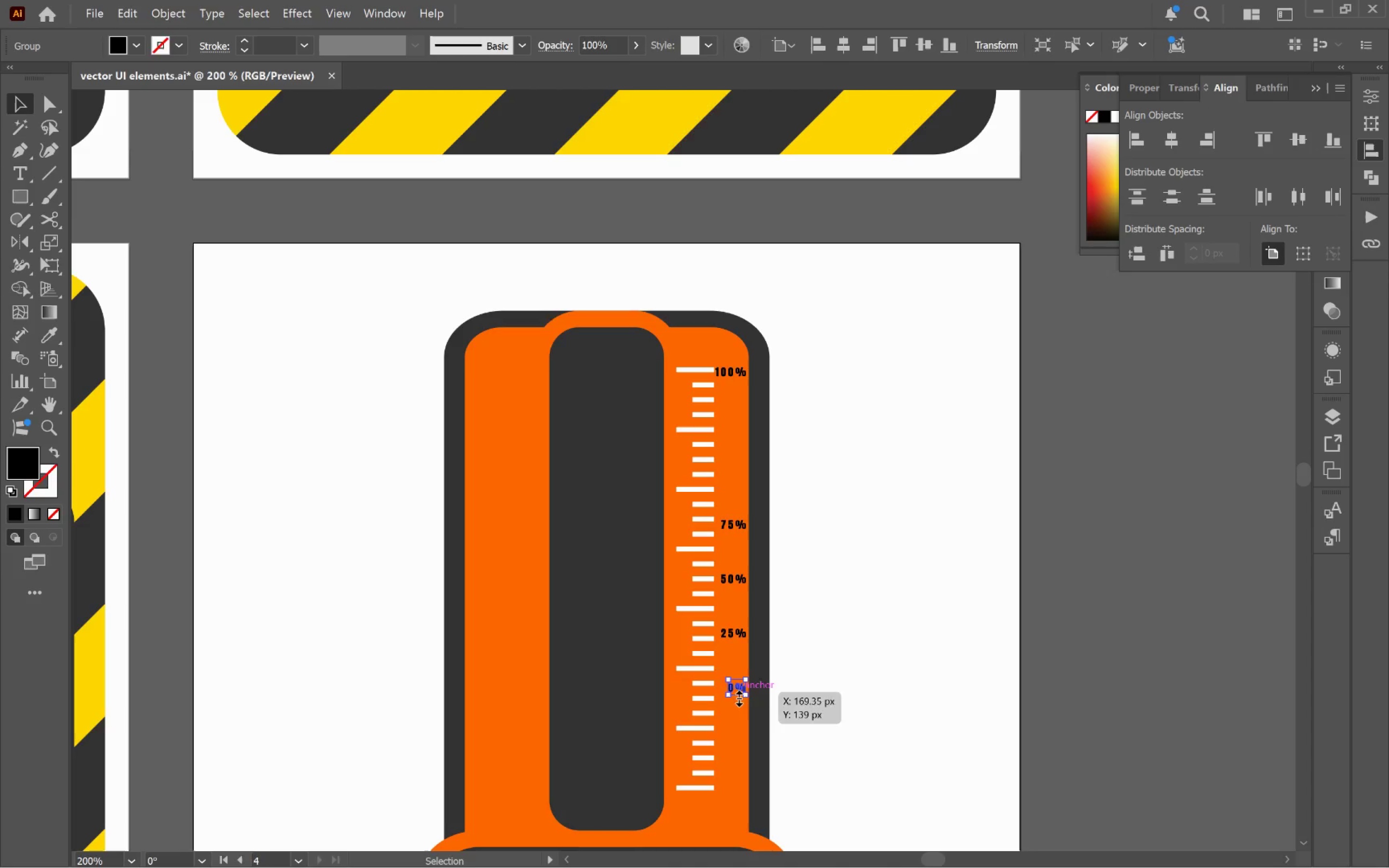 
hold_key(key=ShiftLeft, duration=1.18)
left_click([700, 766])
 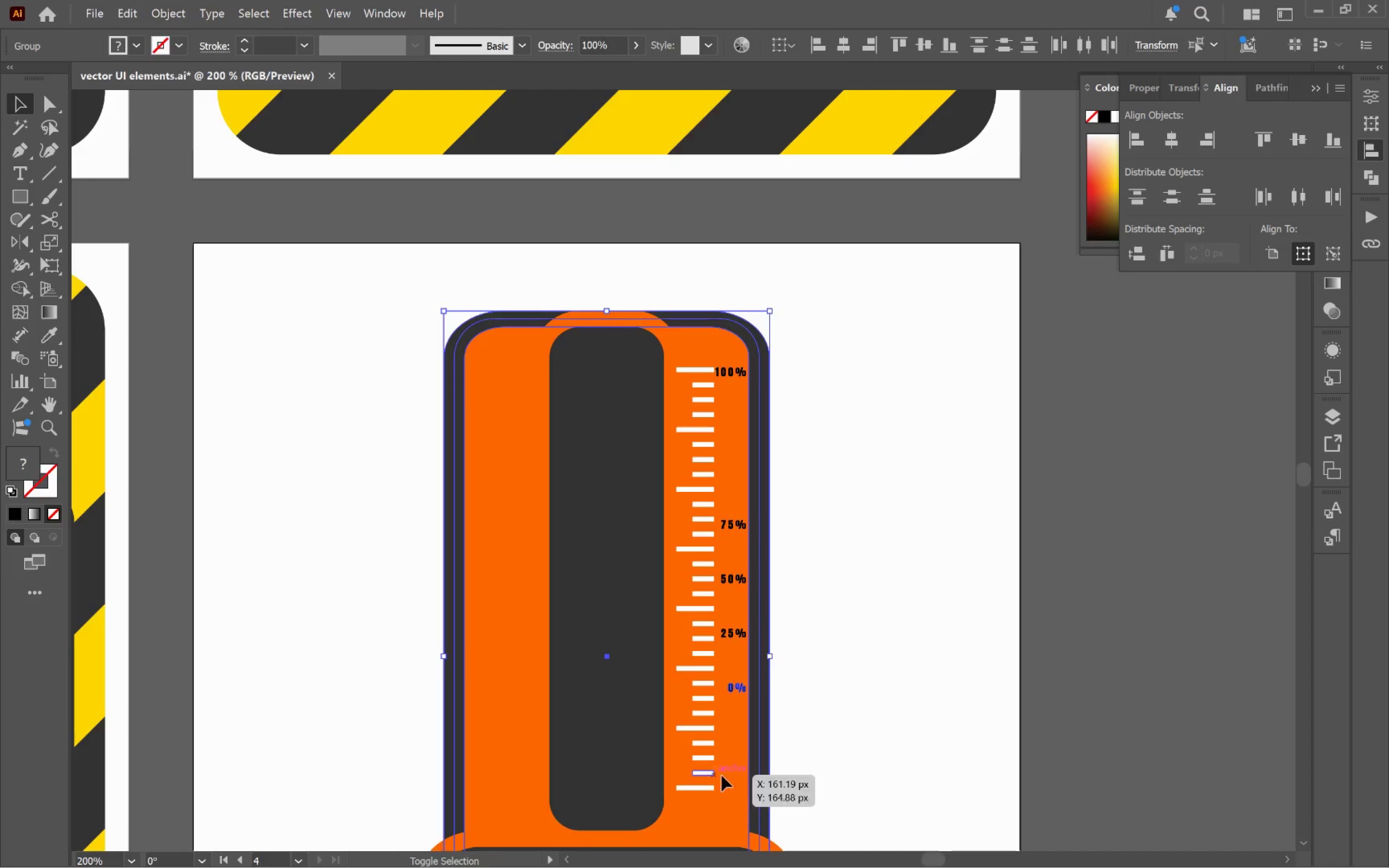 
left_click([921, 748])
 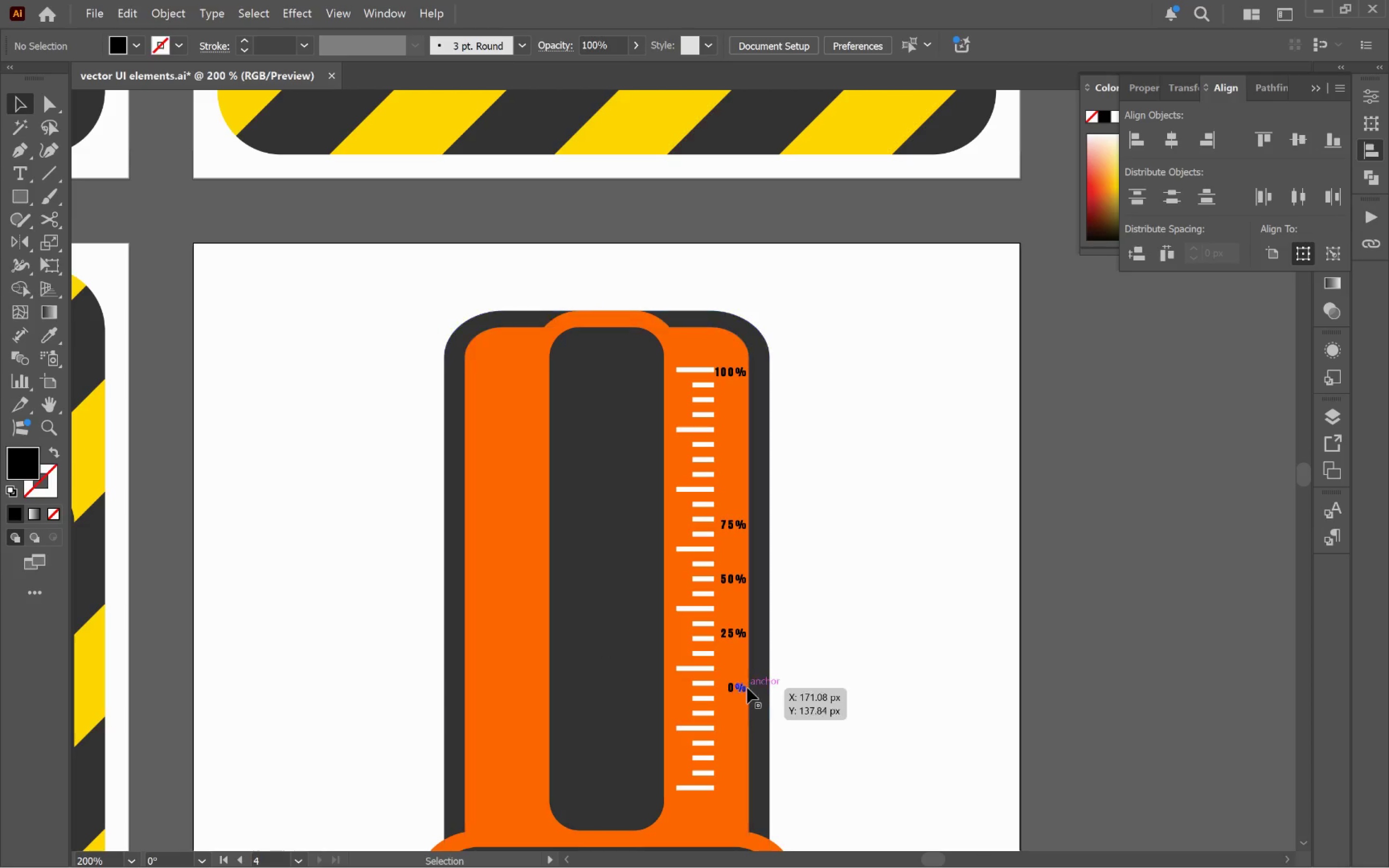 
left_click([743, 689])
 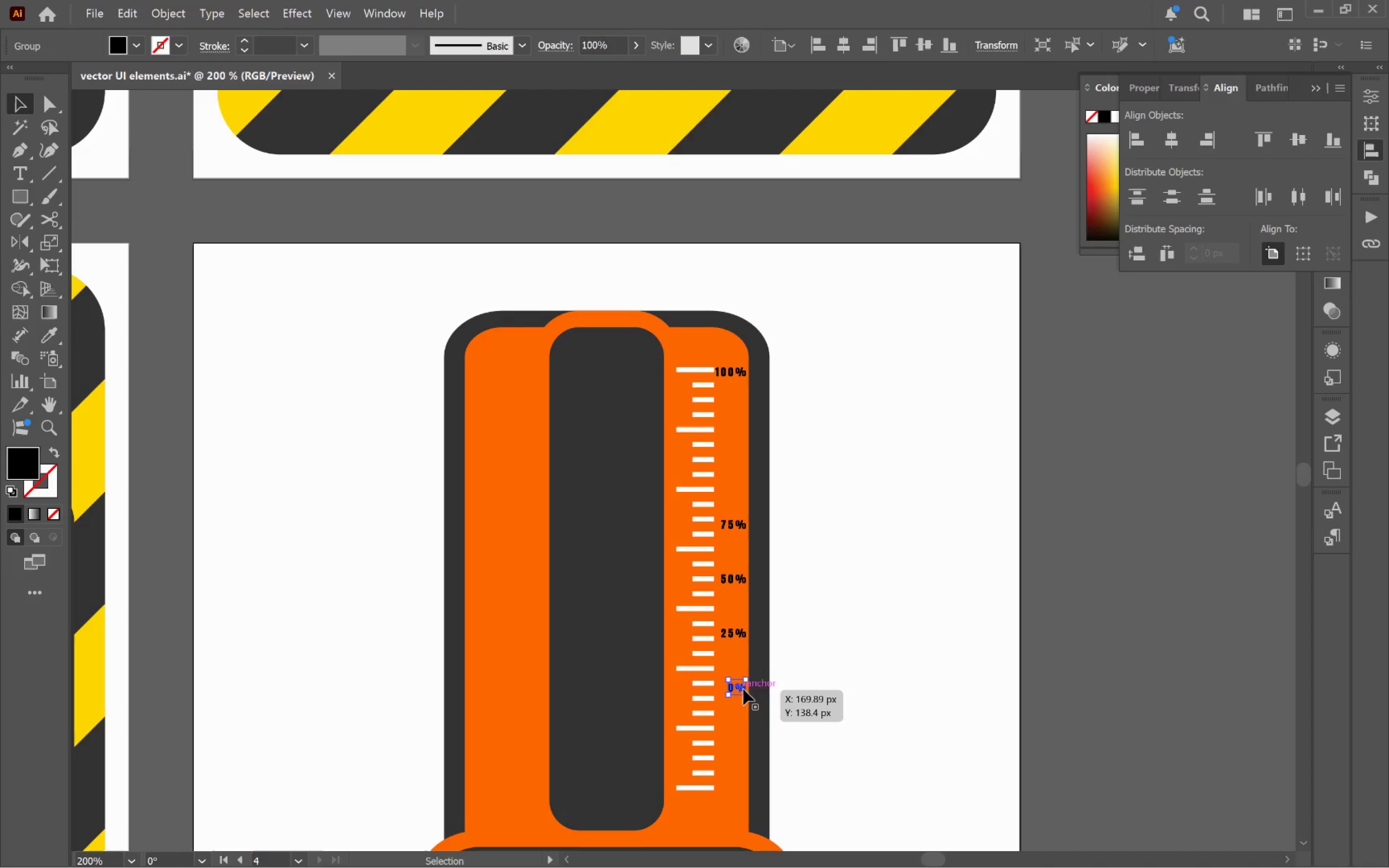 
hold_key(key=ShiftLeft, duration=0.84)
left_click([703, 770])
 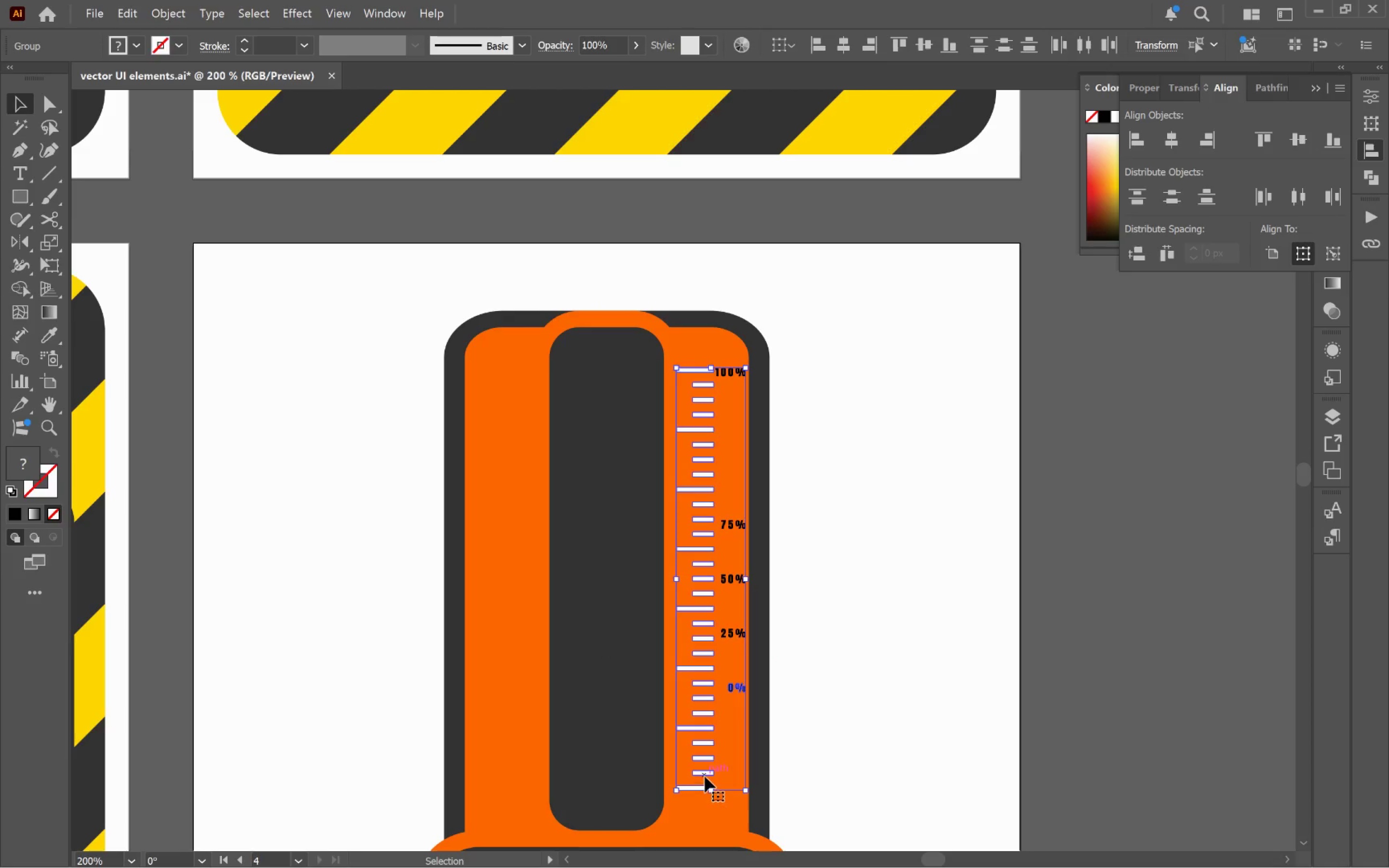 
left_click([705, 776])
 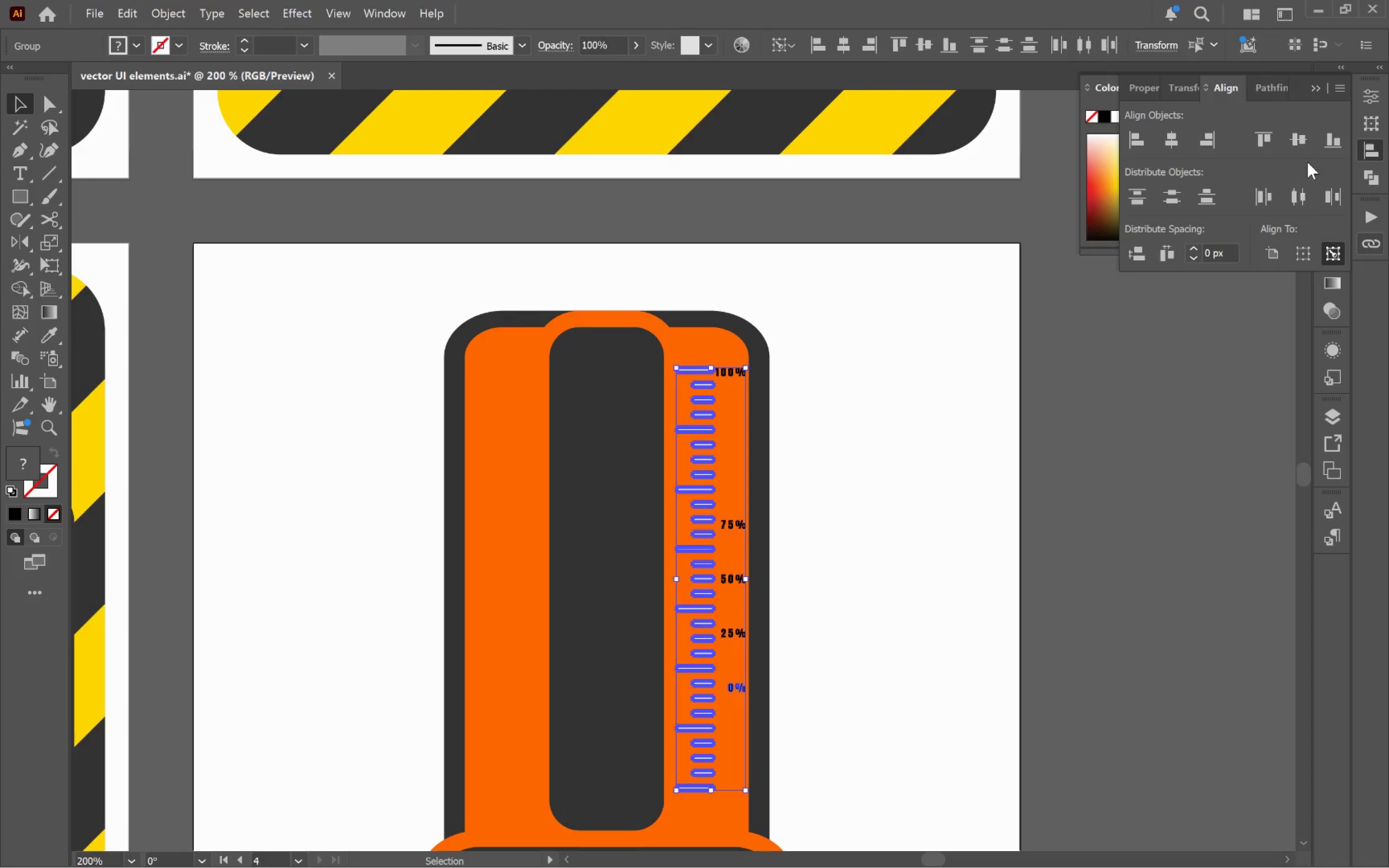 
left_click([1337, 136])
 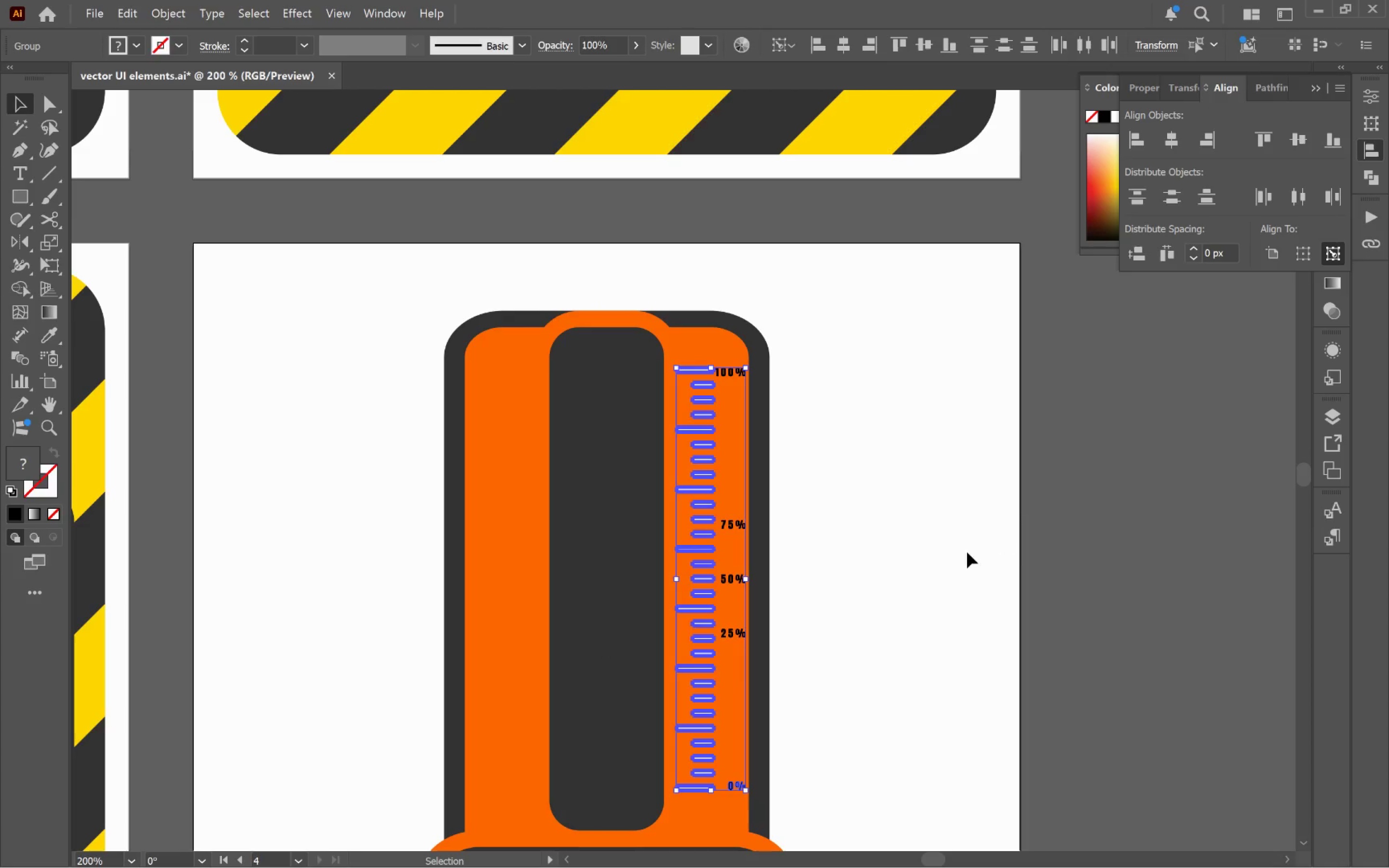 
left_click([946, 547])
 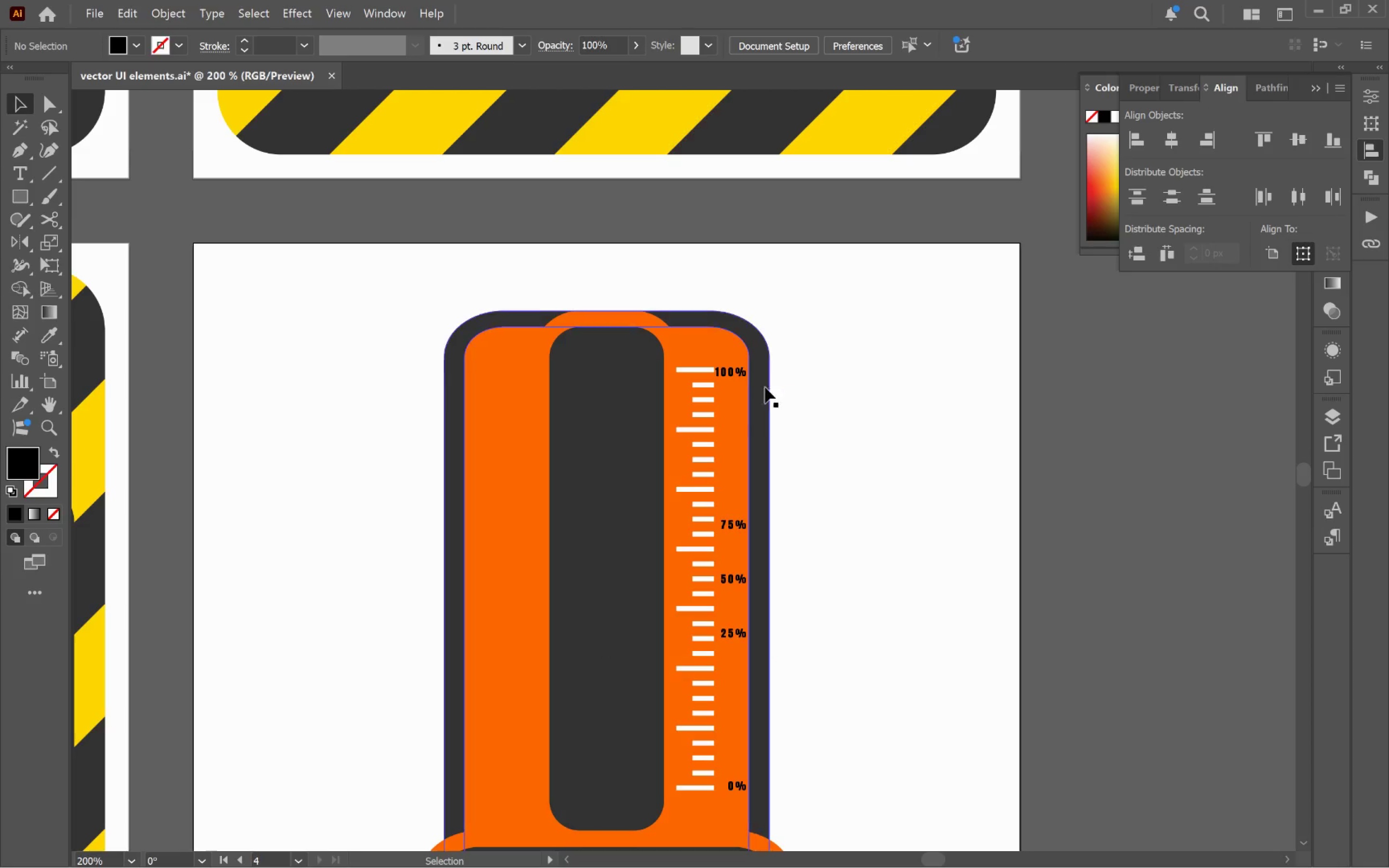 
left_click([736, 372])
 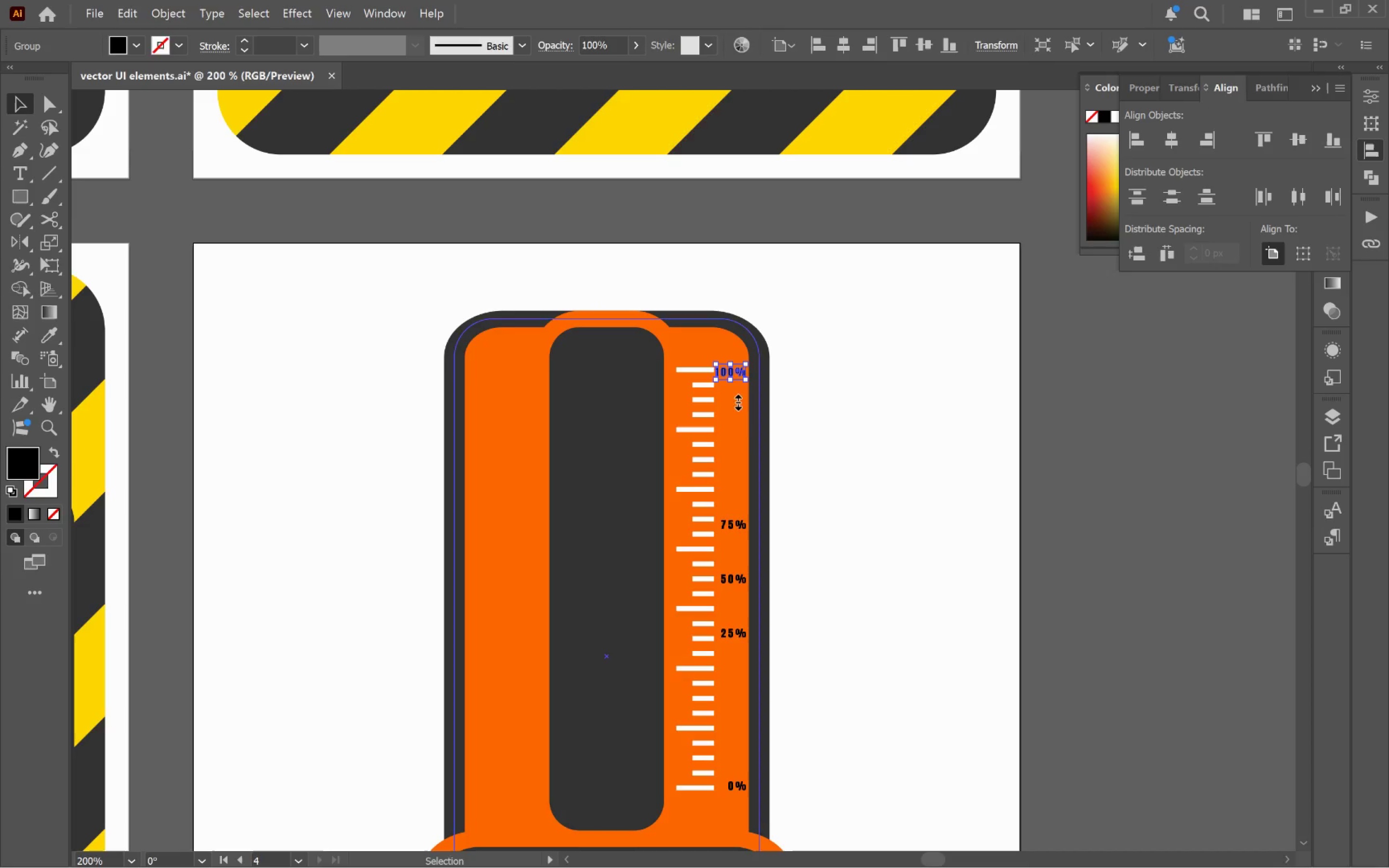 
hold_key(key=ShiftLeft, duration=4.1)
left_click([730, 527])
 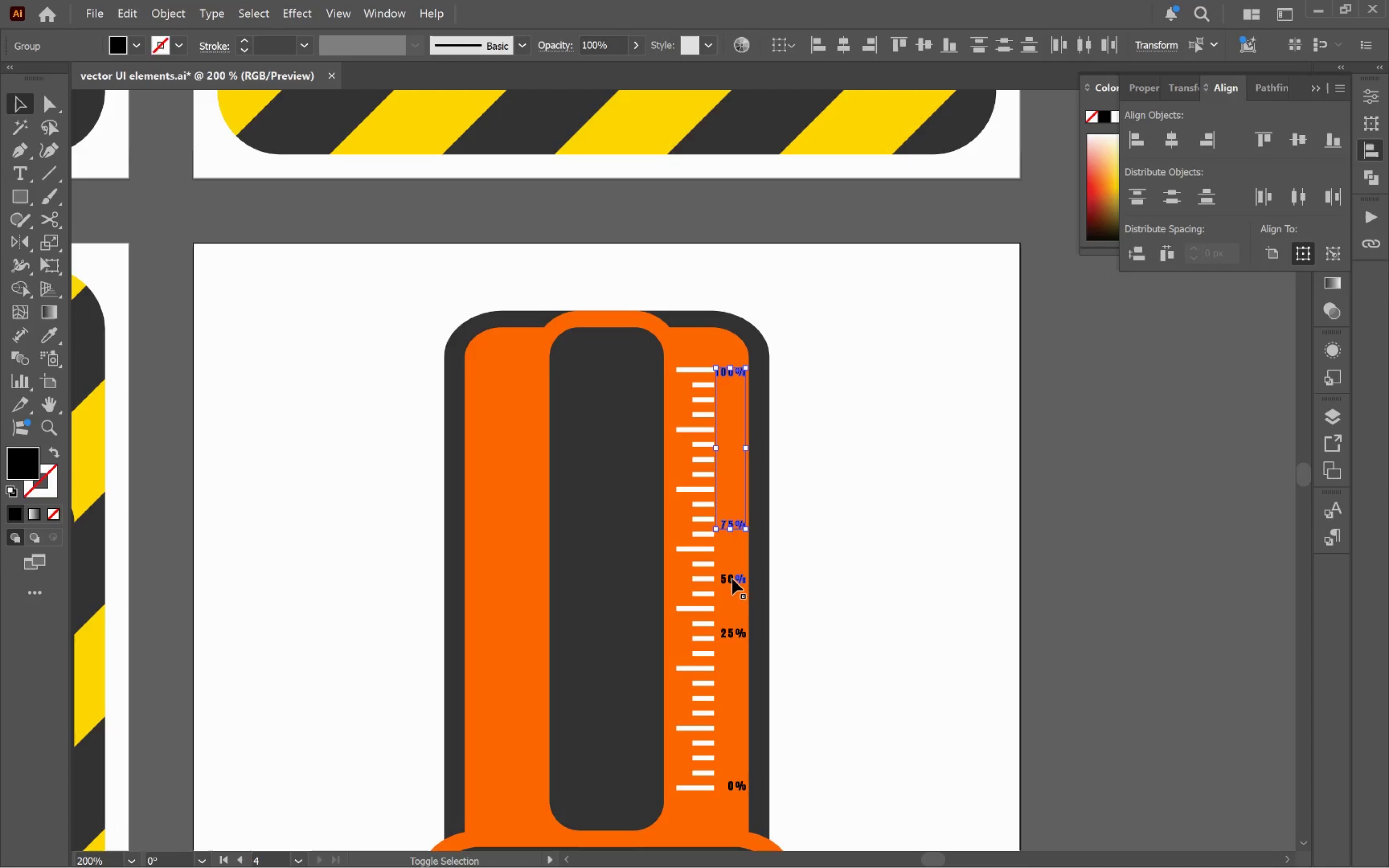 
left_click([732, 579])
 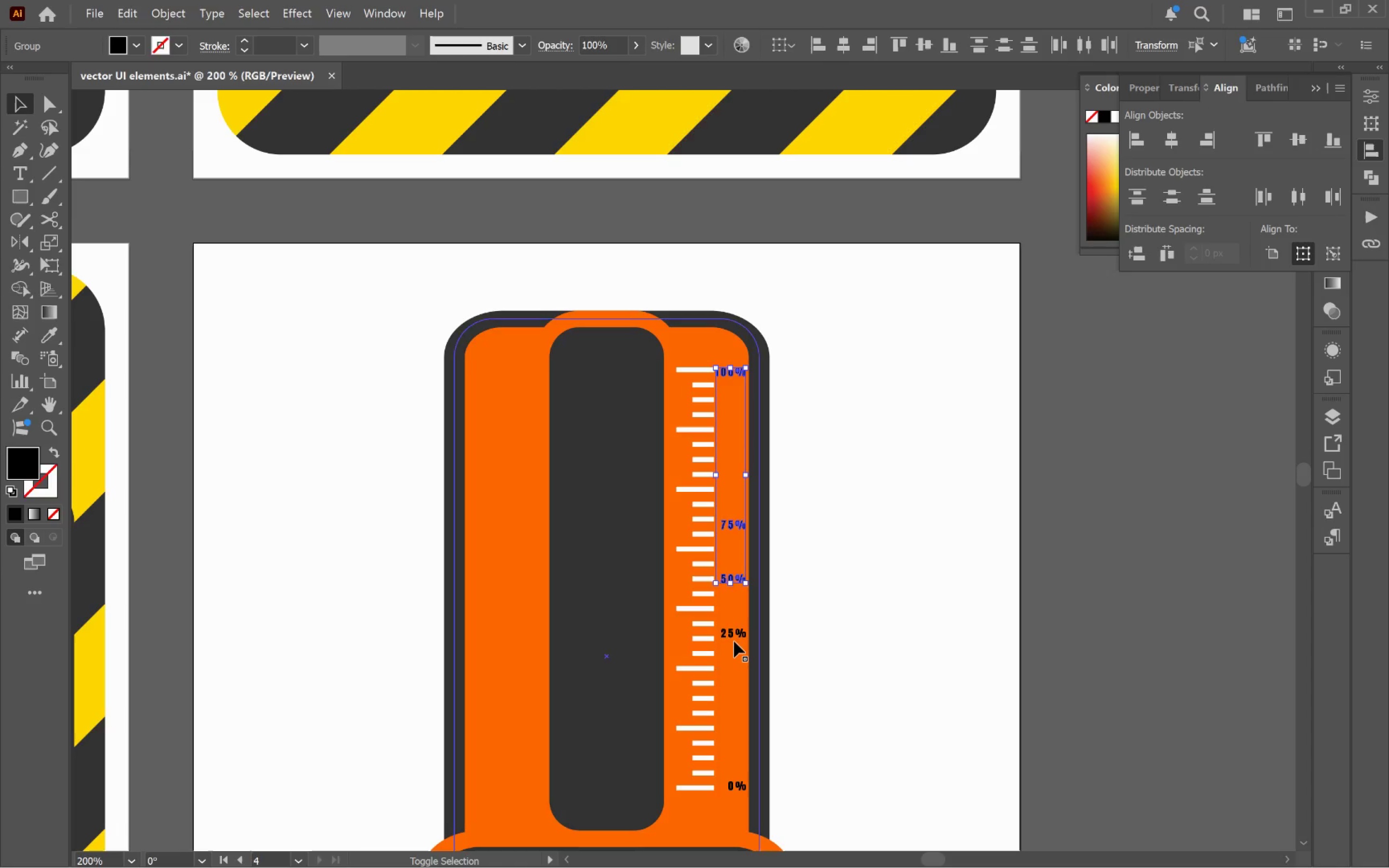 
left_click([733, 636])
 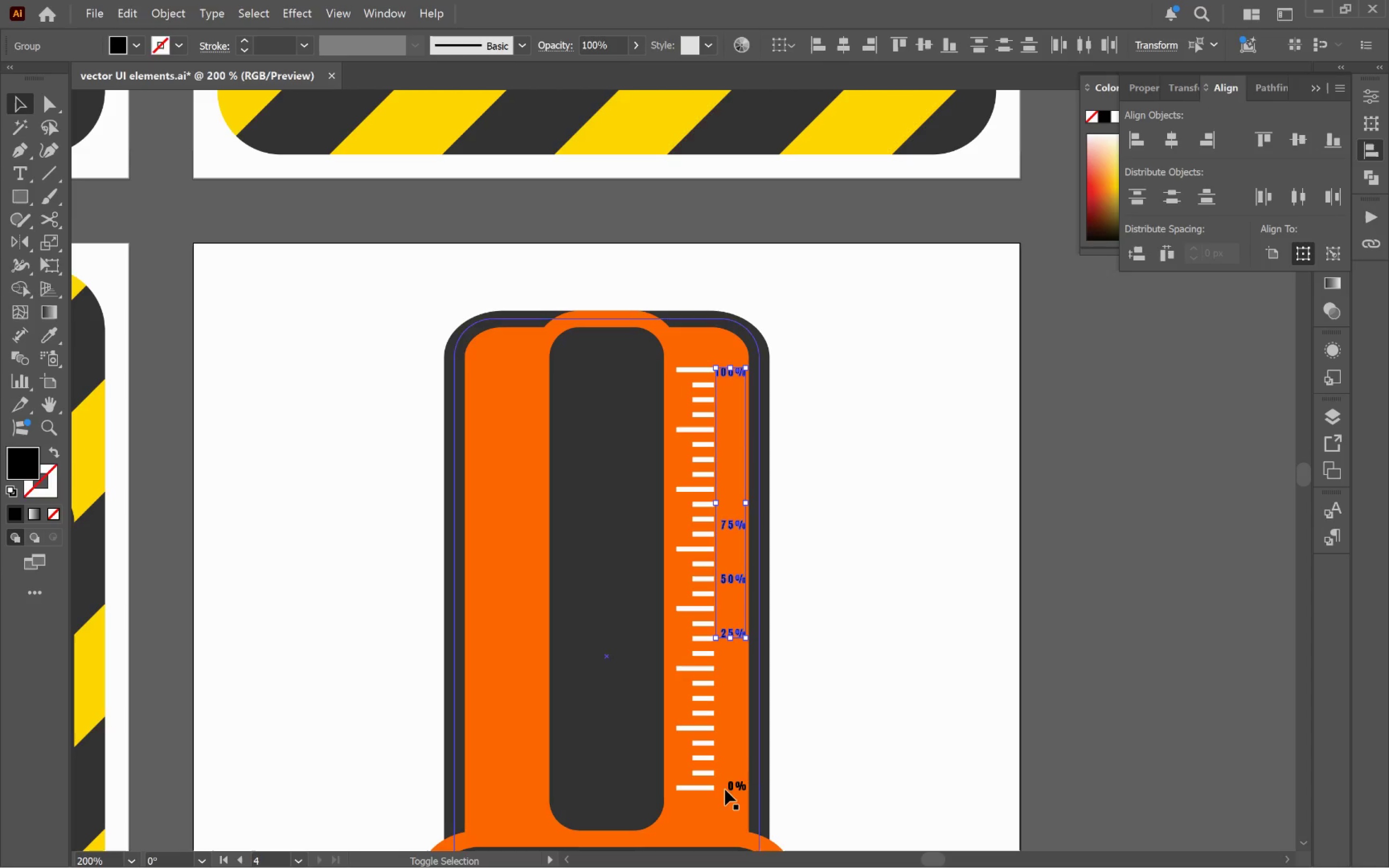 
left_click([732, 790])
 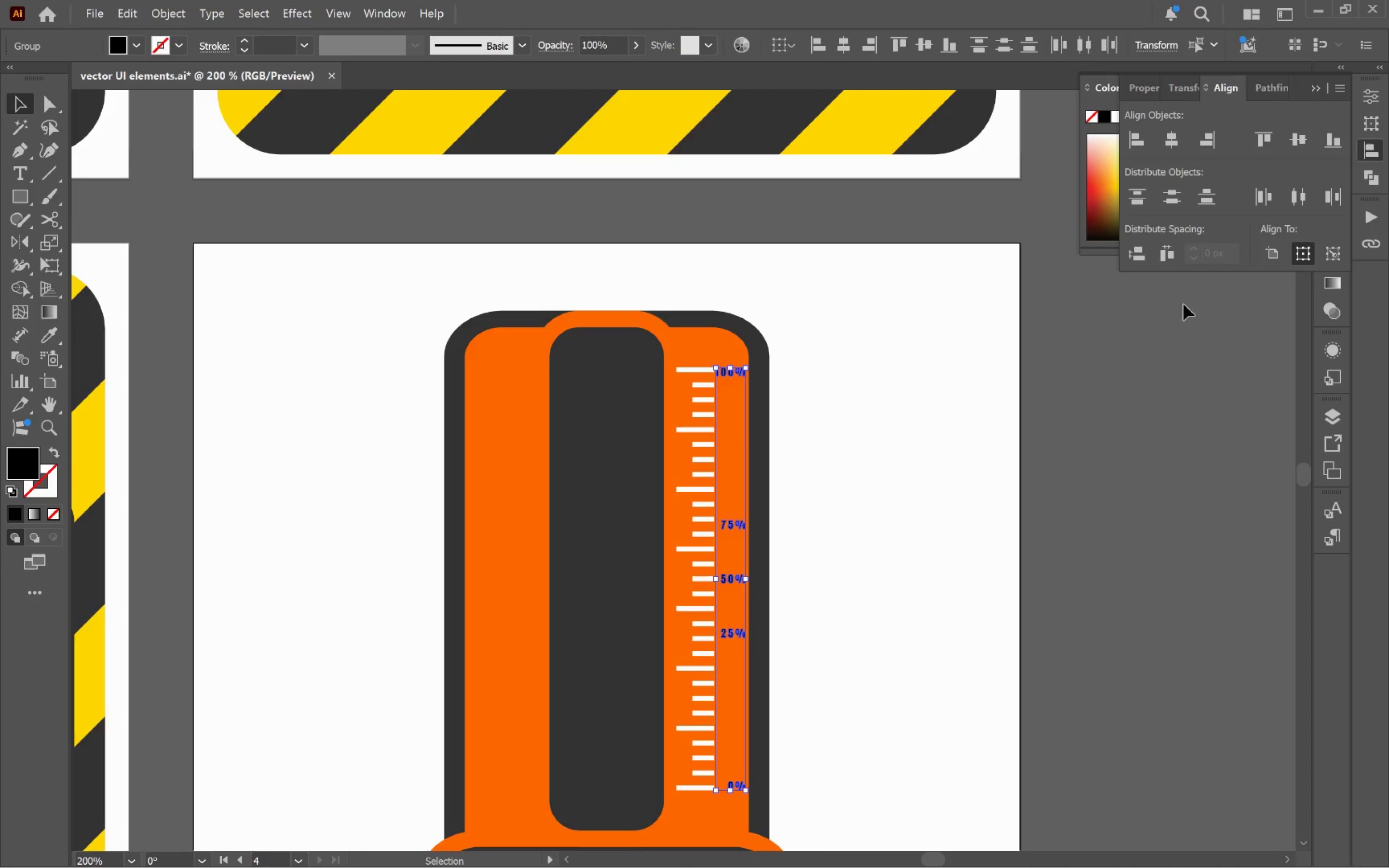 
left_click([1141, 257])
 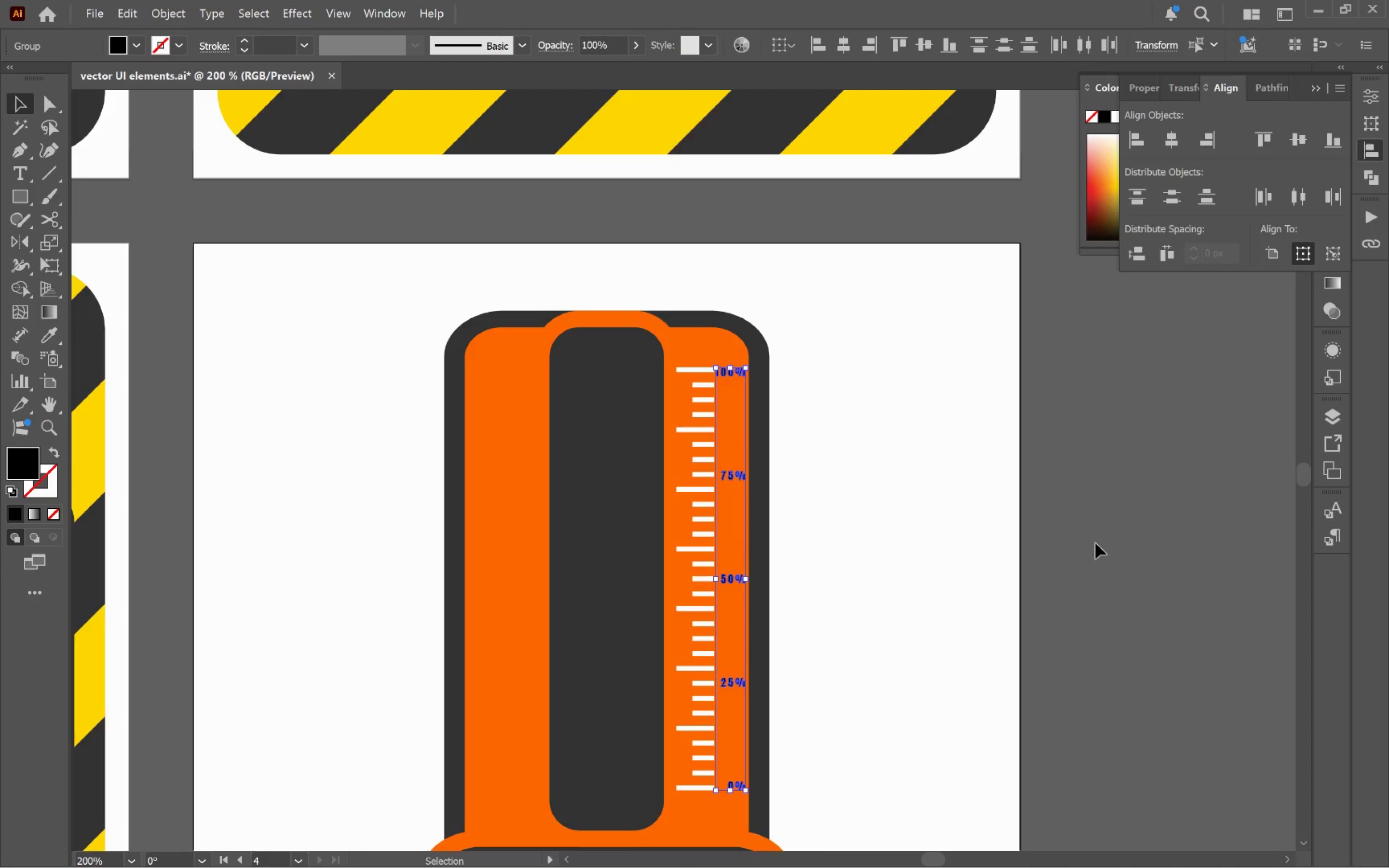 
key(Control+G)
 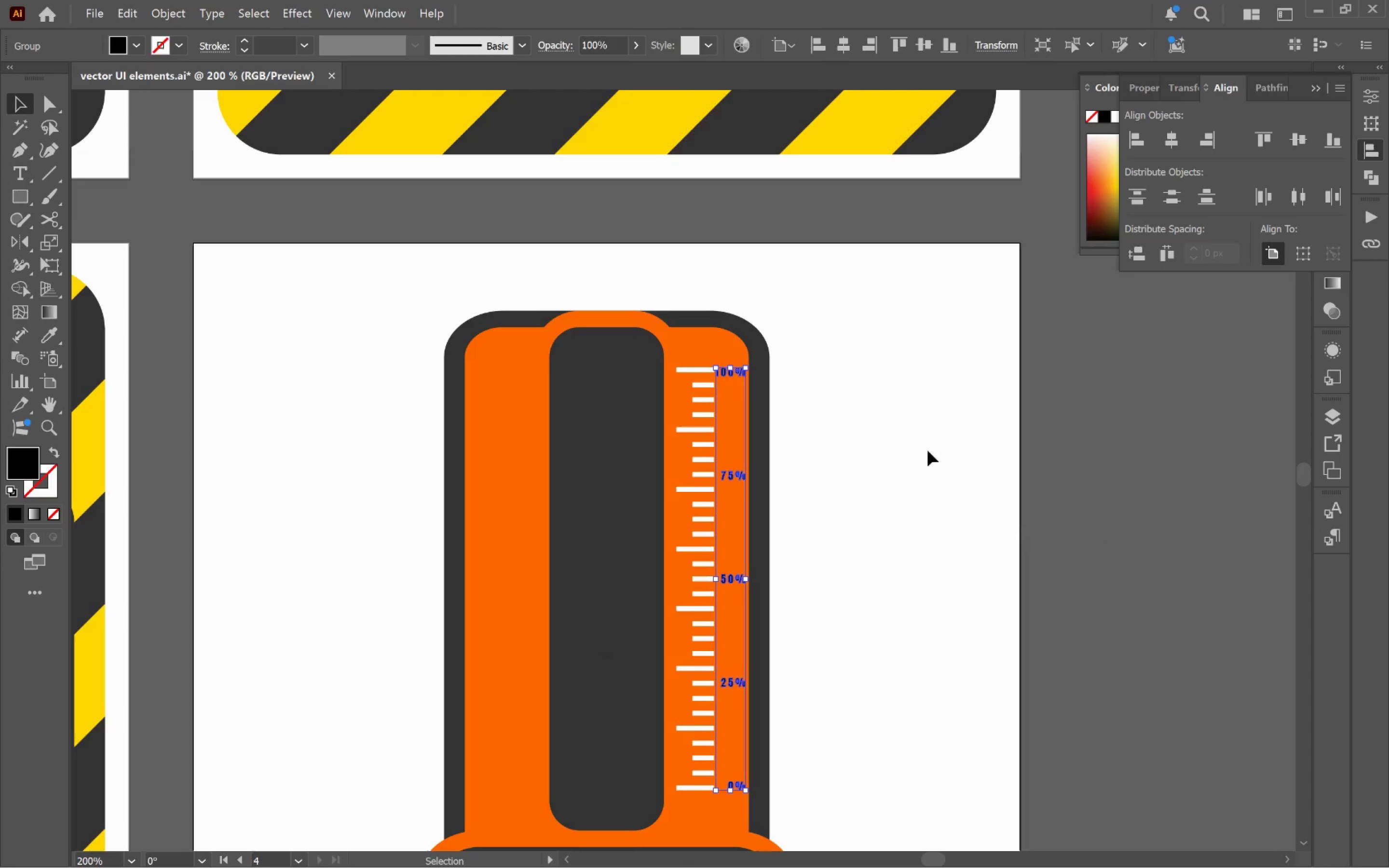 
left_click([924, 436])
 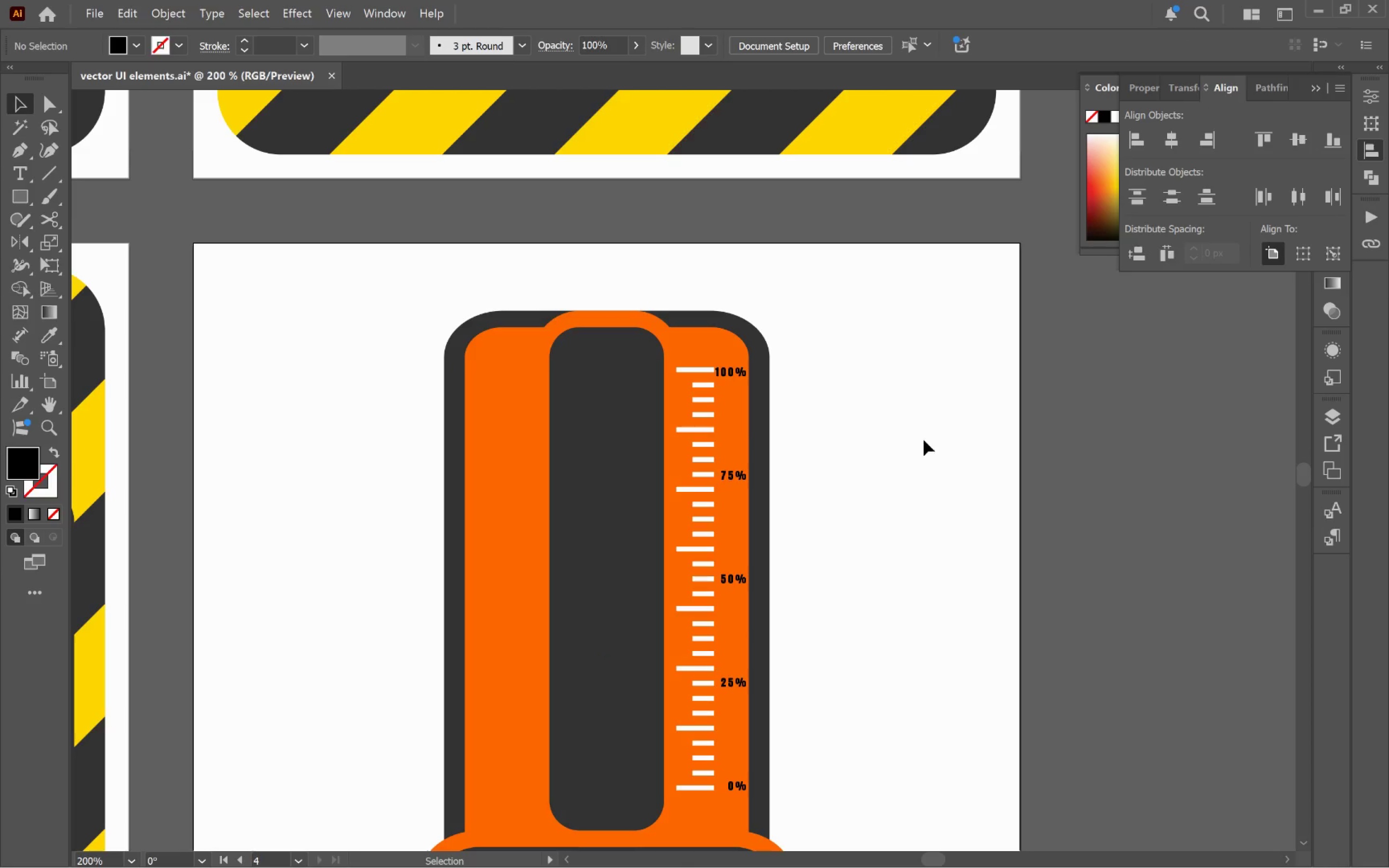 
hold_key(key=AltLeft, duration=0.68)
scroll: coordinate [915, 495], scroll_direction: down, amount: 2.0
 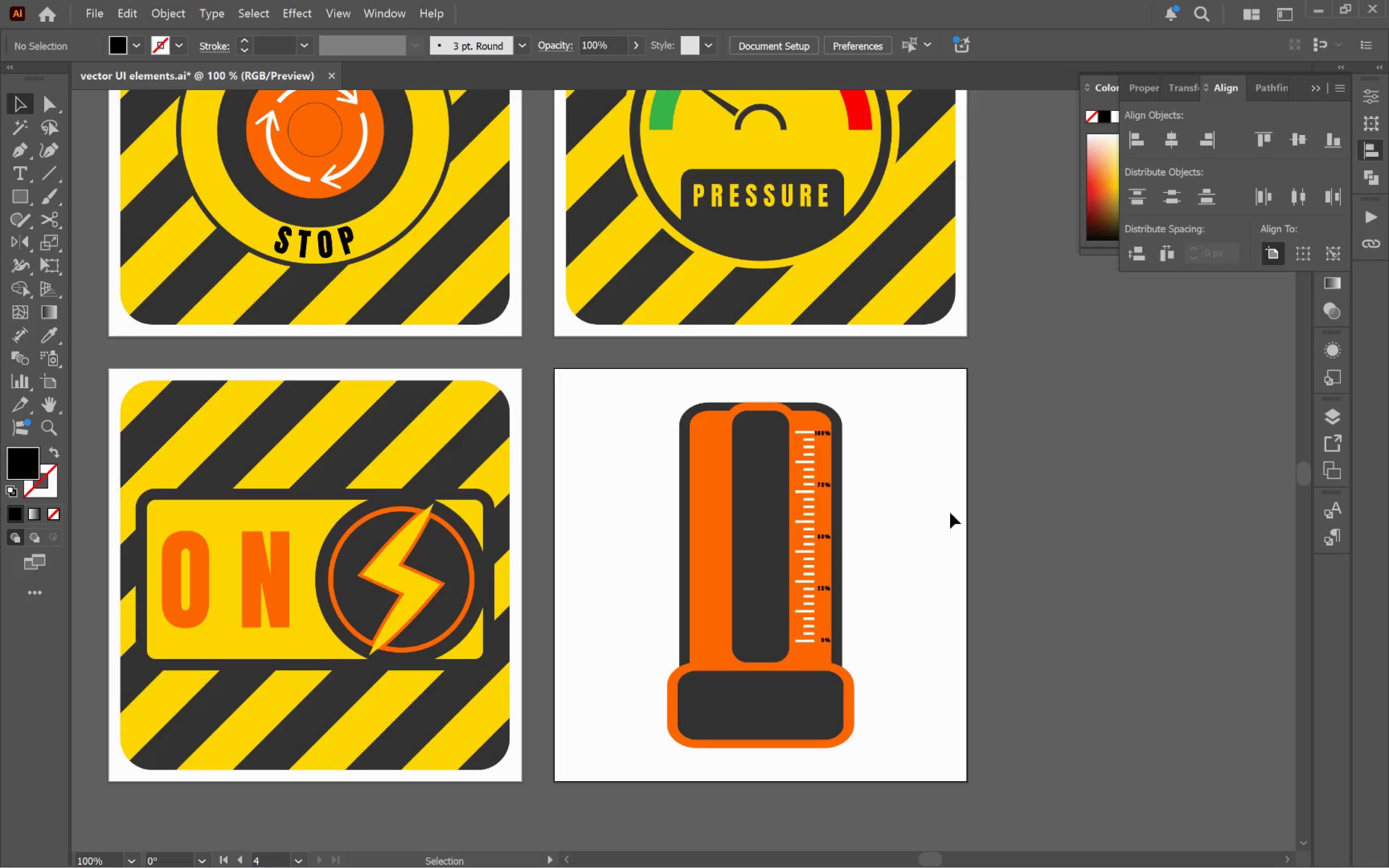 
hold_key(key=Space, duration=0.81)
 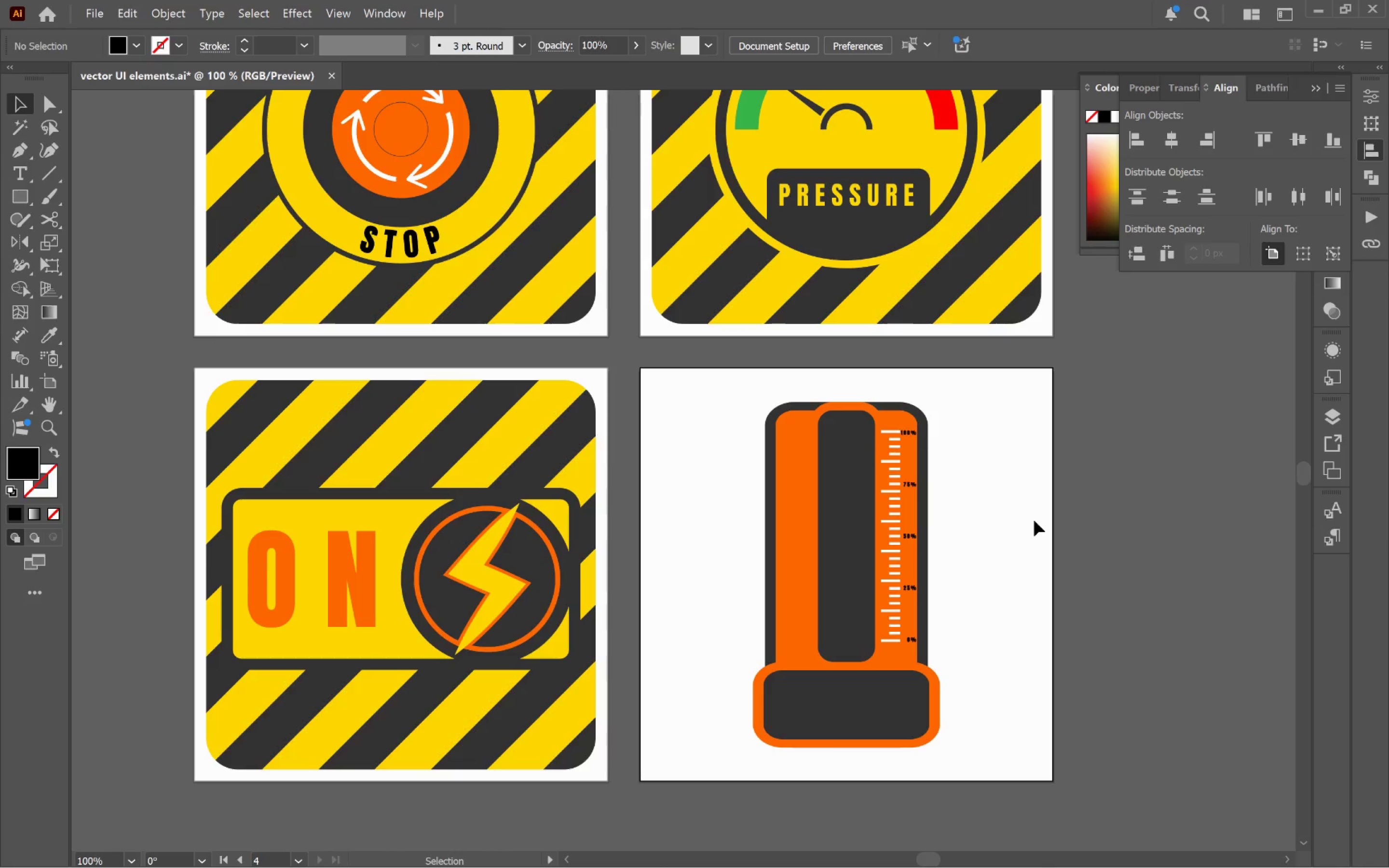 
left_click_drag(start_coordinate=[948, 521], to_coordinate=[1034, 520])
 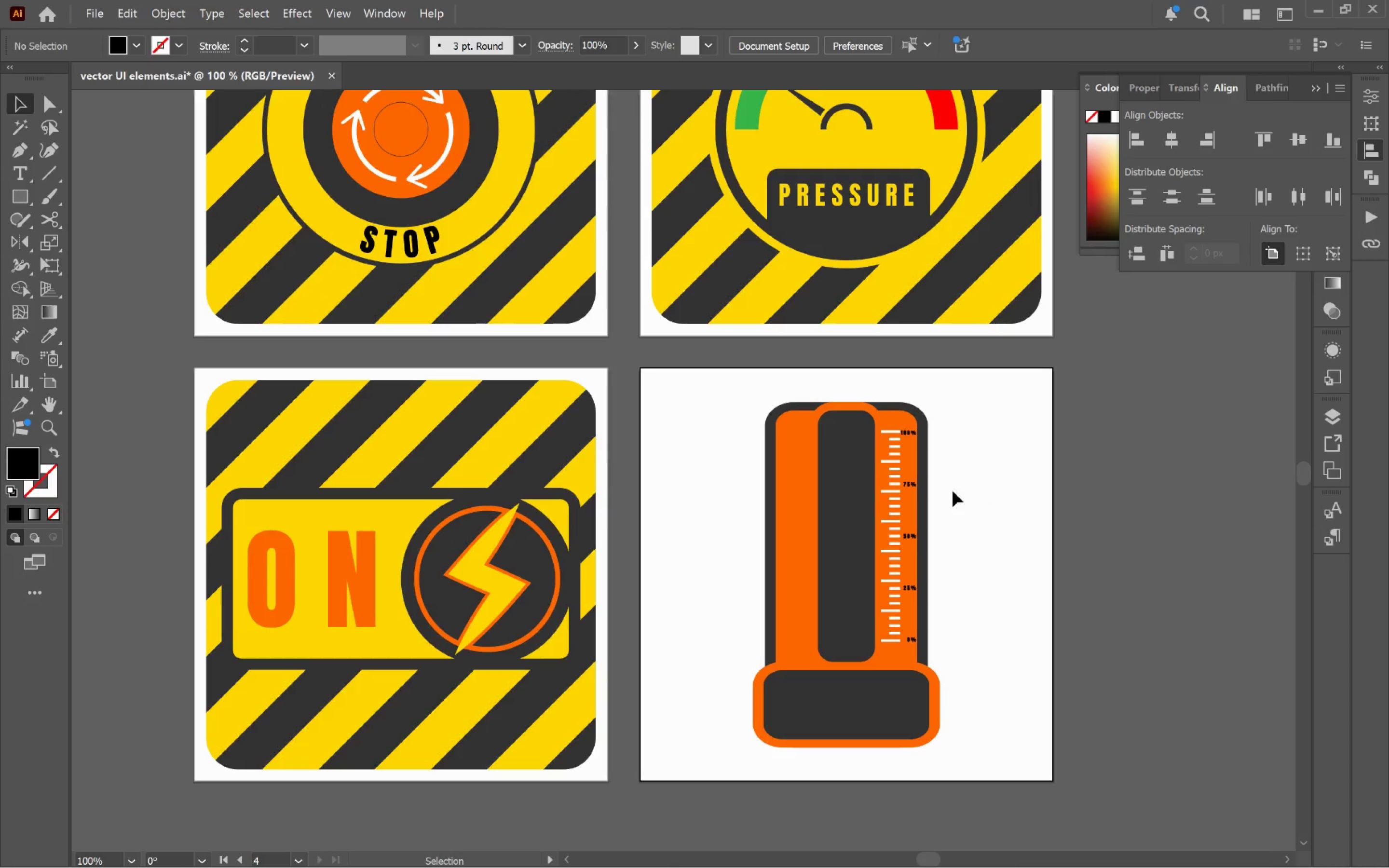 
left_click_drag(start_coordinate=[913, 485], to_coordinate=[1164, 511])
 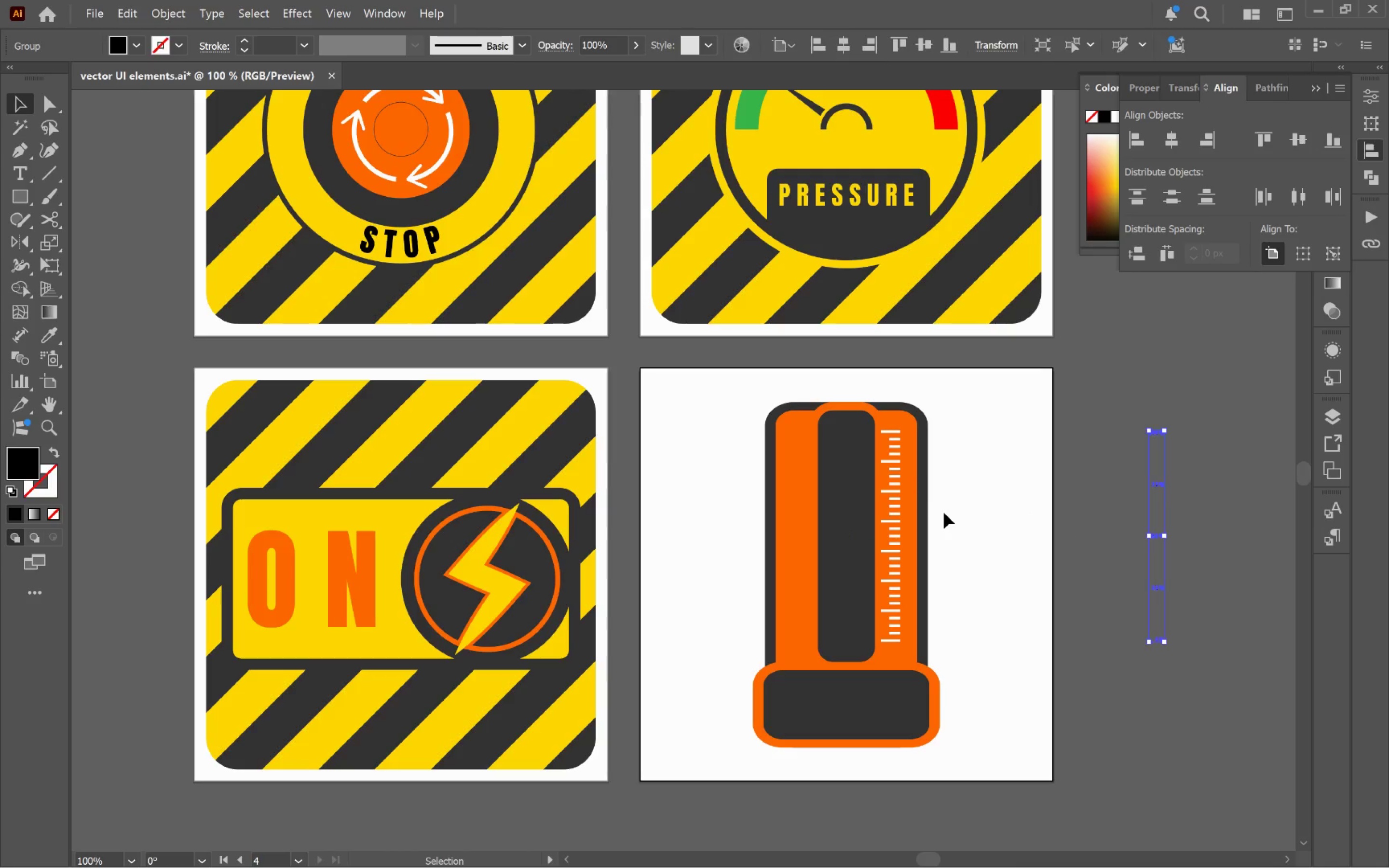 
hold_key(key=ShiftLeft, duration=0.68)
 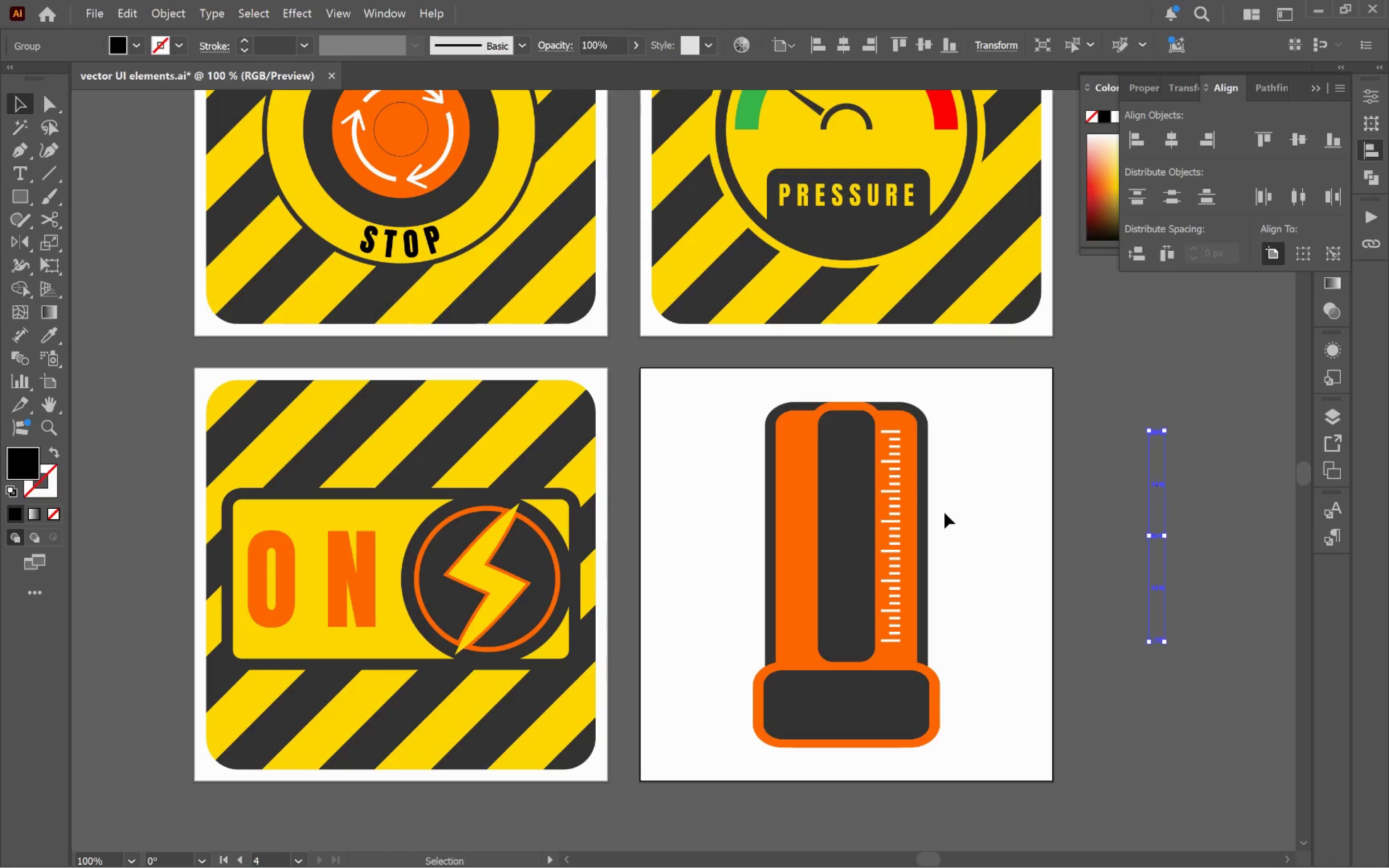 
left_click([944, 513])
 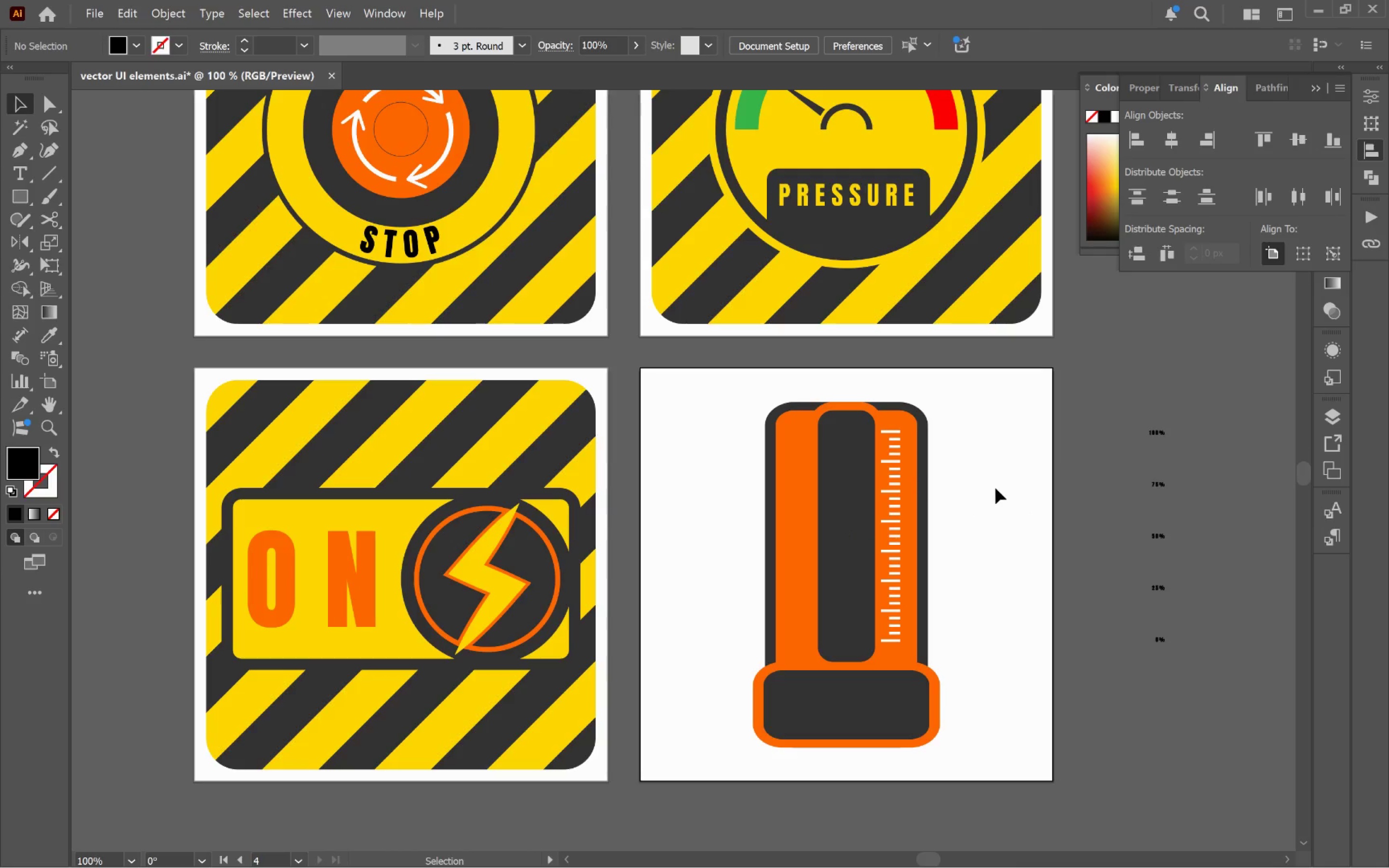 
hold_key(key=AltLeft, duration=0.64)
scroll: coordinate [999, 485], scroll_direction: up, amount: 2.0
 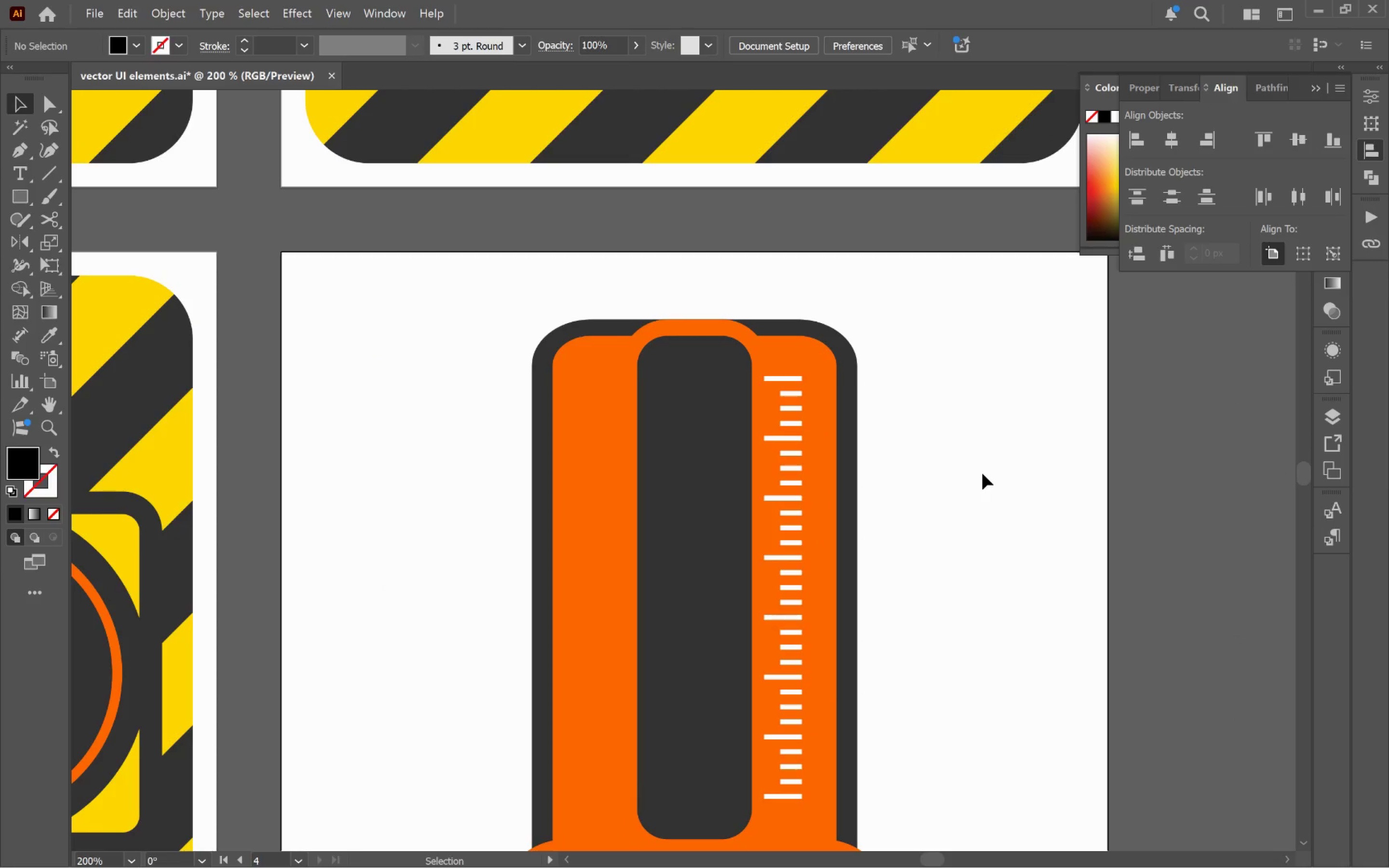 
hold_key(key=ControlLeft, duration=0.37)
 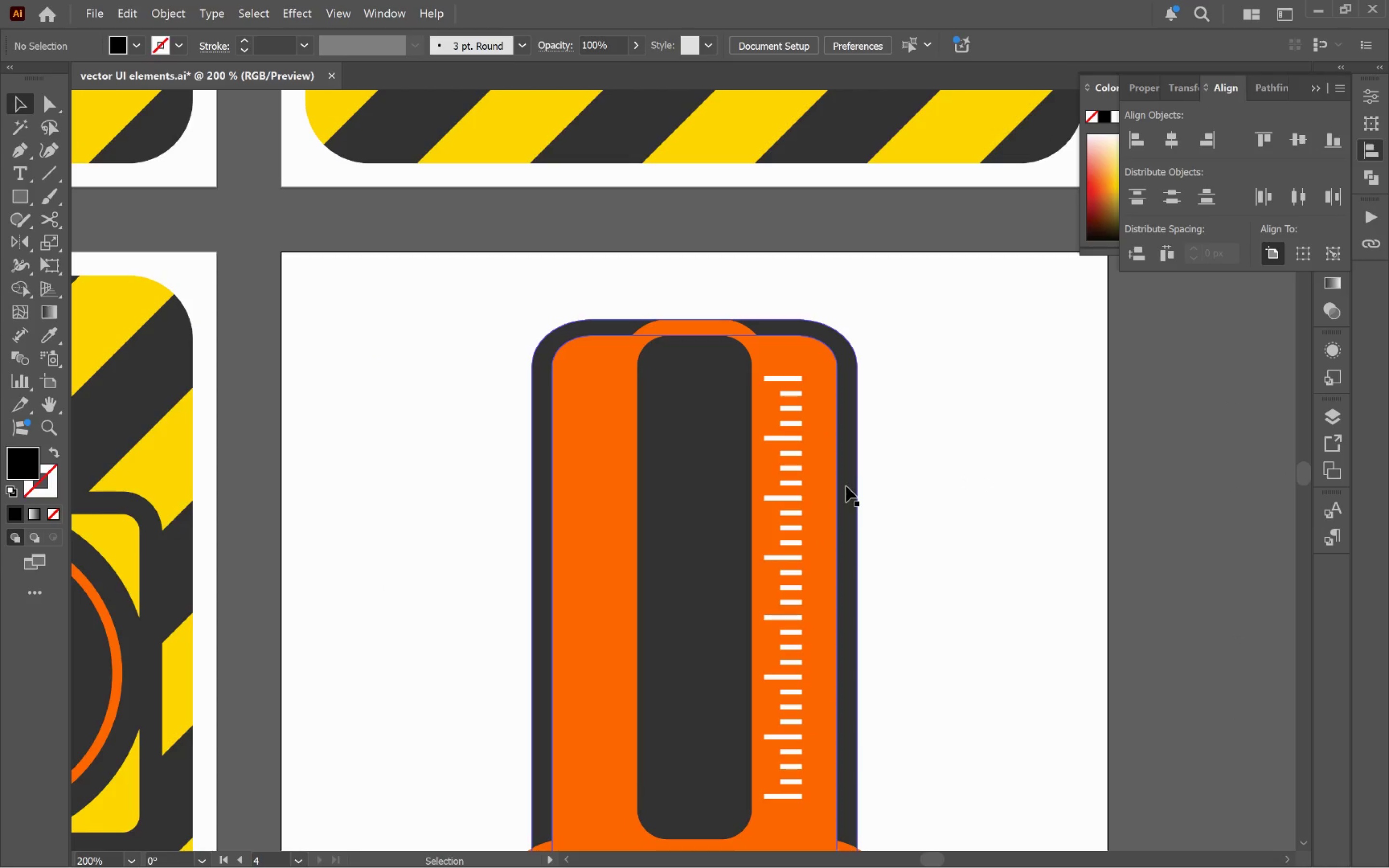 
hold_key(key=AltLeft, duration=0.43)
 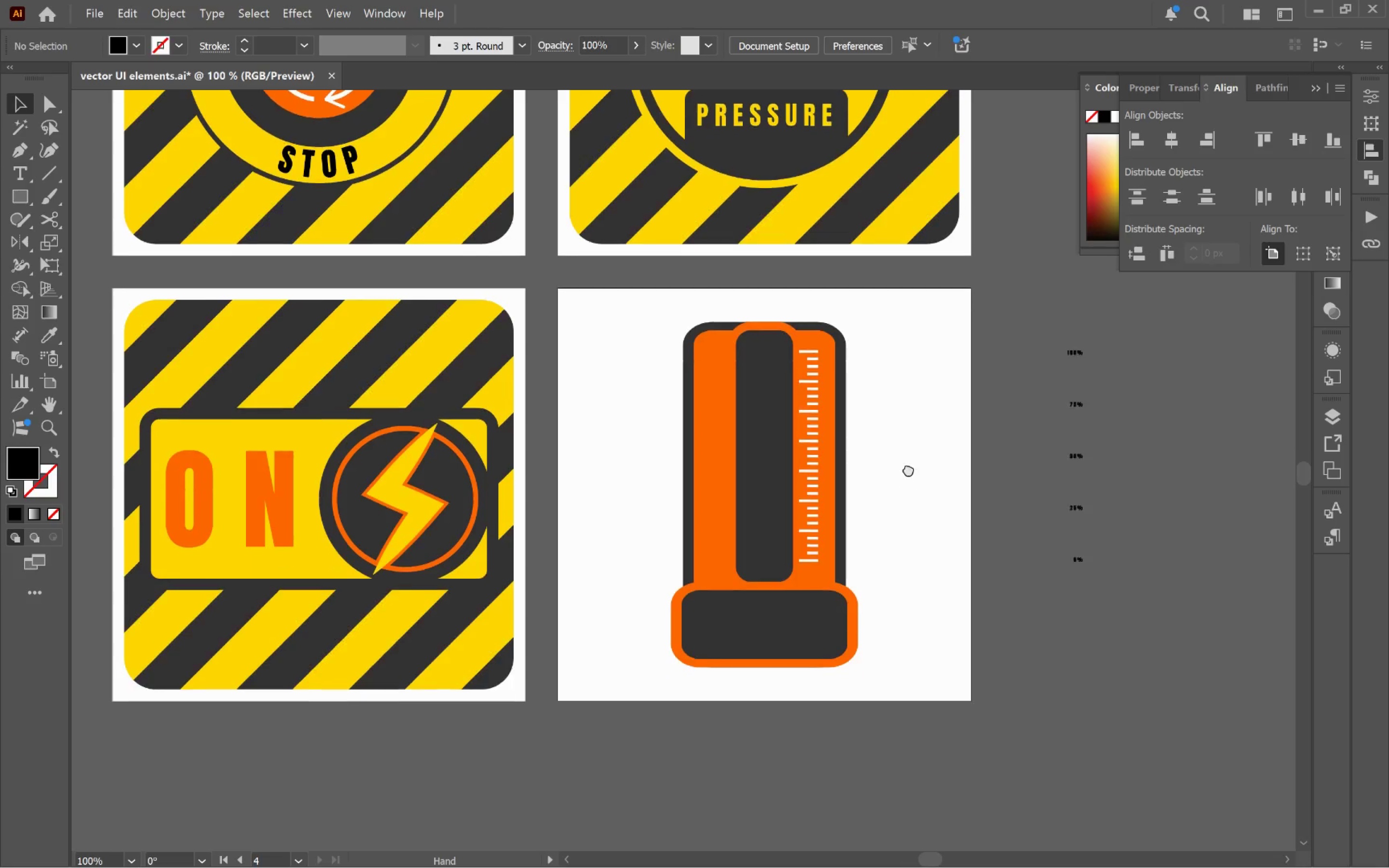 
hold_key(key=Space, duration=0.45)
 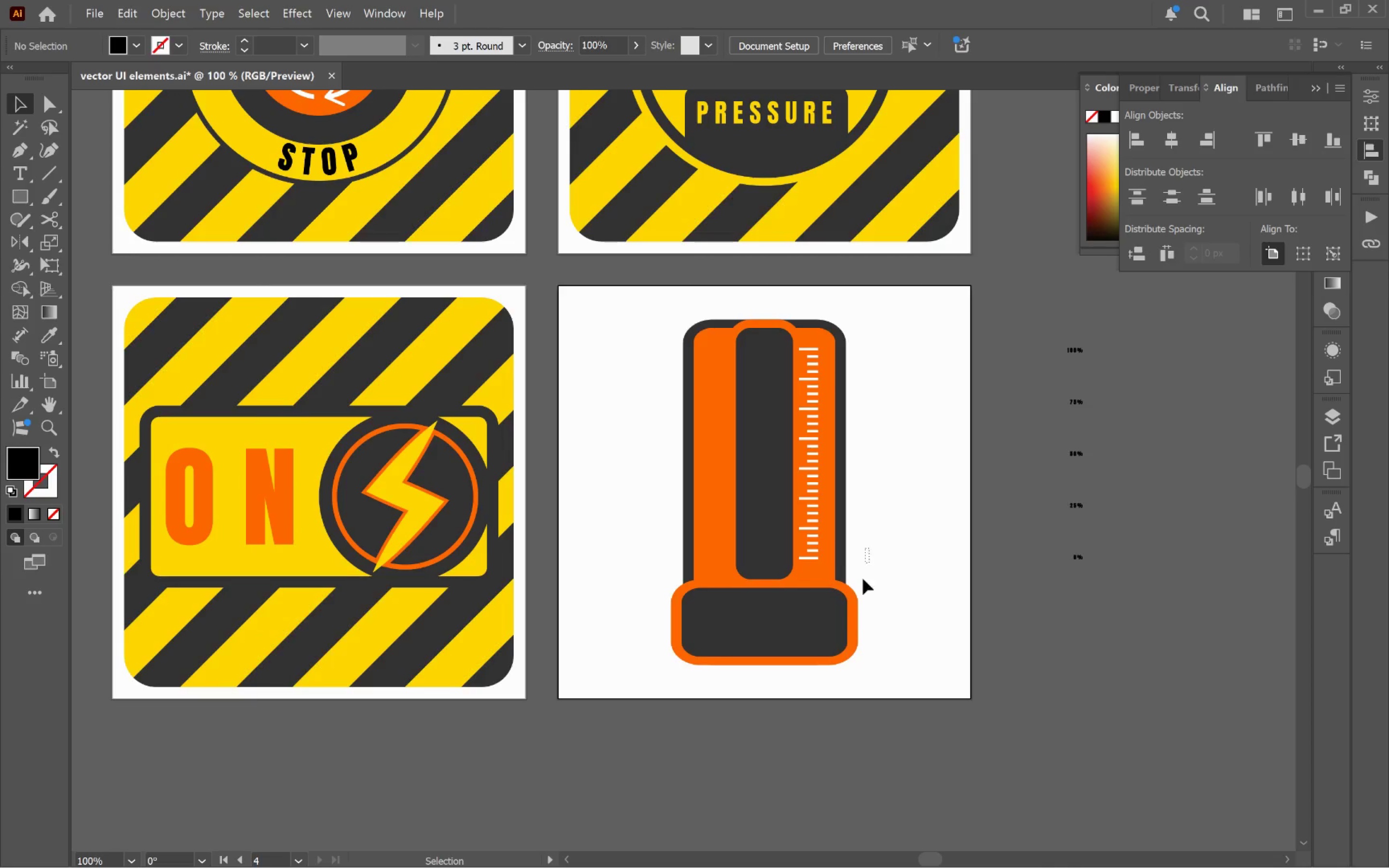 
scroll: coordinate [846, 486], scroll_direction: down, amount: 2.0
 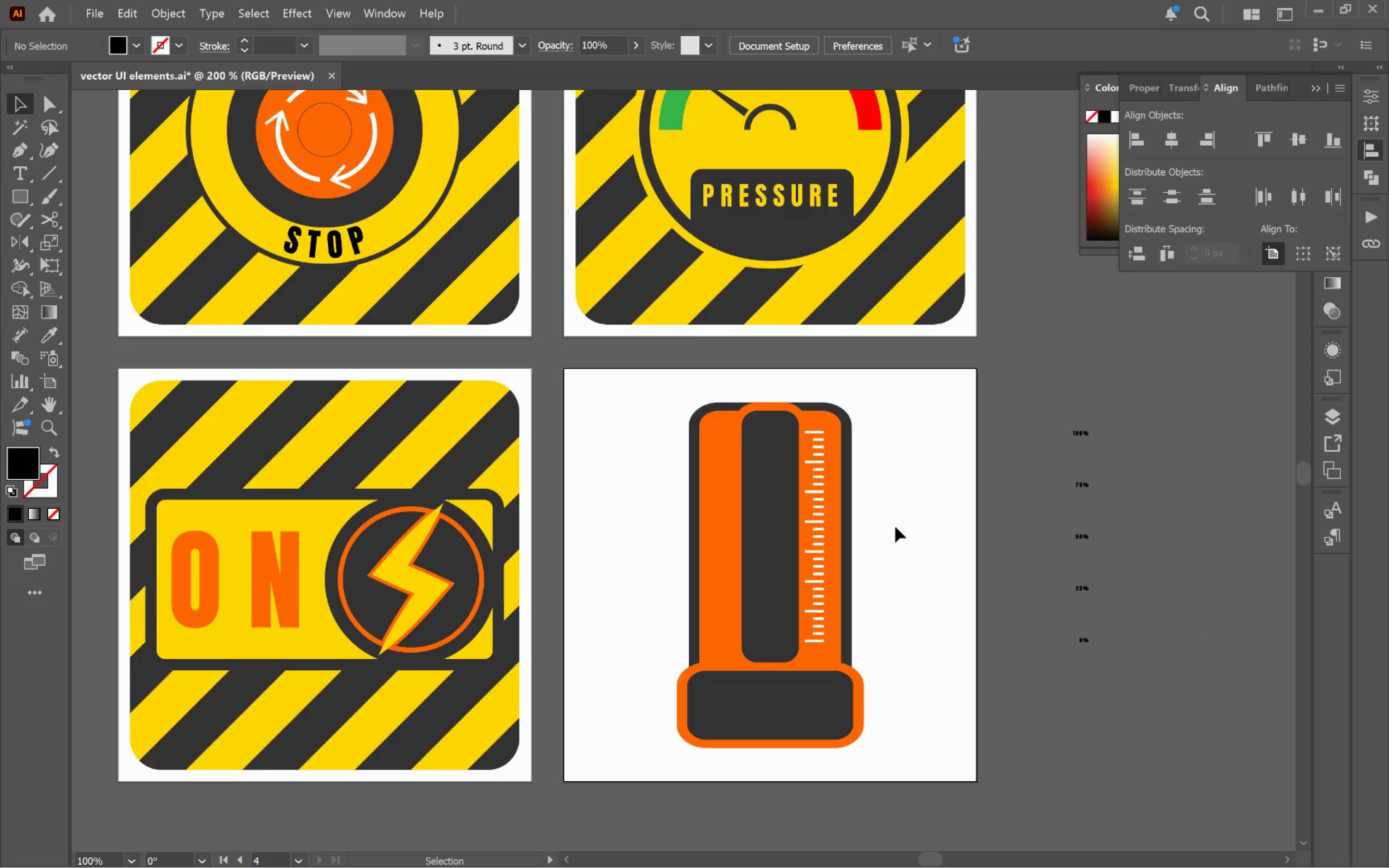 
left_click_drag(start_coordinate=[914, 550], to_coordinate=[908, 467])
 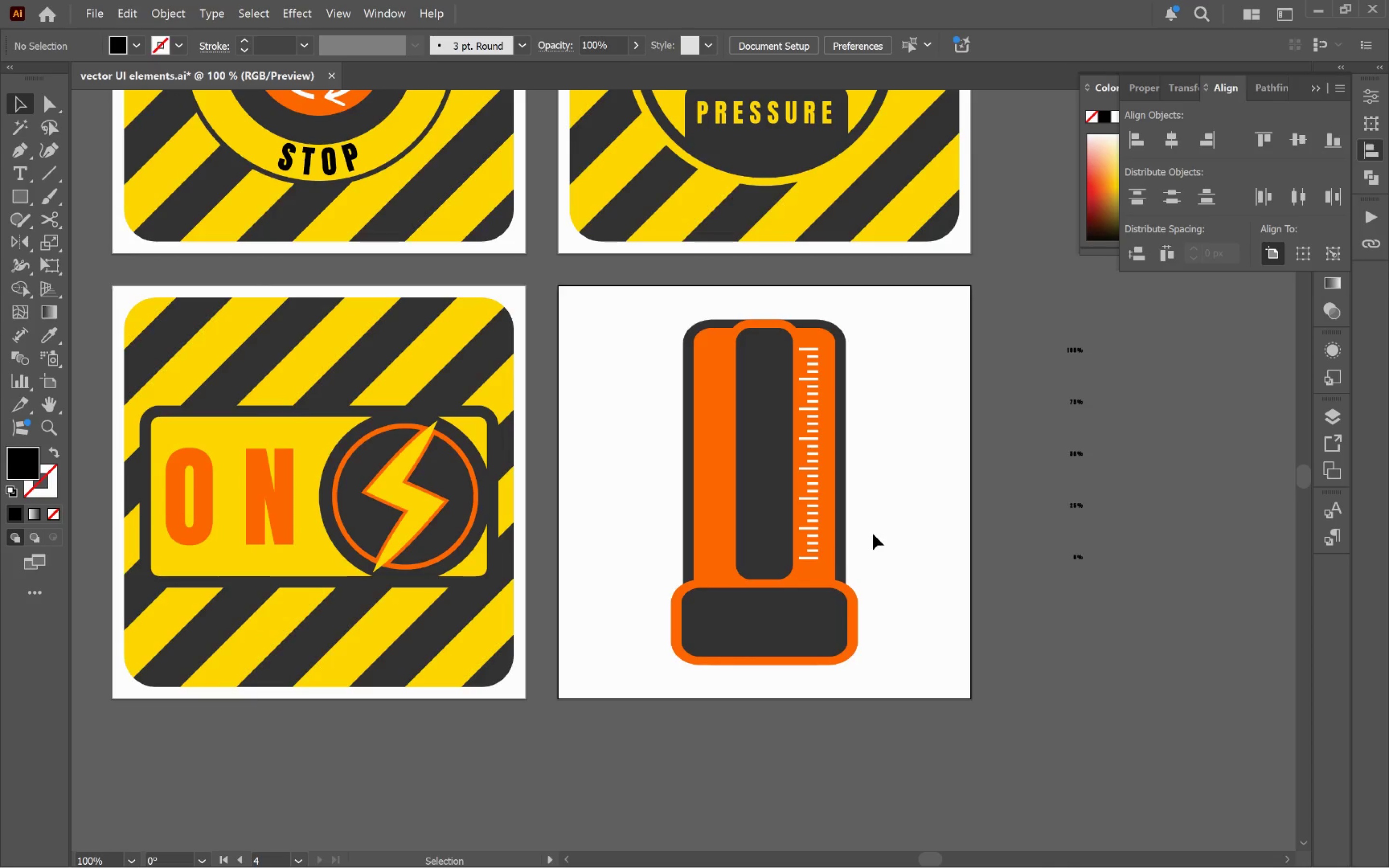 
left_click_drag(start_coordinate=[870, 549], to_coordinate=[831, 673])
 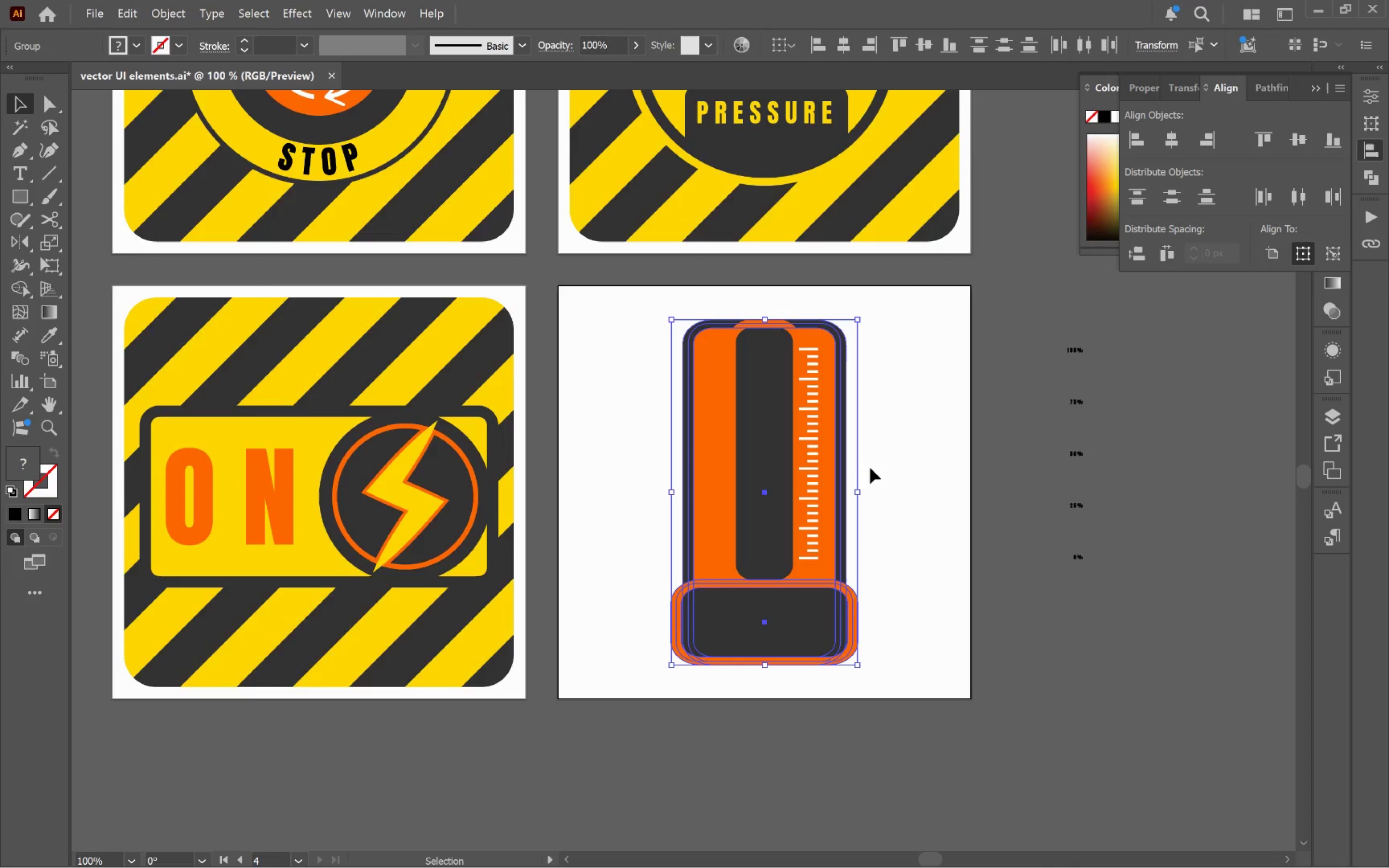 
hold_key(key=AltLeft, duration=0.56)
scroll: coordinate [858, 469], scroll_direction: up, amount: 2.0
 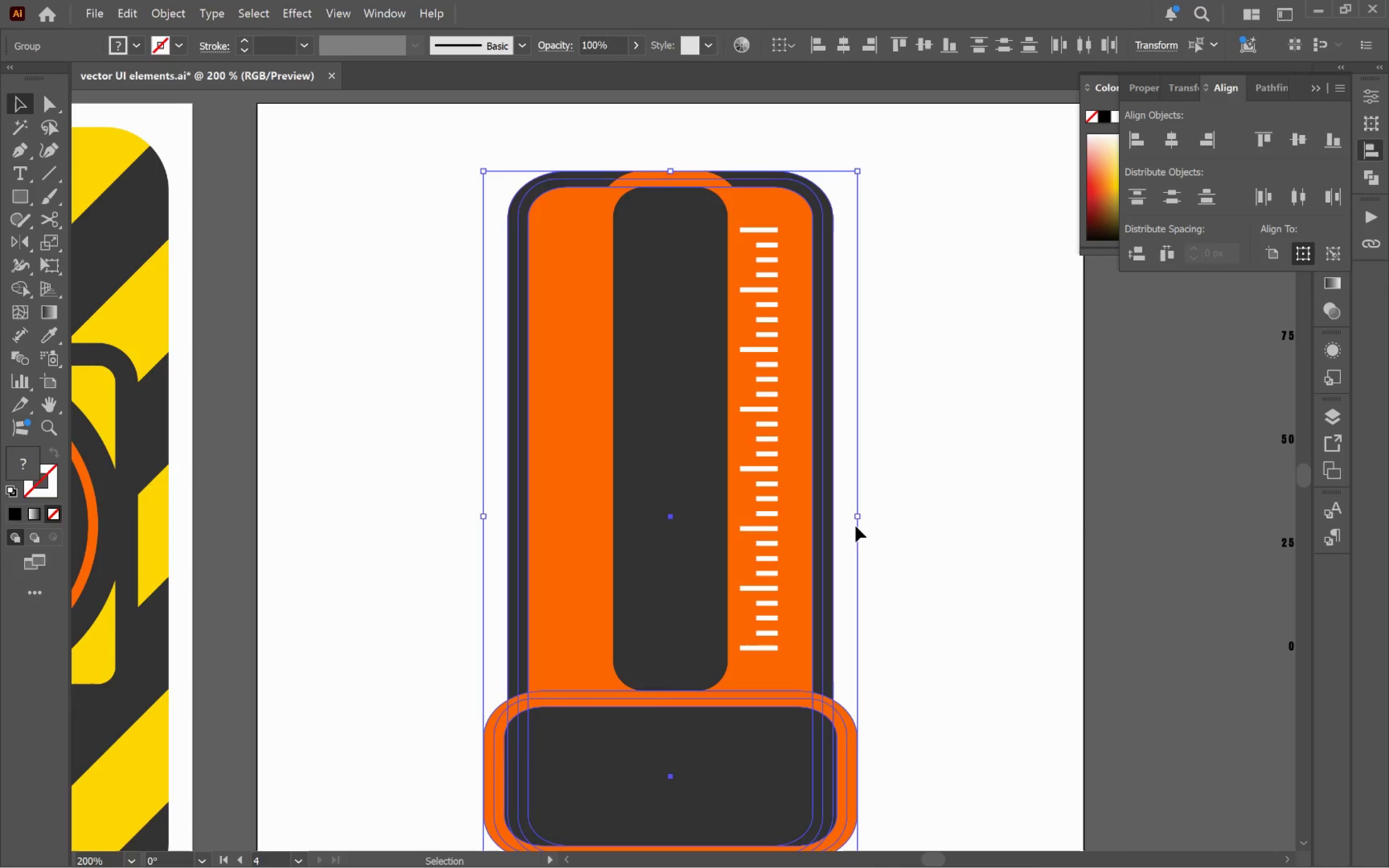 
left_click_drag(start_coordinate=[856, 514], to_coordinate=[823, 515])
 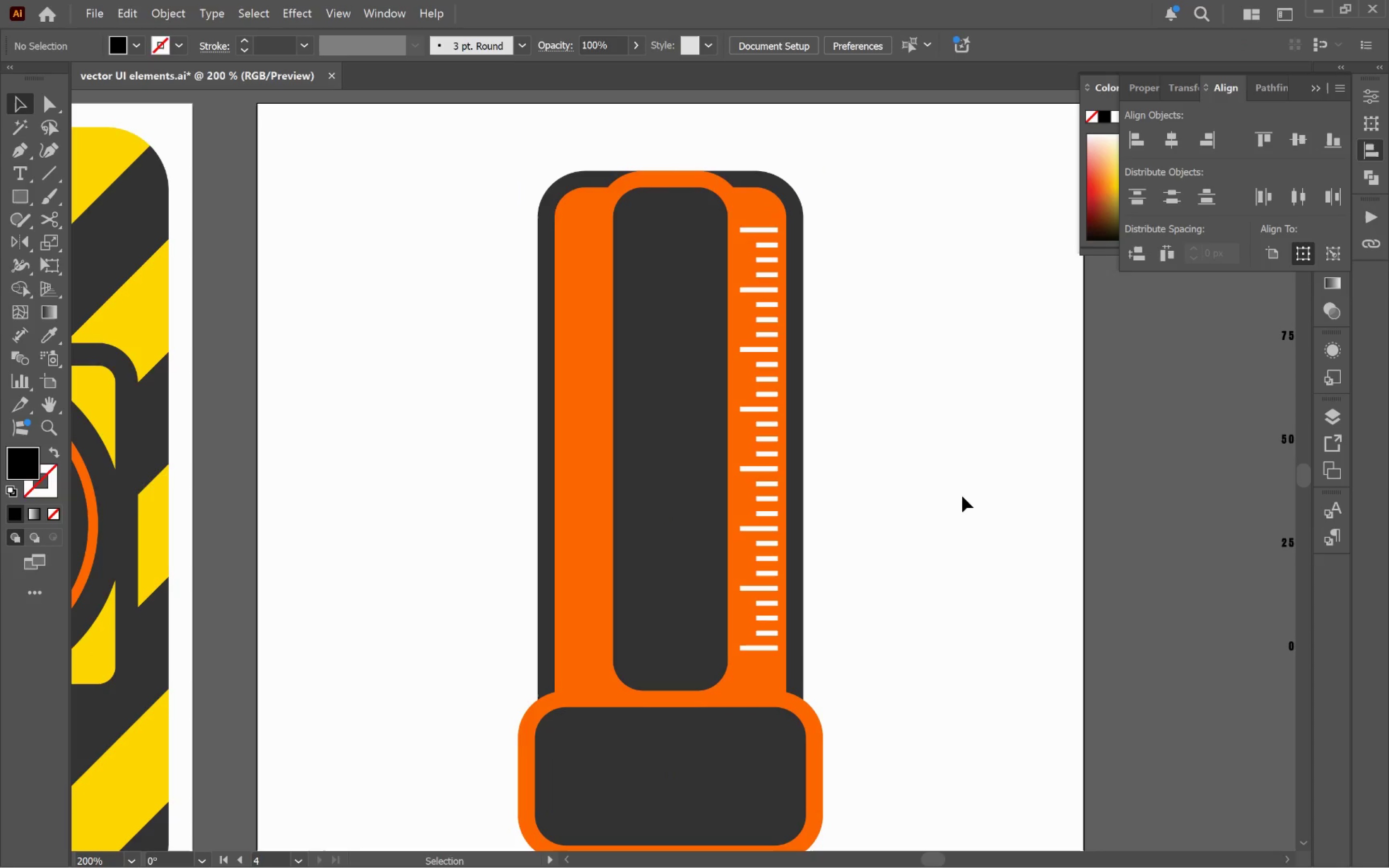 
hold_key(key=ShiftLeft, duration=0.58)
 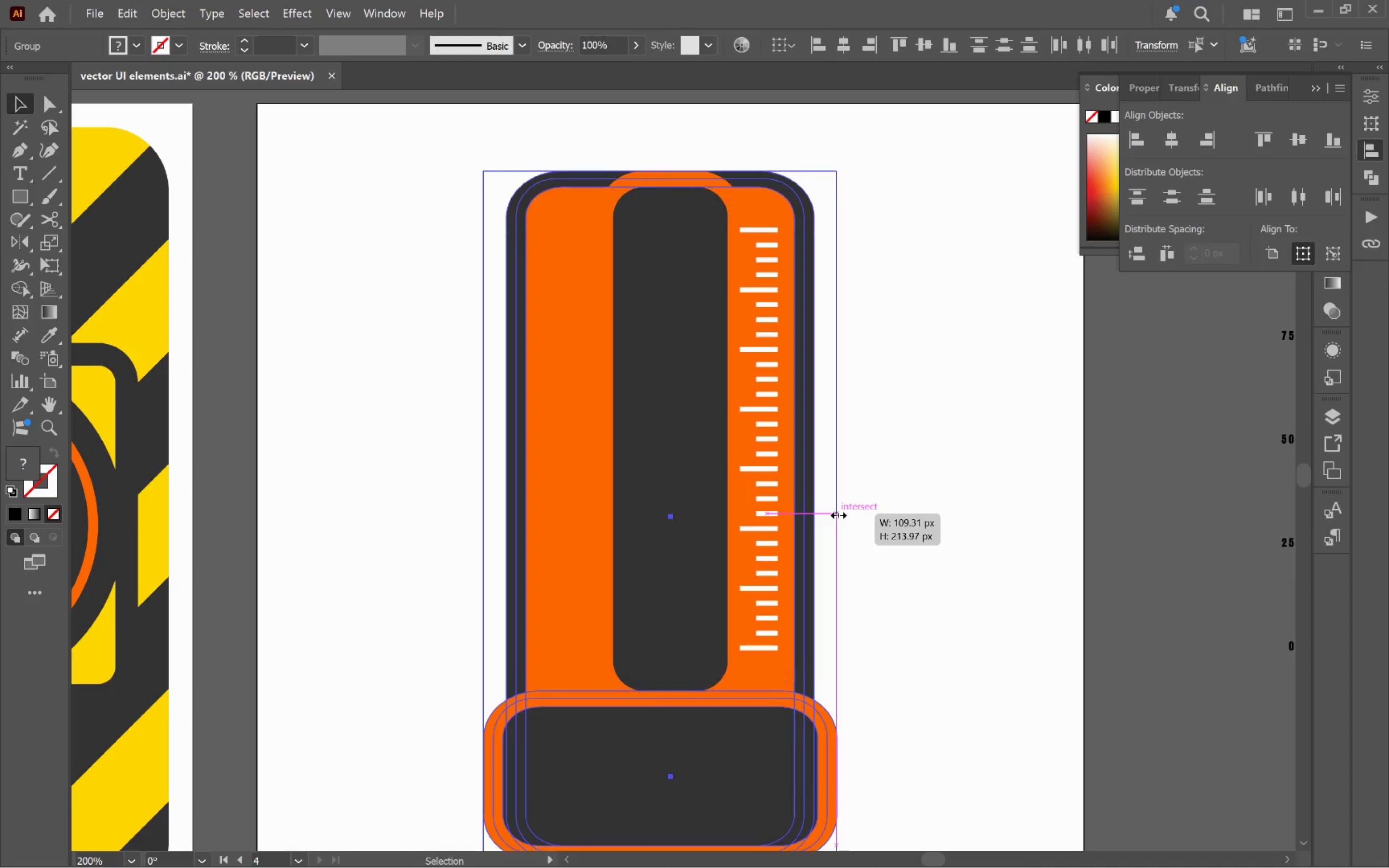 
hold_key(key=AltLeft, duration=2.4)
 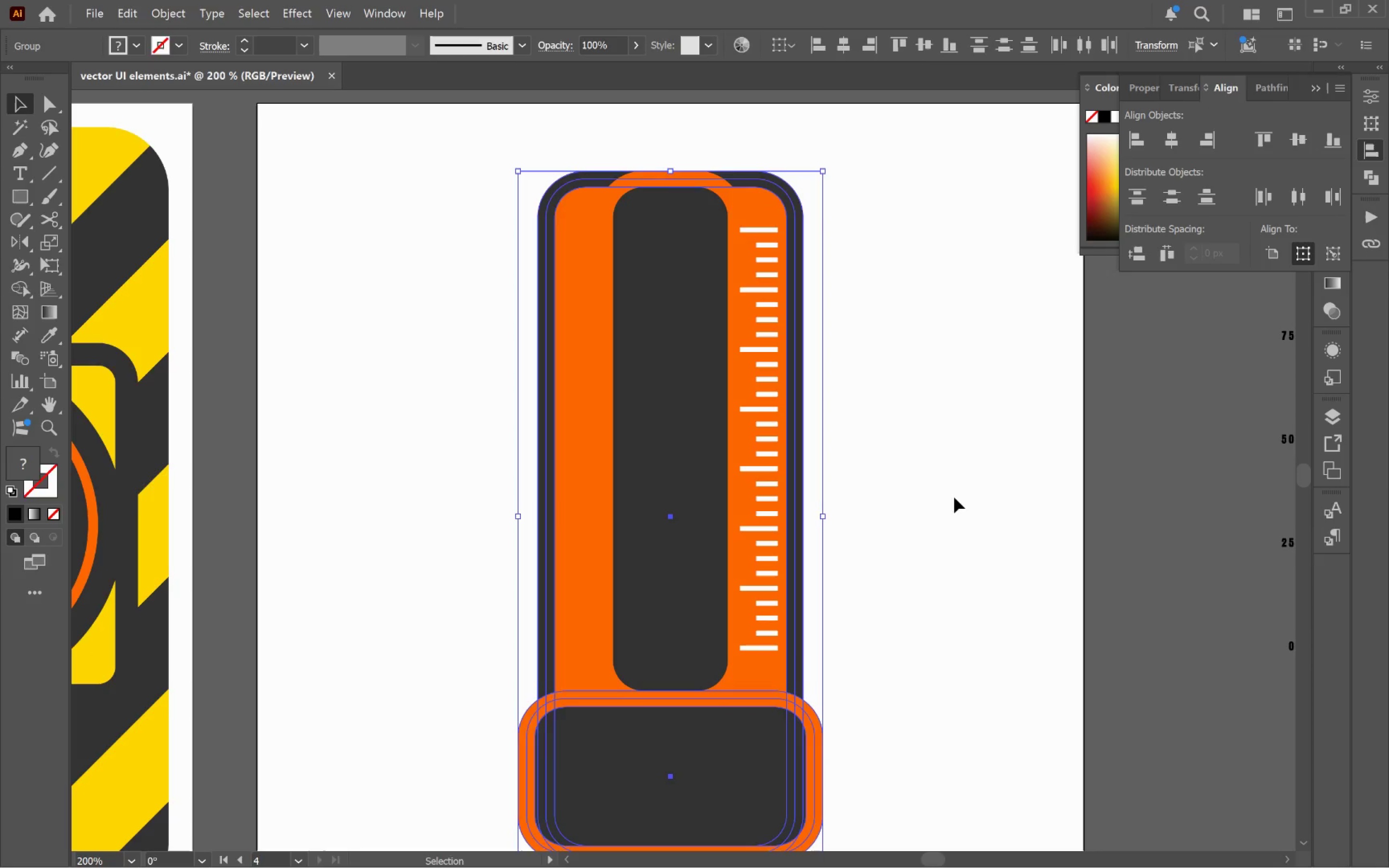 
left_click([959, 496])
 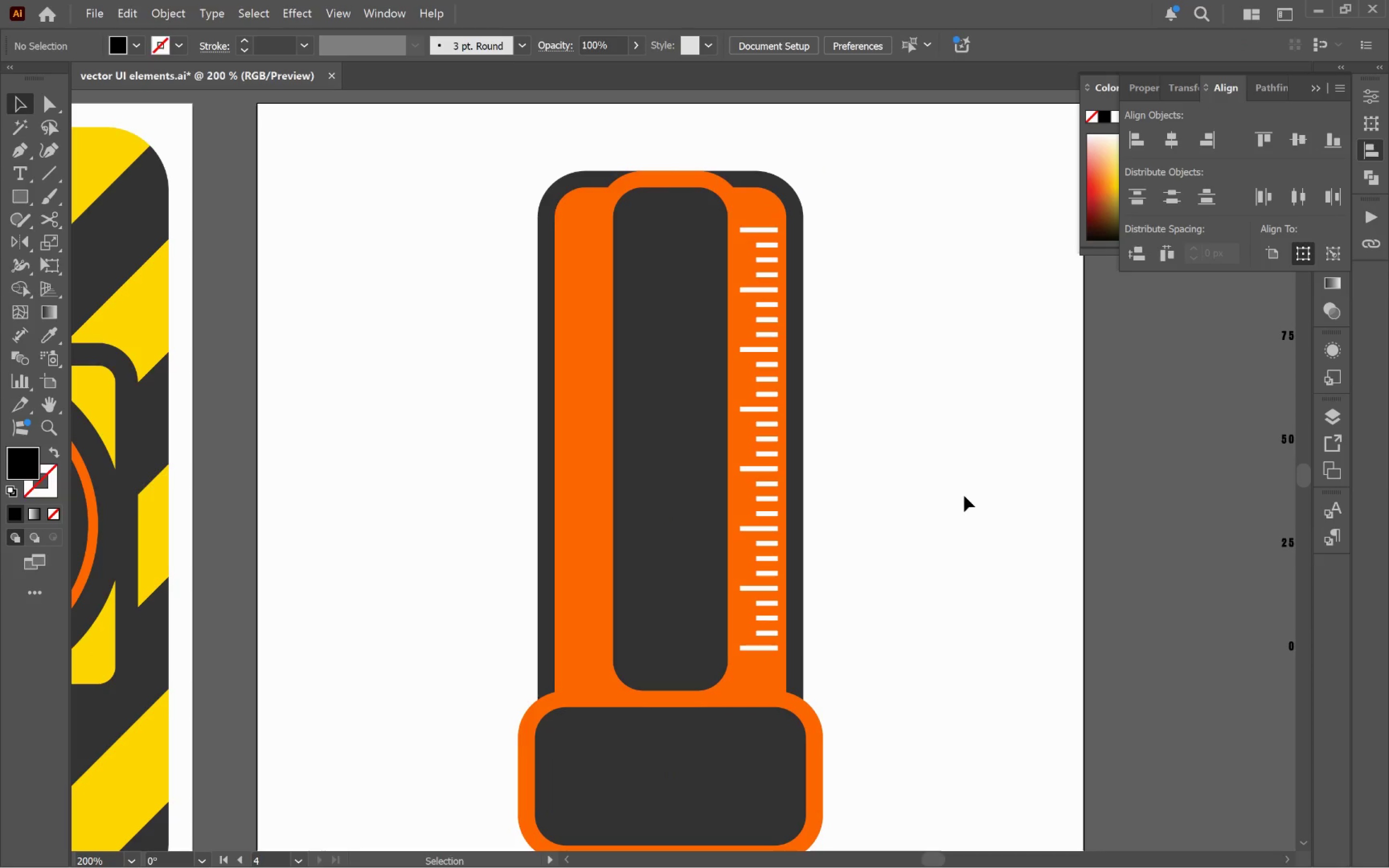 
hold_key(key=AltLeft, duration=0.9)
 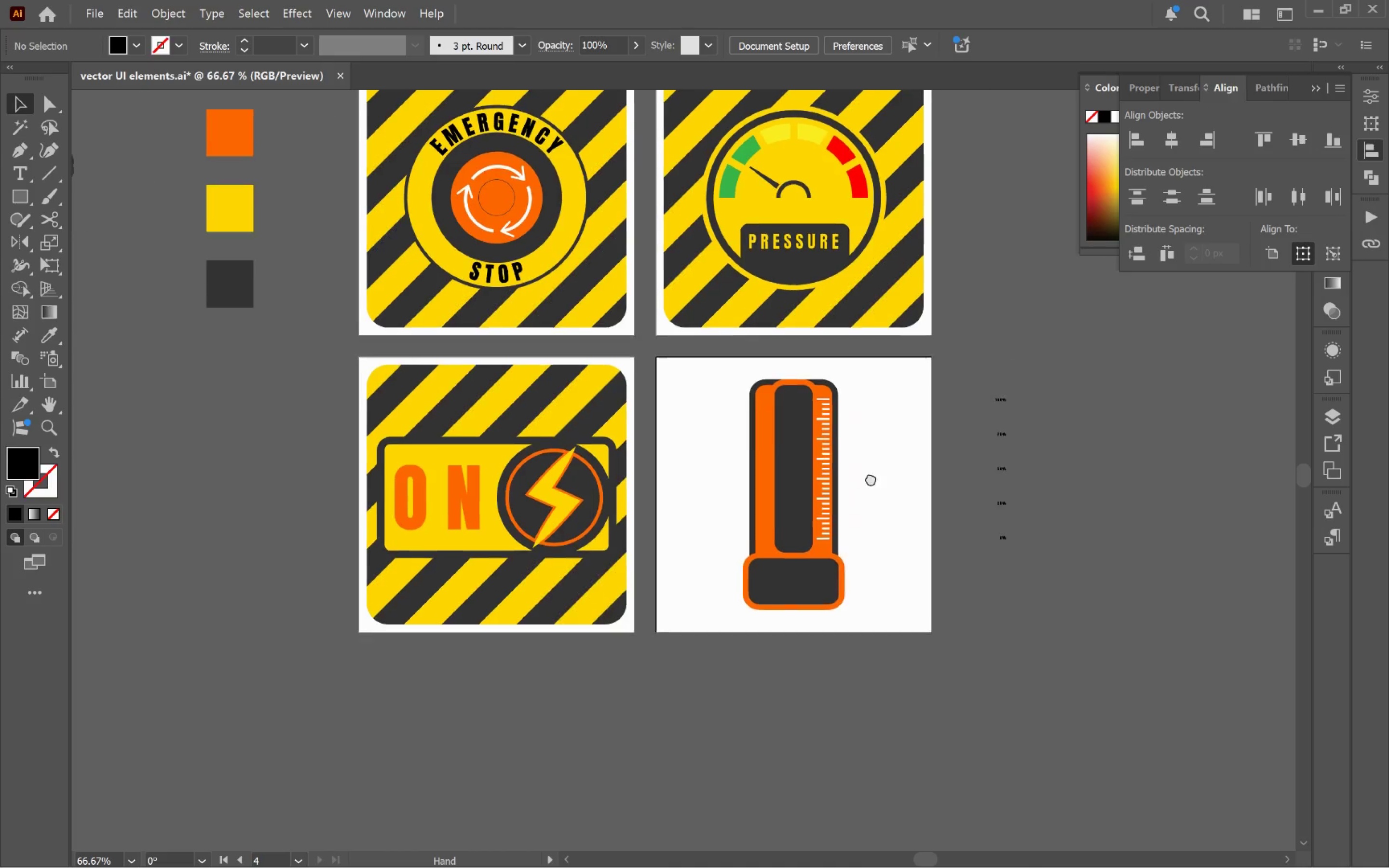 
hold_key(key=Space, duration=0.91)
 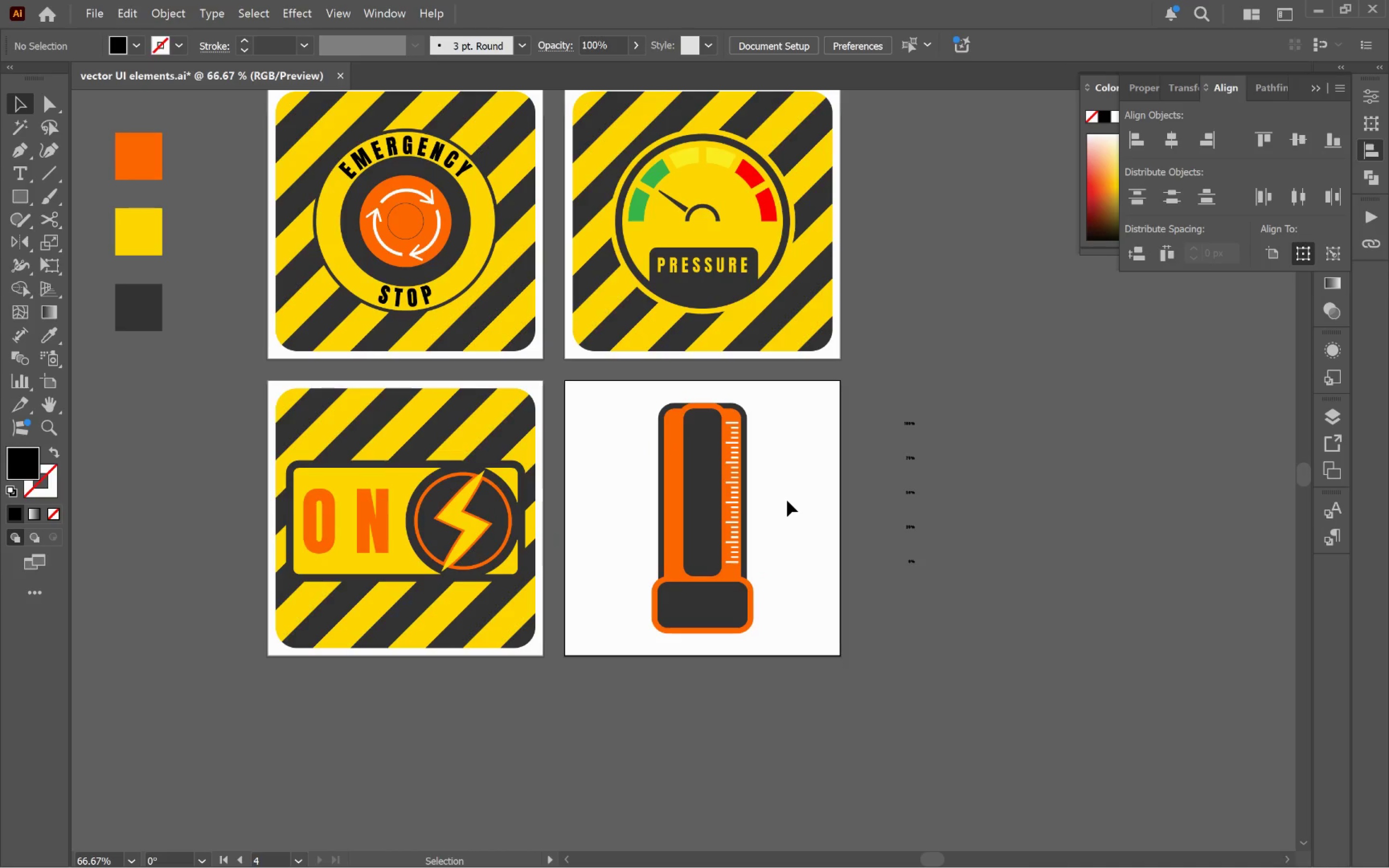 
scroll: coordinate [974, 493], scroll_direction: down, amount: 3.0
 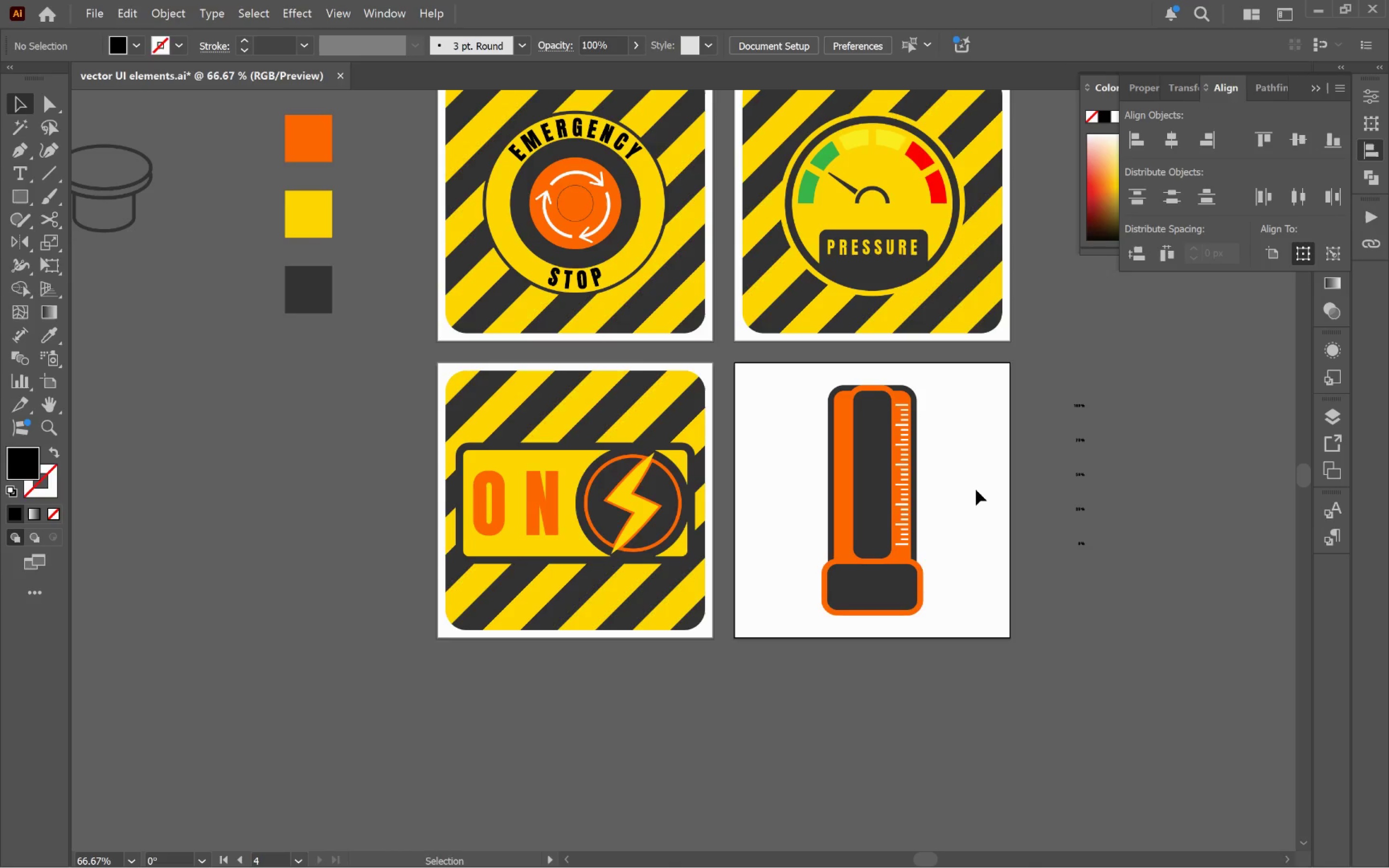 
left_click_drag(start_coordinate=[957, 484], to_coordinate=[787, 502])
 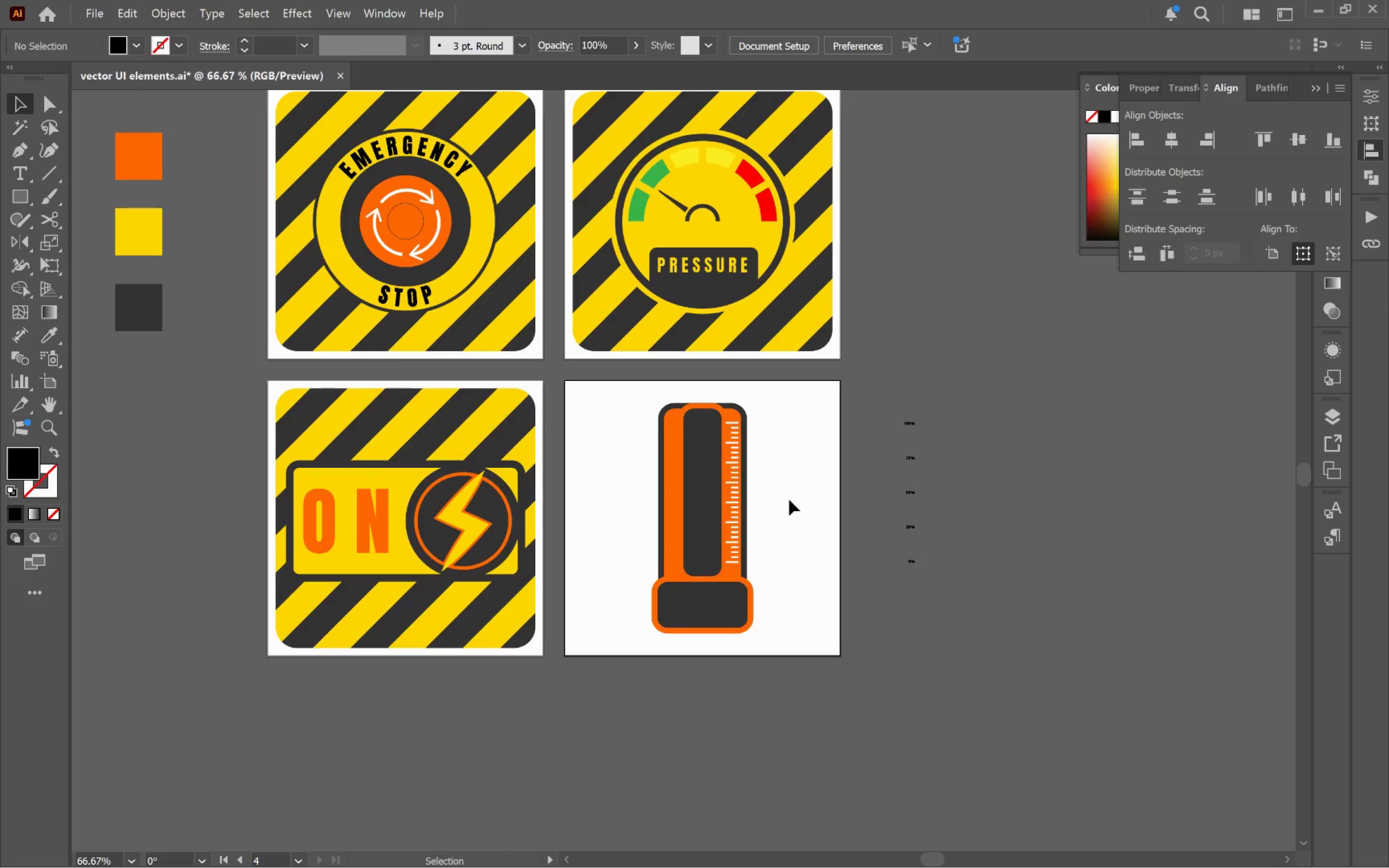 
left_click([790, 498])
 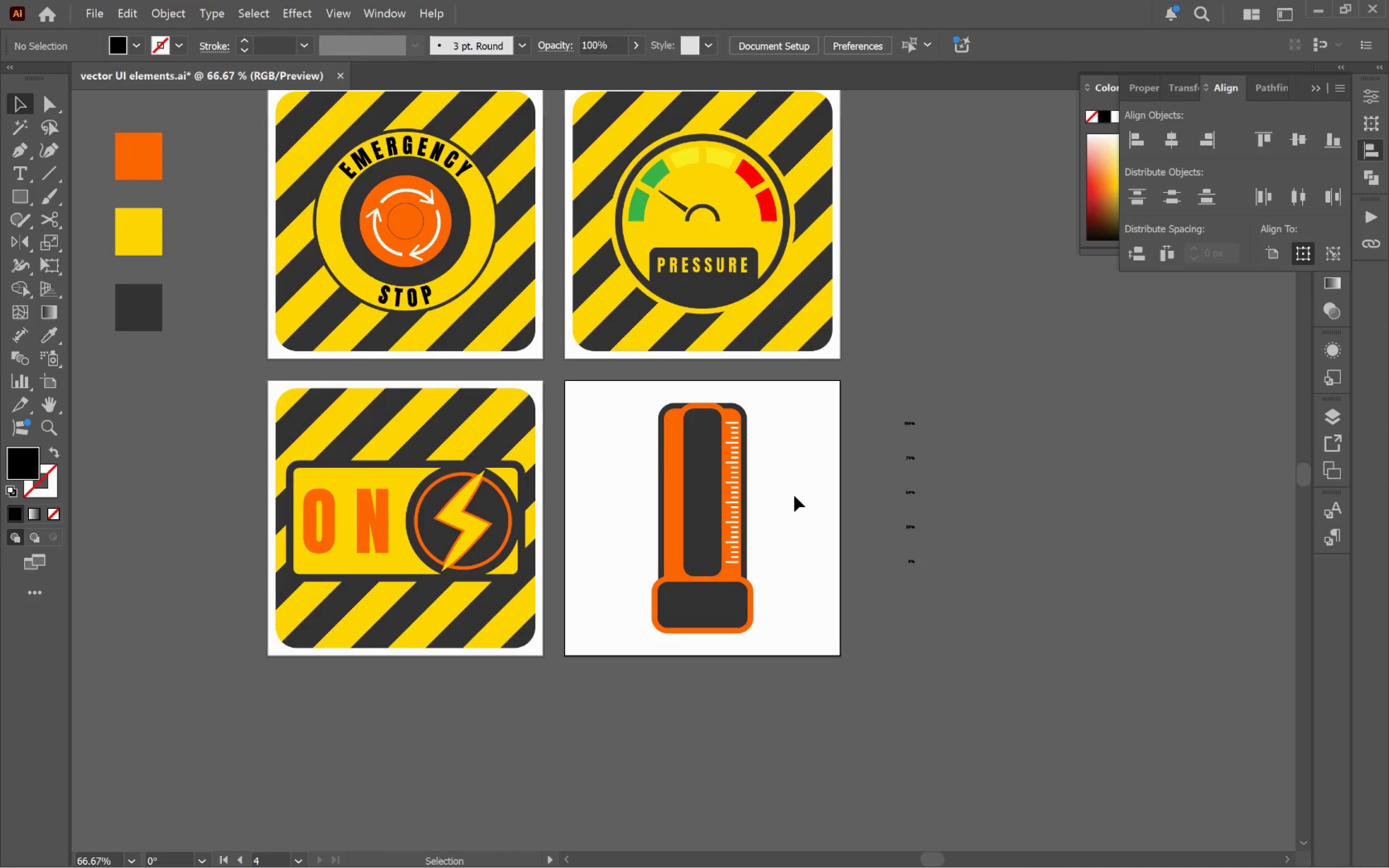 
left_click_drag(start_coordinate=[709, 518], to_coordinate=[800, 524])
 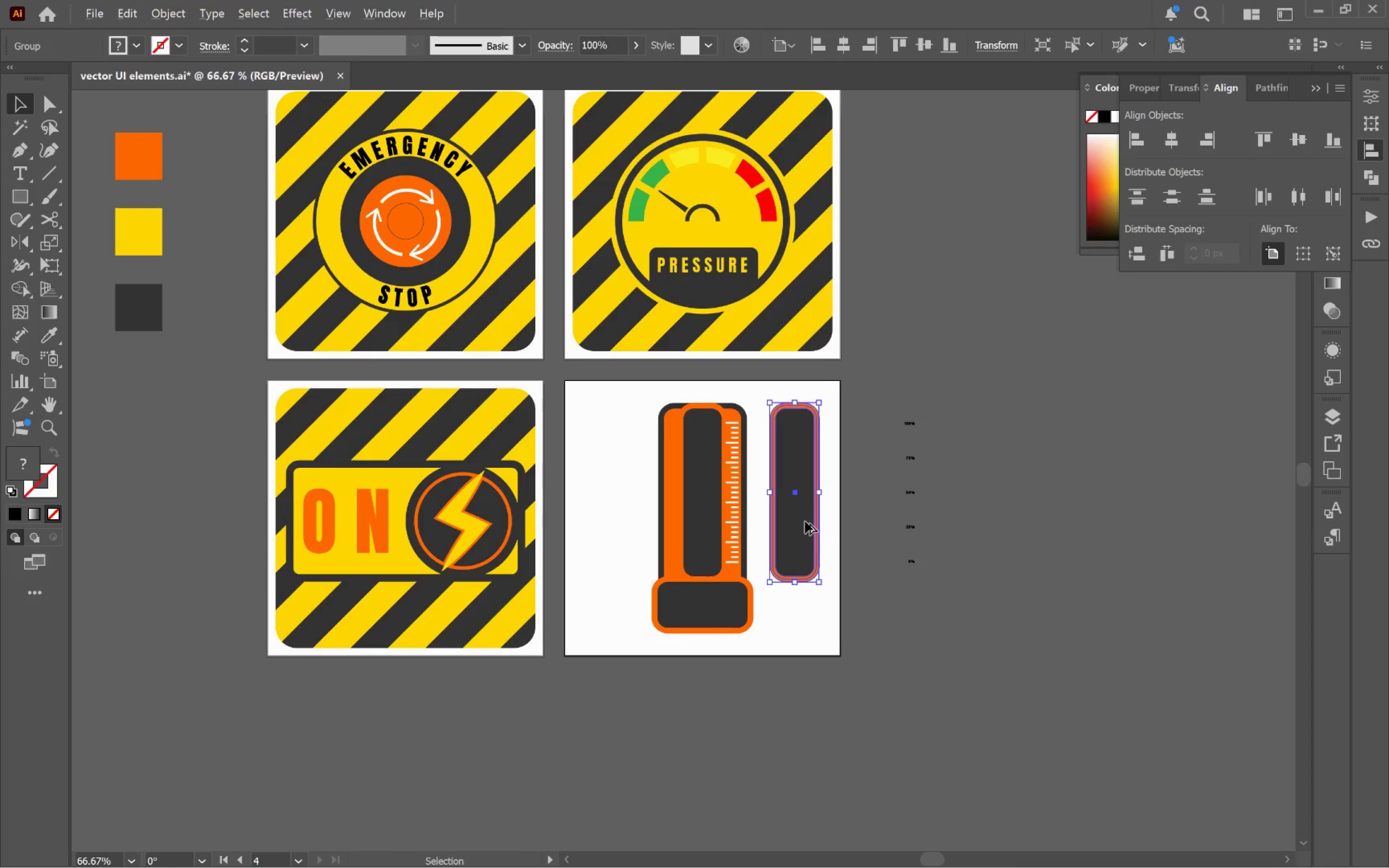 
hold_key(key=AltLeft, duration=1.25)
 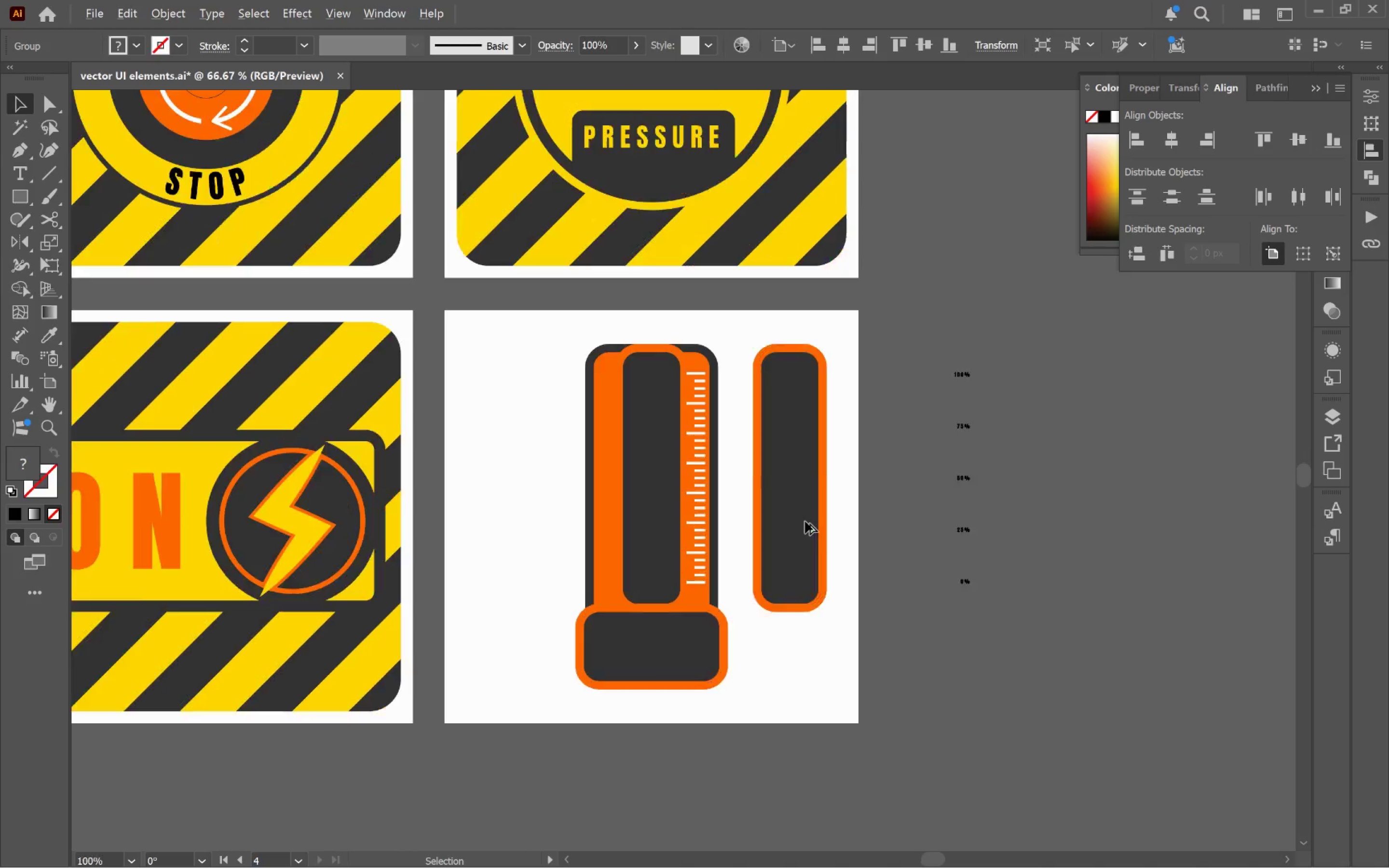 
hold_key(key=ShiftLeft, duration=0.99)
 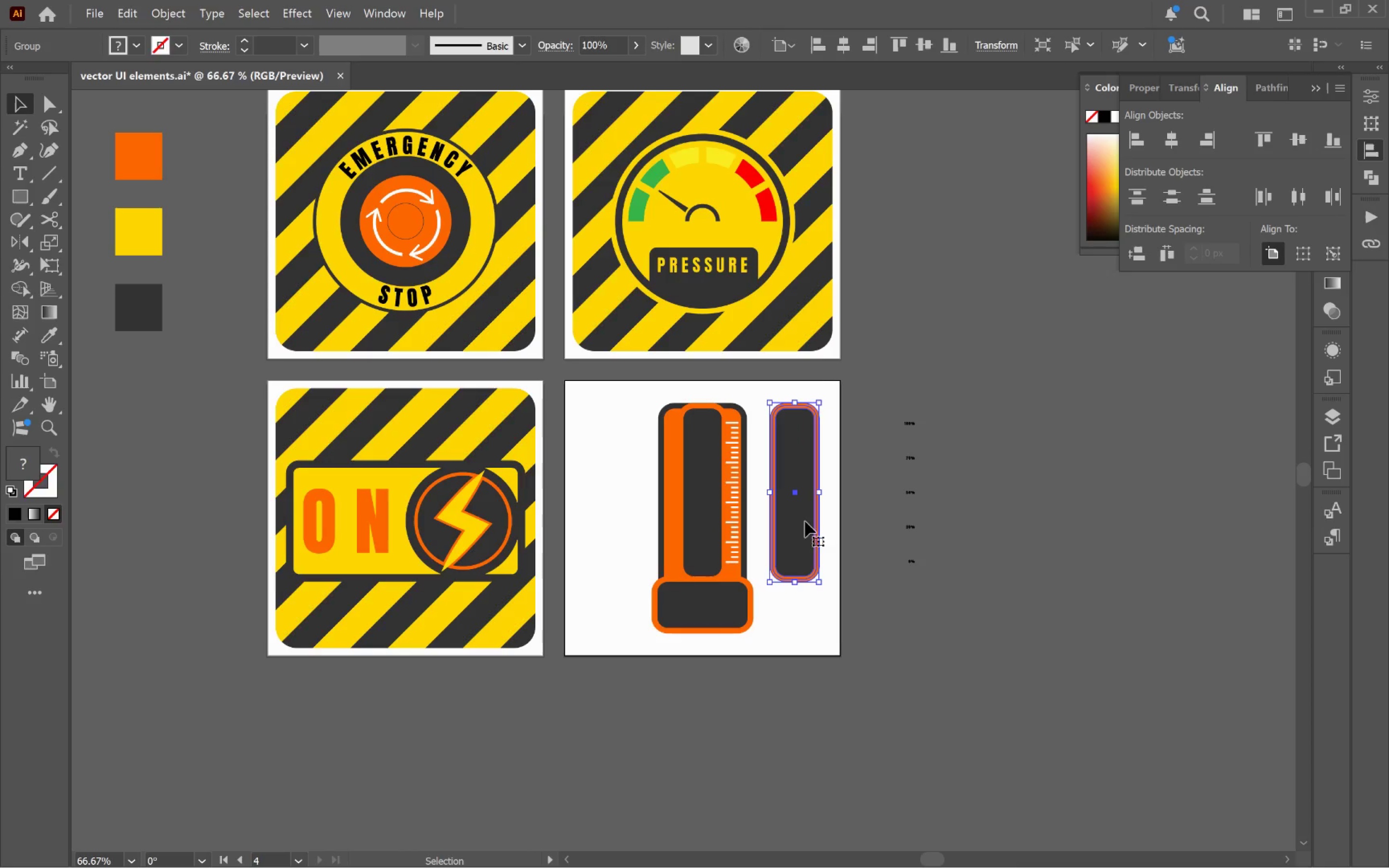 
hold_key(key=AltLeft, duration=1.04)
scroll: coordinate [805, 521], scroll_direction: up, amount: 3.0
 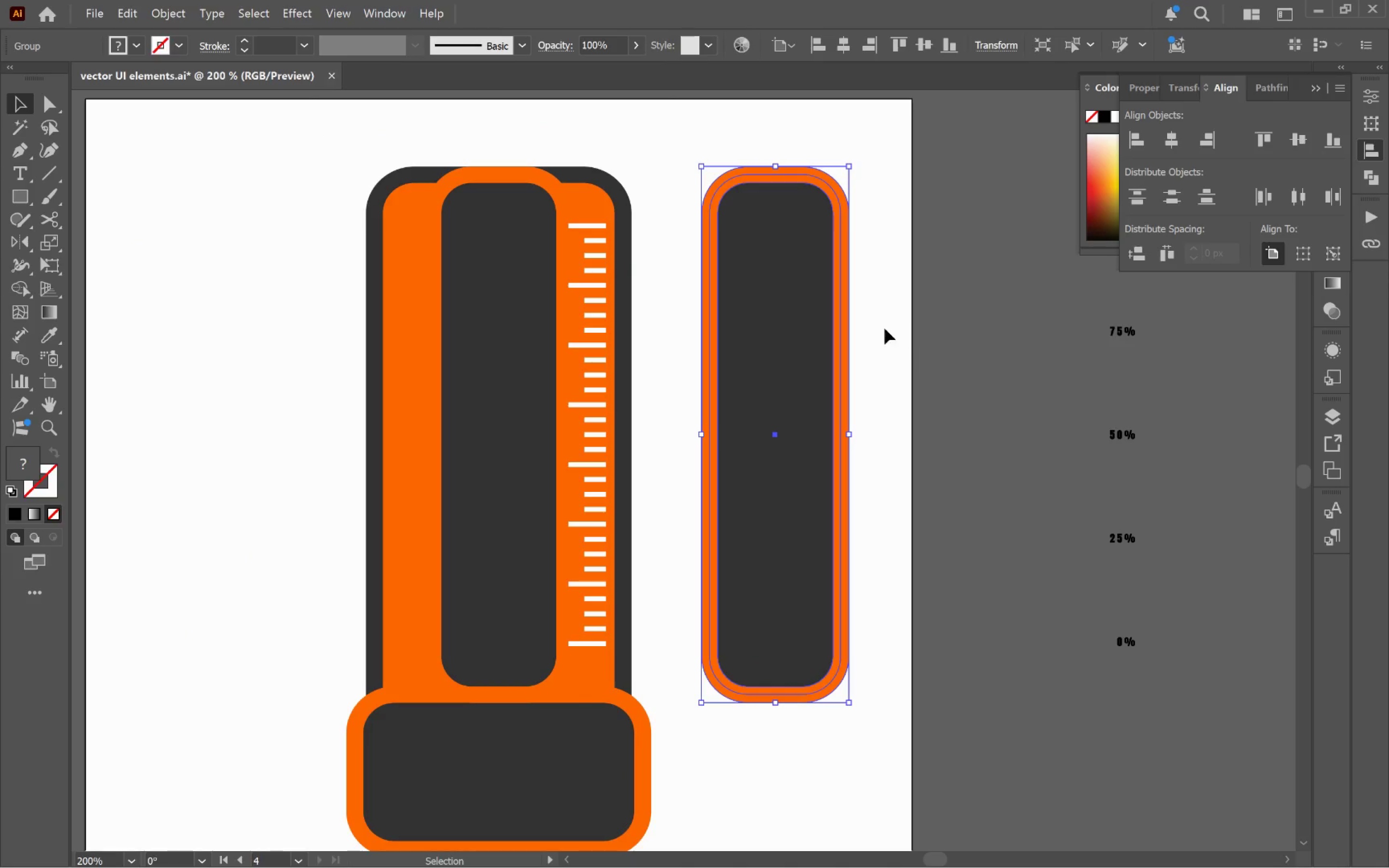 
wait(5.98)
 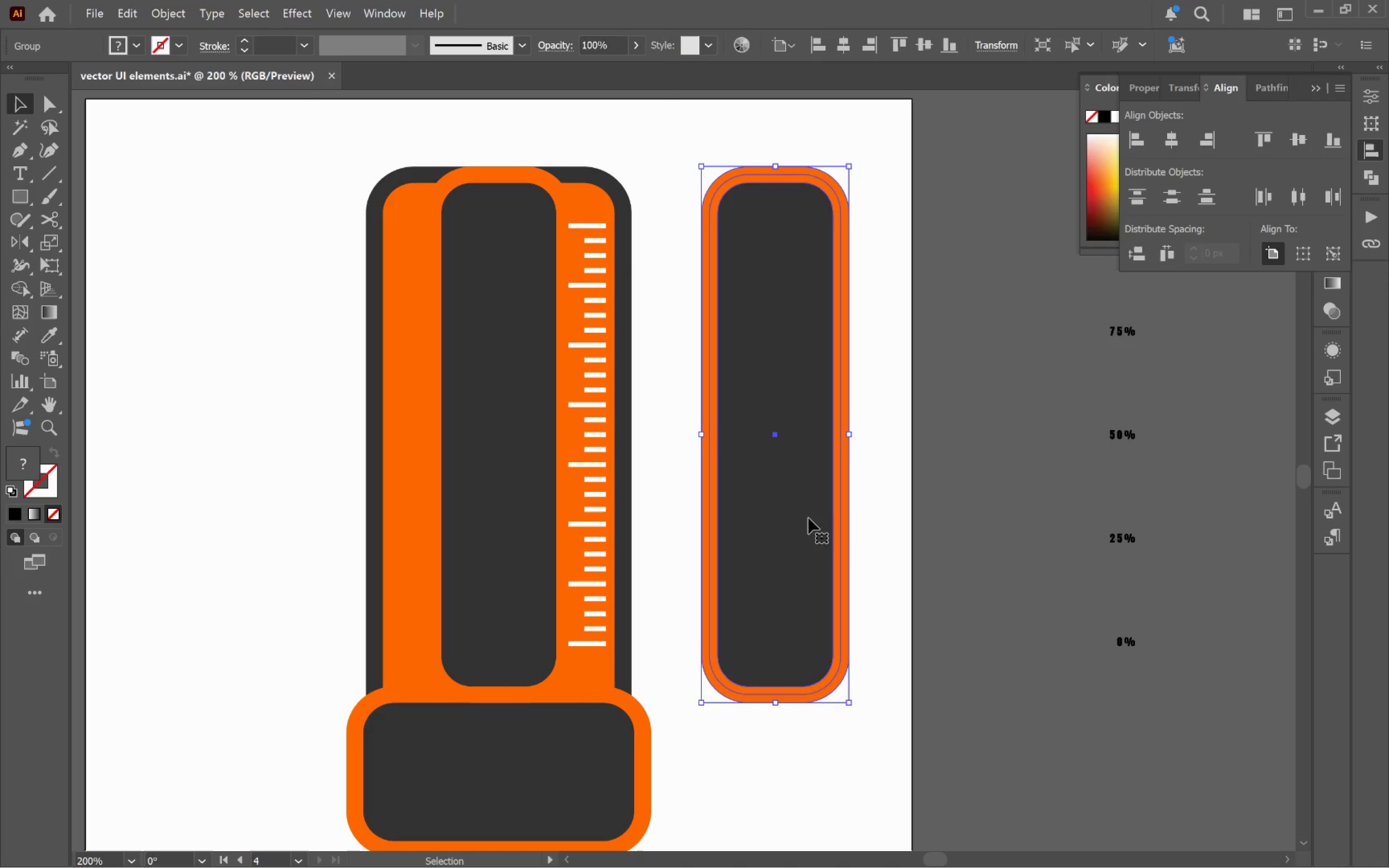 
left_click([16, 291])
 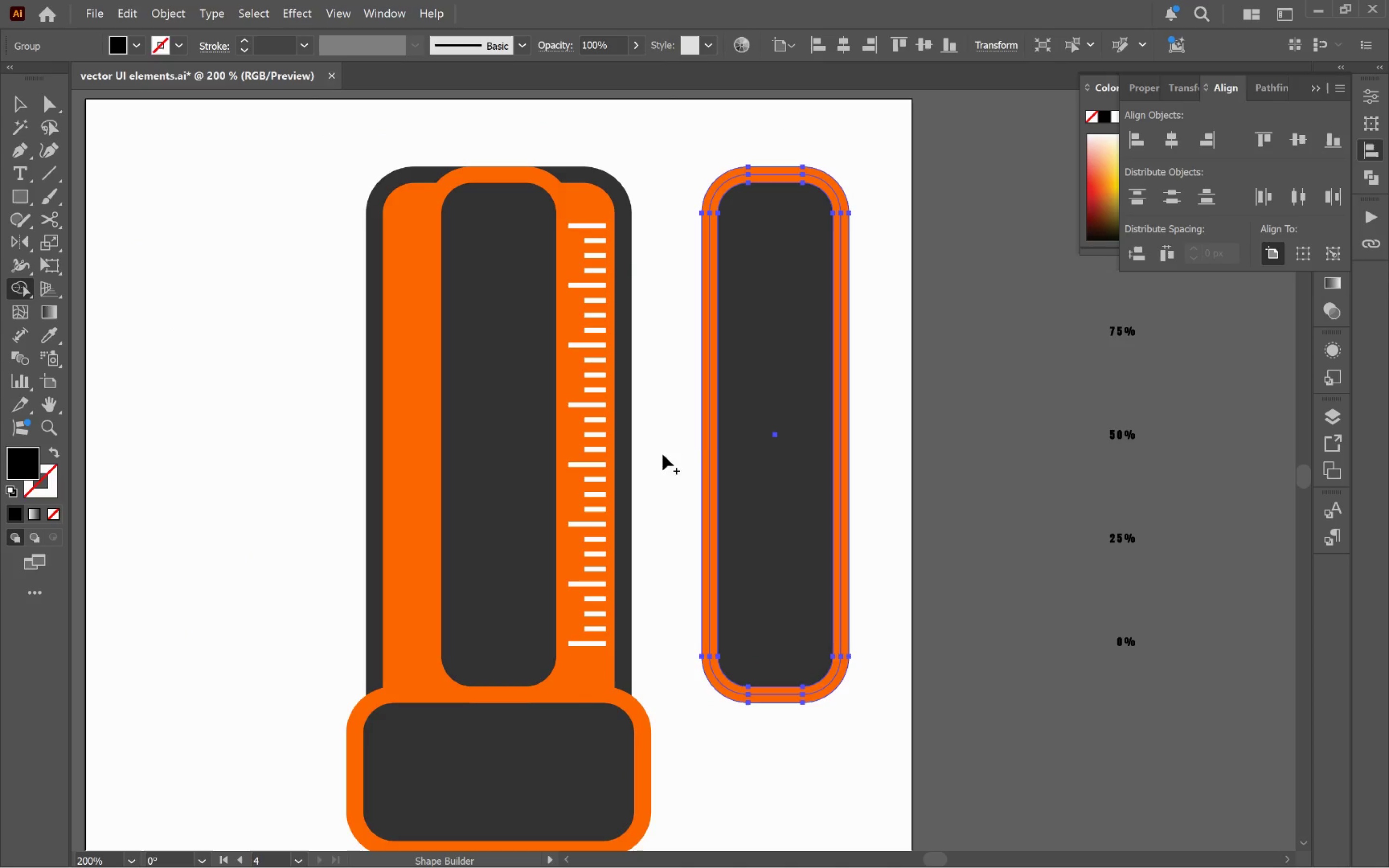 
hold_key(key=AltLeft, duration=1.74)
left_click_drag(start_coordinate=[698, 441], to_coordinate=[713, 444])
 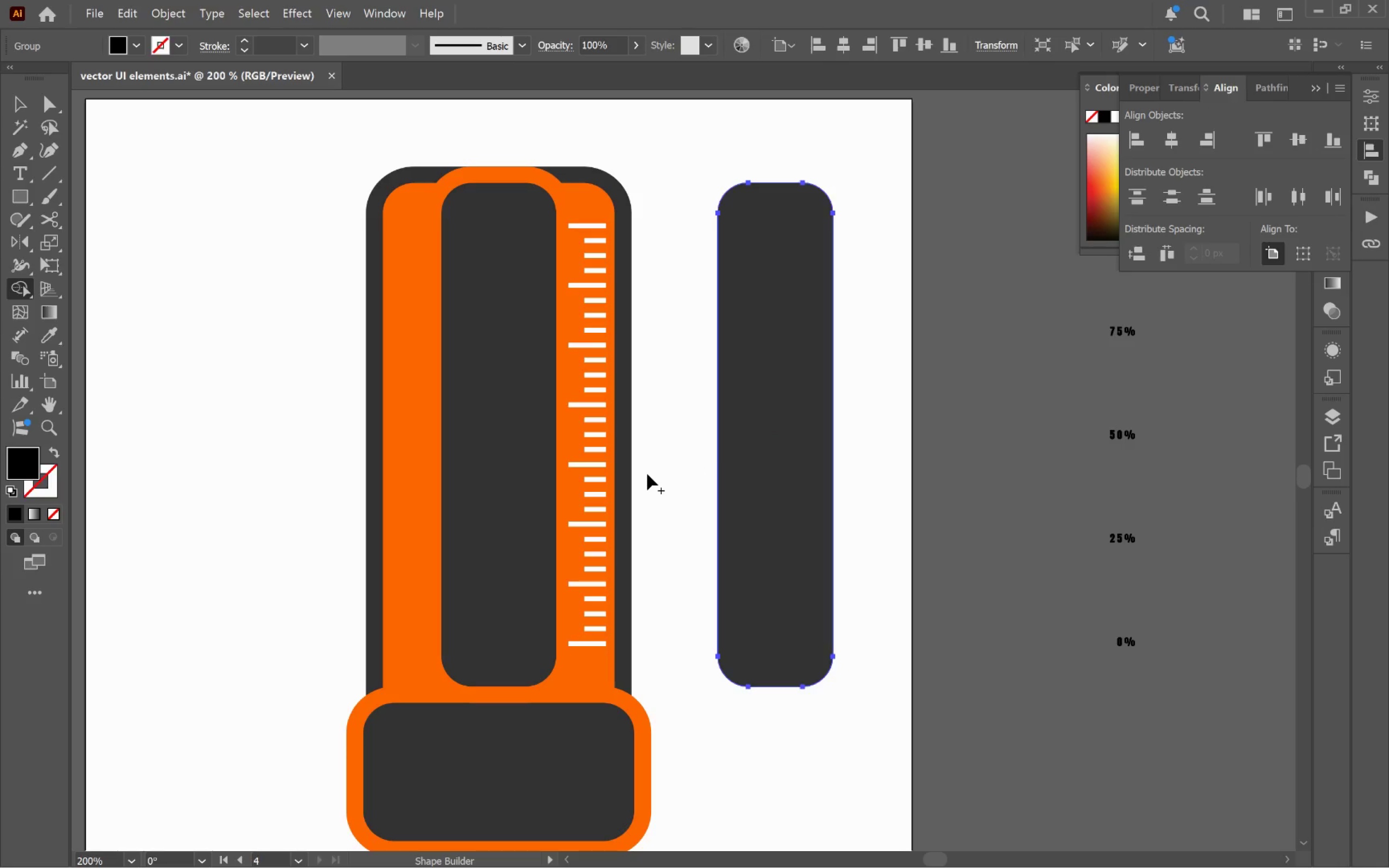 
key(V)
 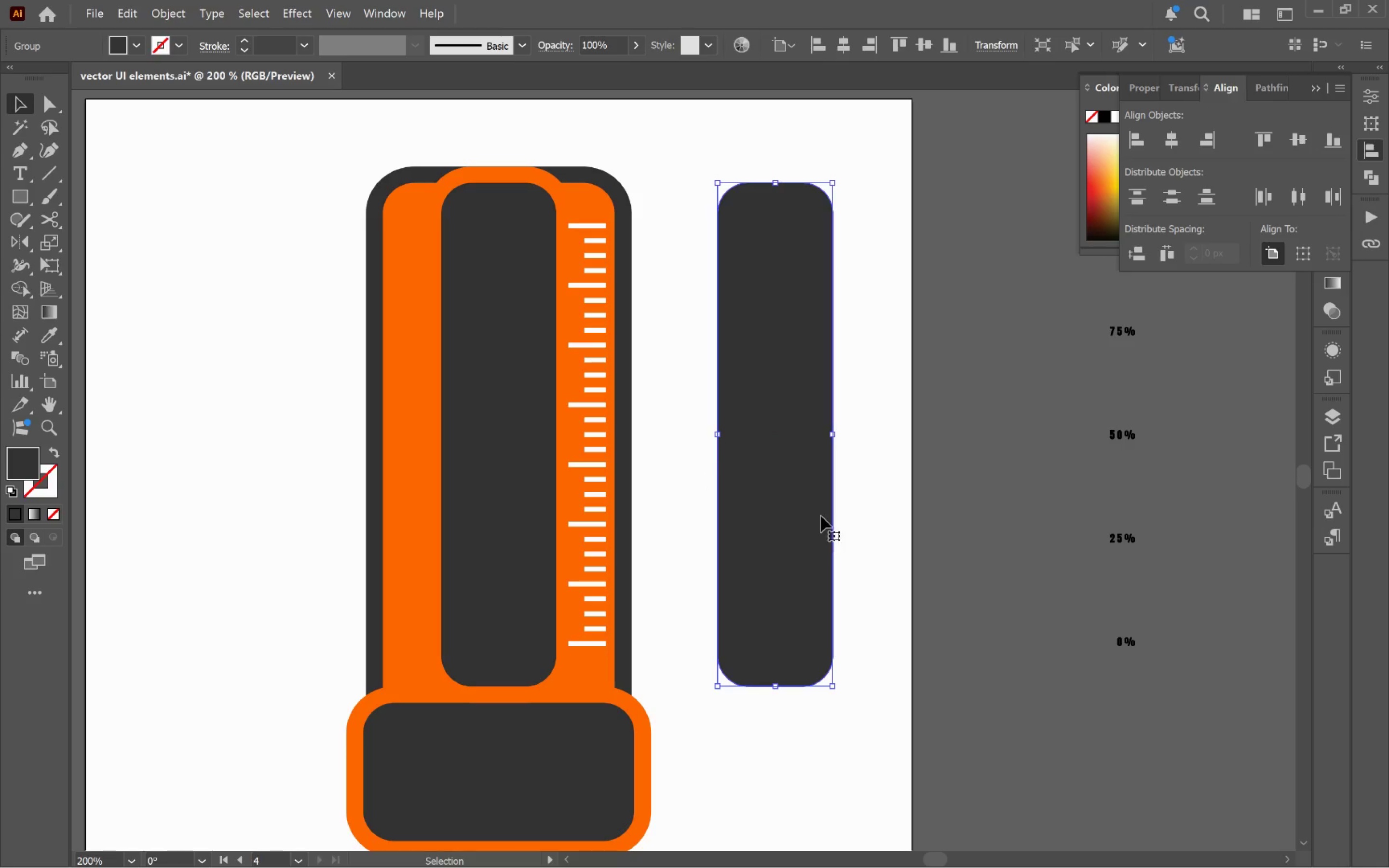 
left_click([869, 523])
 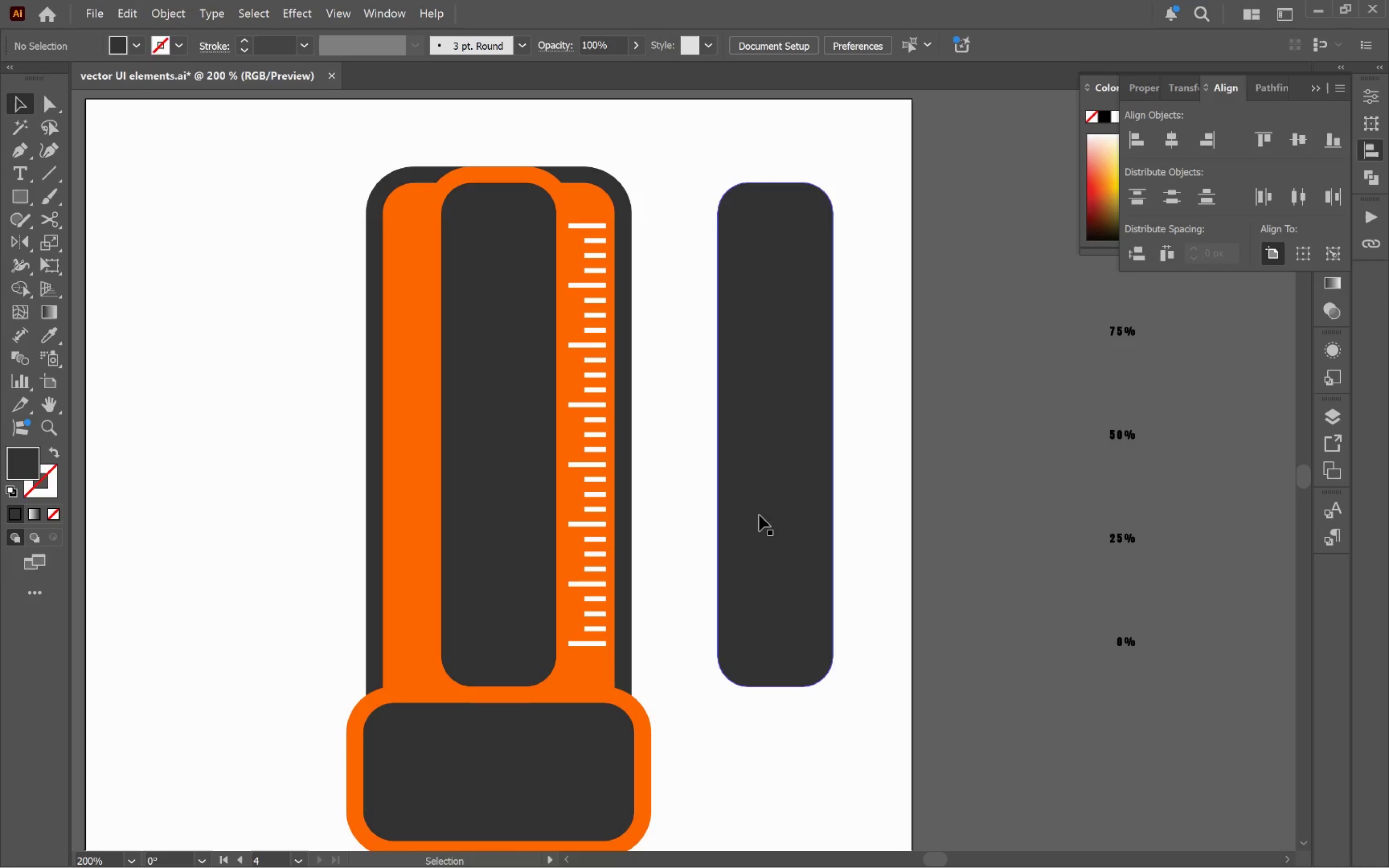 
double_click([759, 514])
 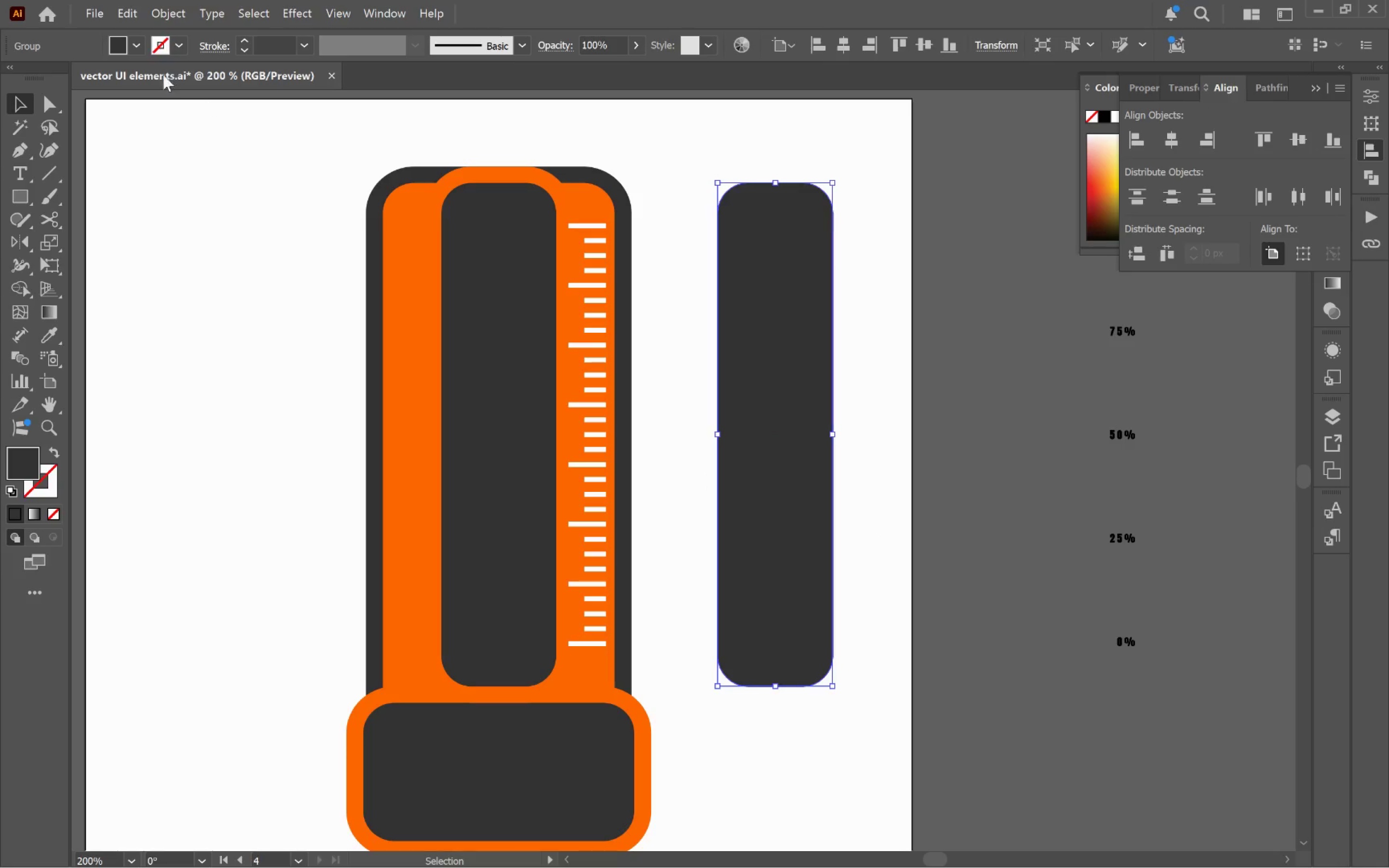 
left_click([167, 14])
 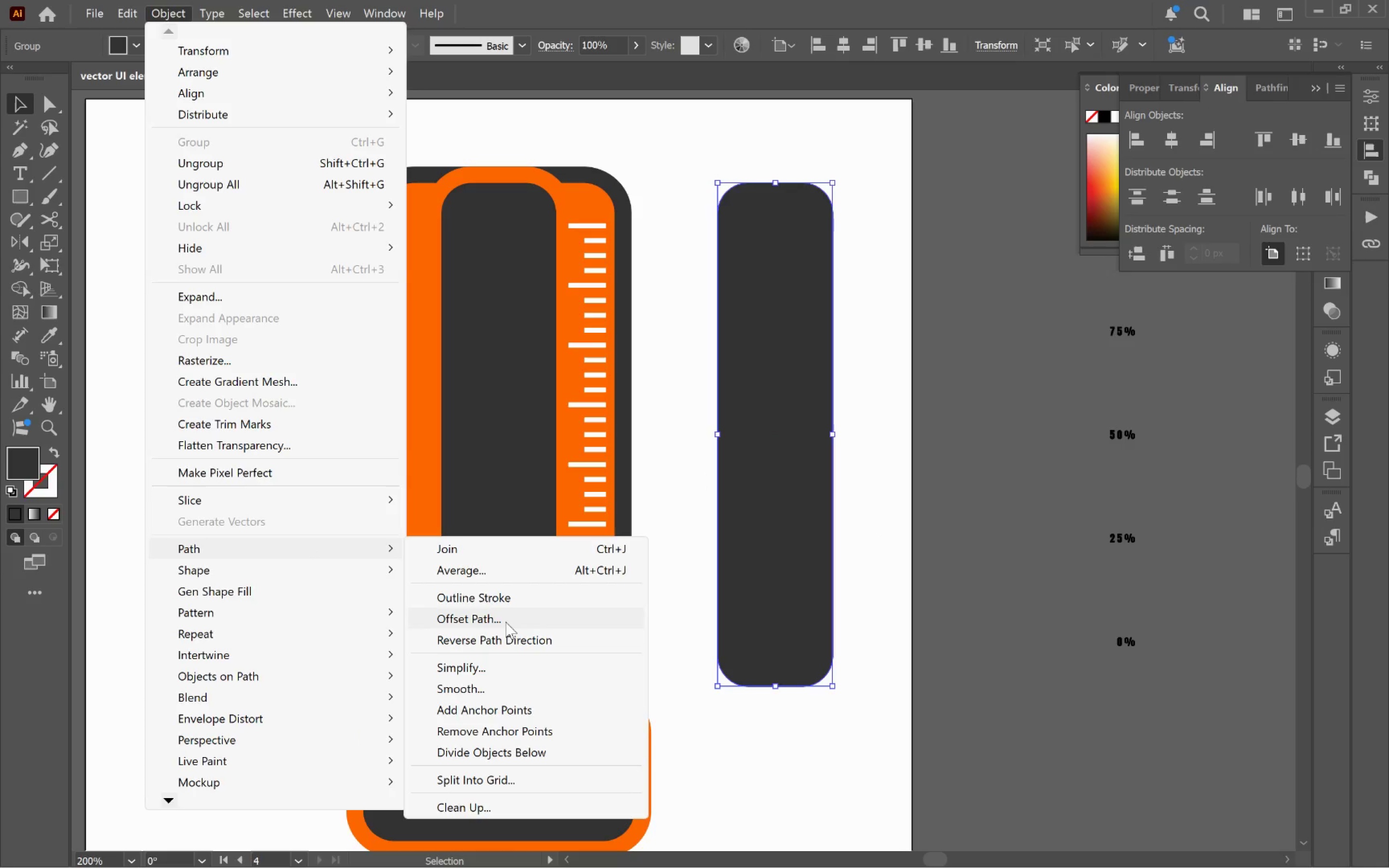 
left_click([526, 774])
 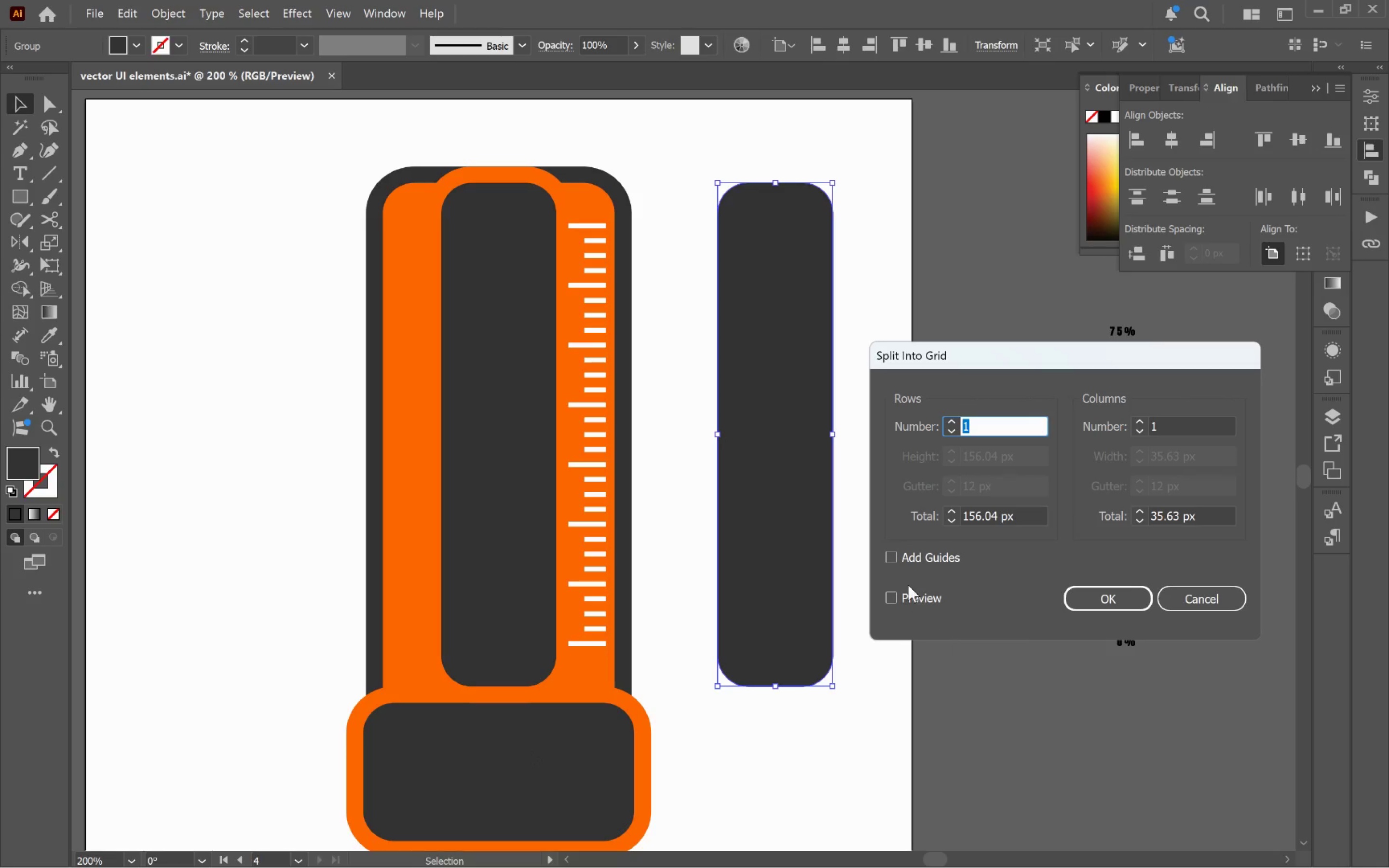 
left_click([912, 594])
 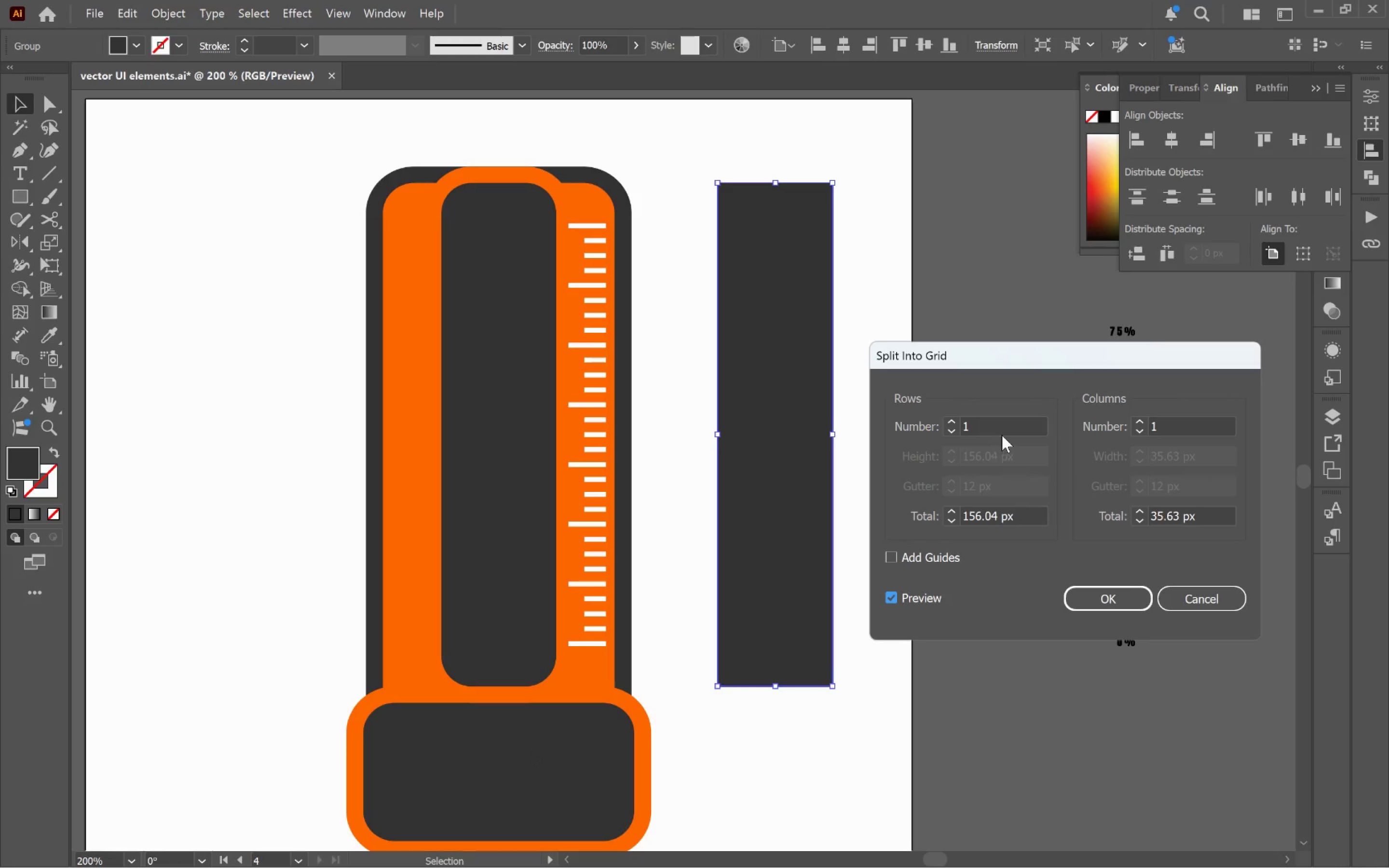 
left_click([1003, 431])
 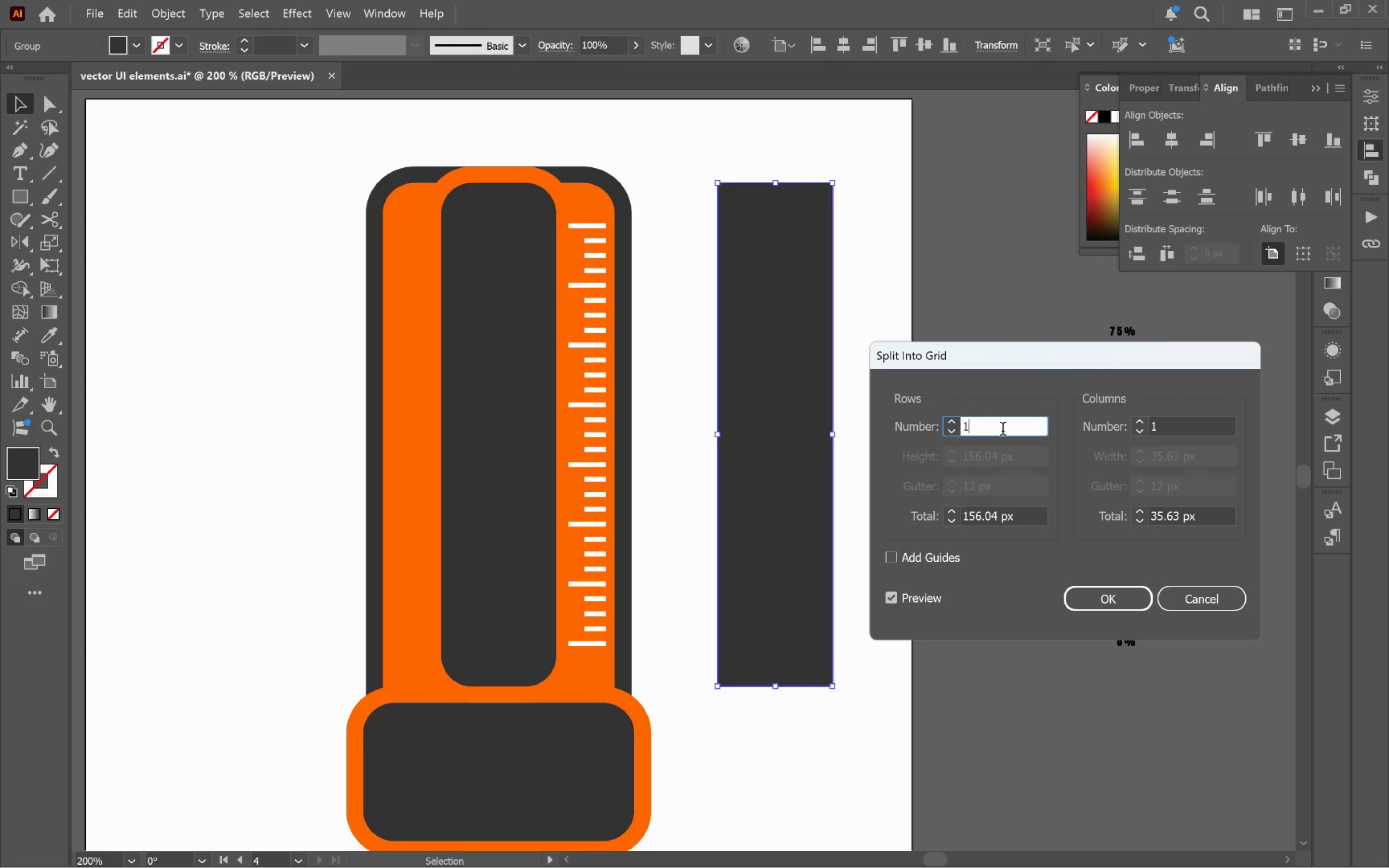 
scroll: coordinate [1003, 430], scroll_direction: up, amount: 7.0
 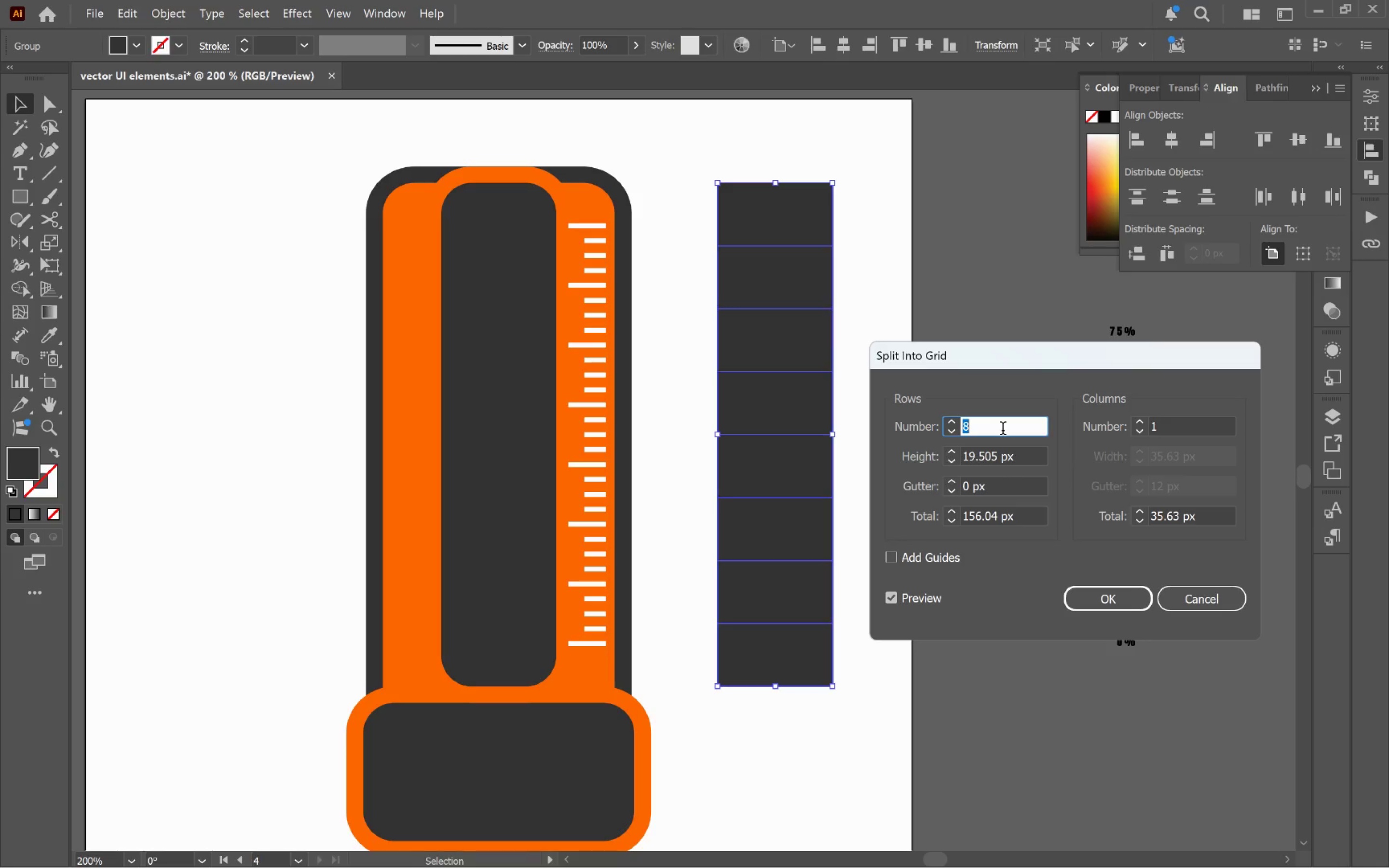 
wait(7.48)
 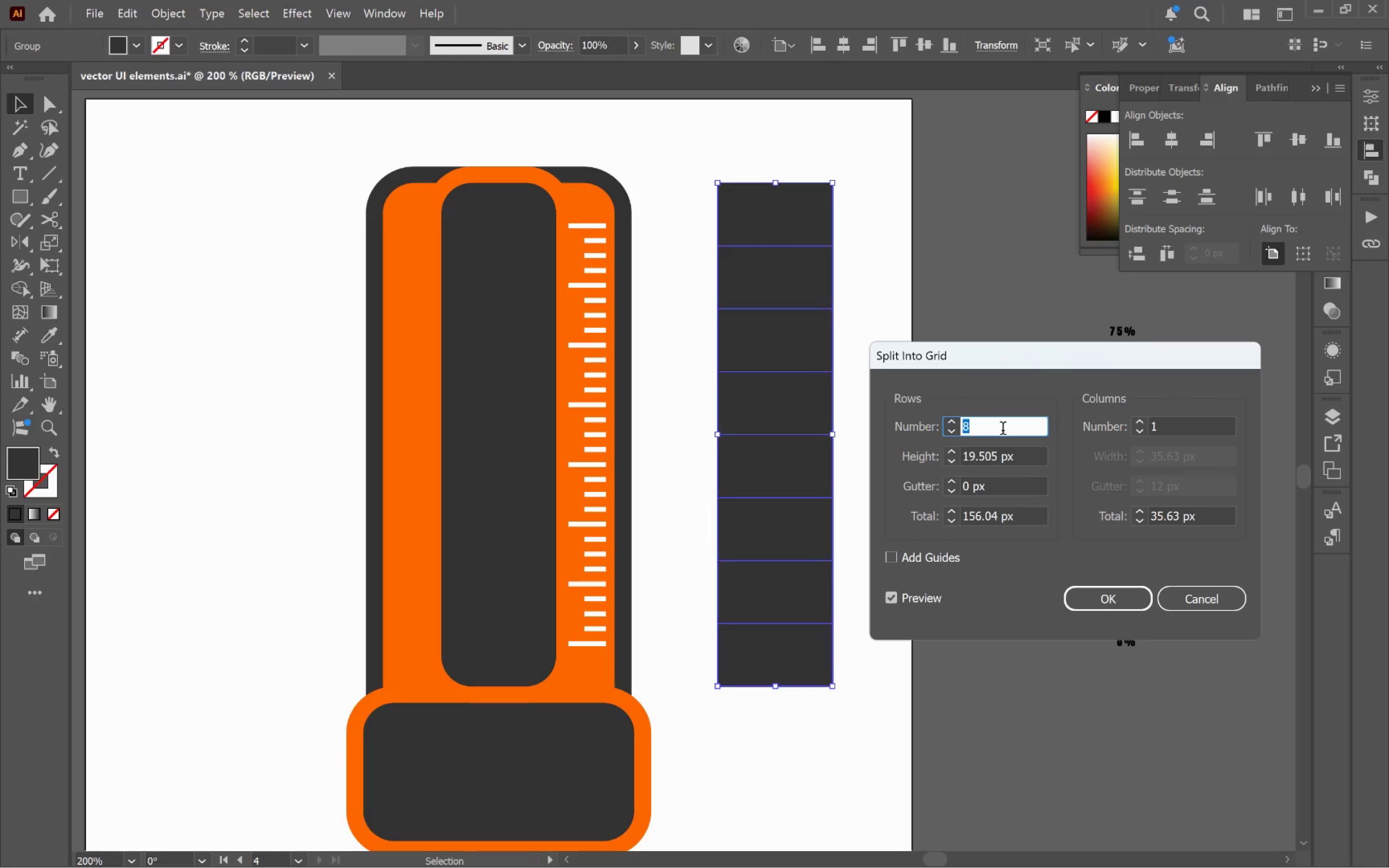 
scroll: coordinate [1003, 430], scroll_direction: down, amount: 2.0
 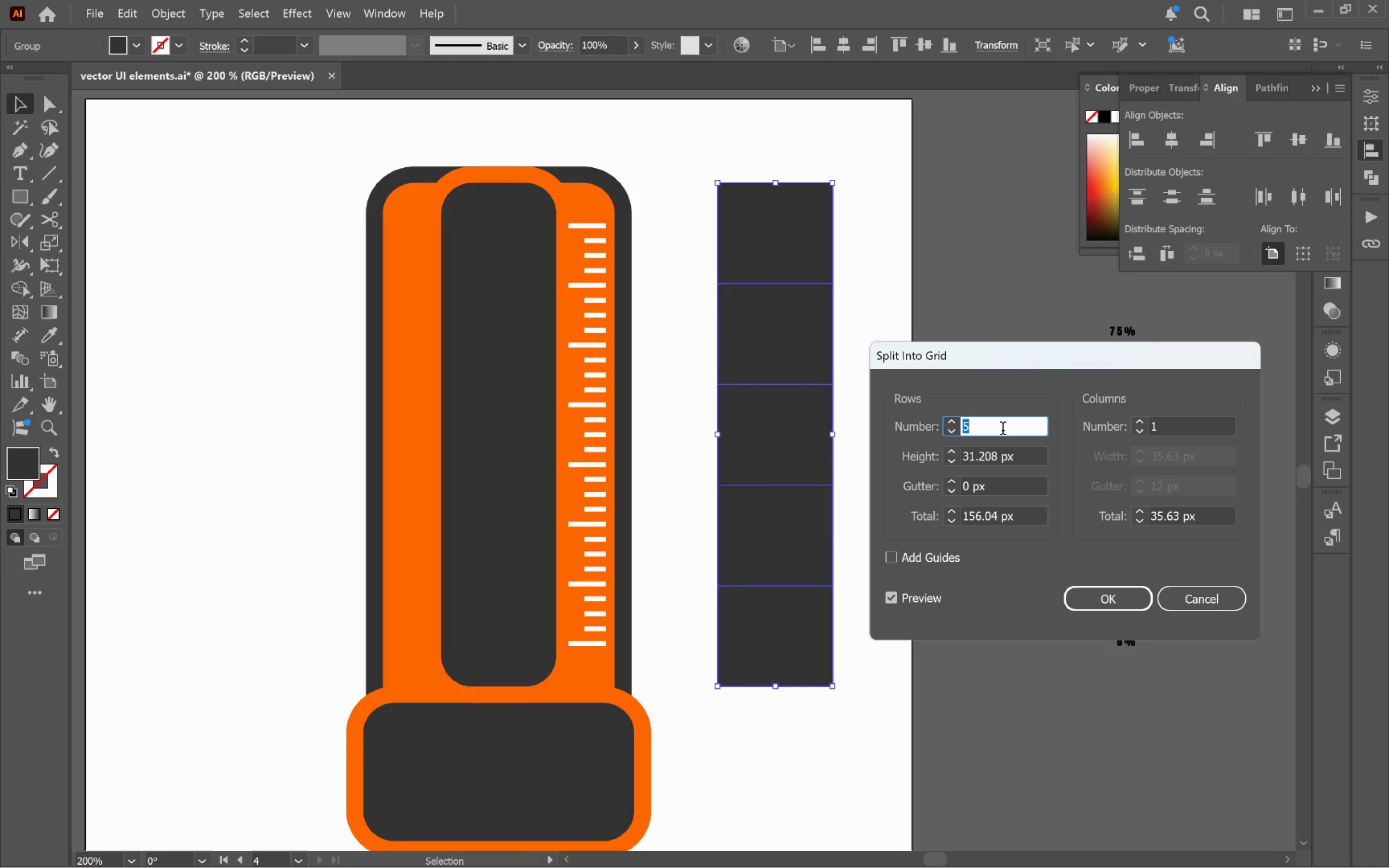 
scroll: coordinate [1003, 430], scroll_direction: up, amount: 1.0
 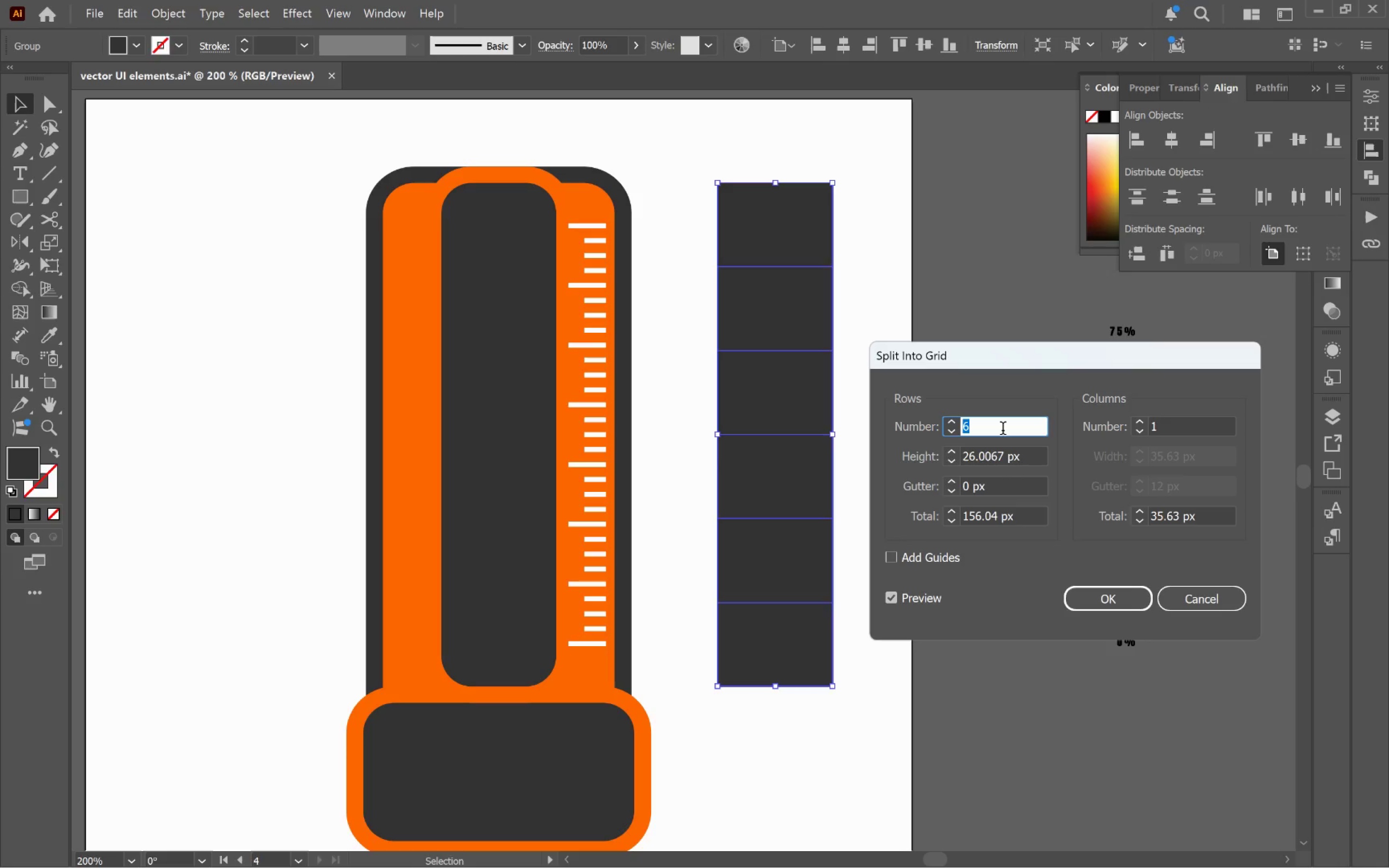 
scroll: coordinate [1003, 430], scroll_direction: down, amount: 1.0
 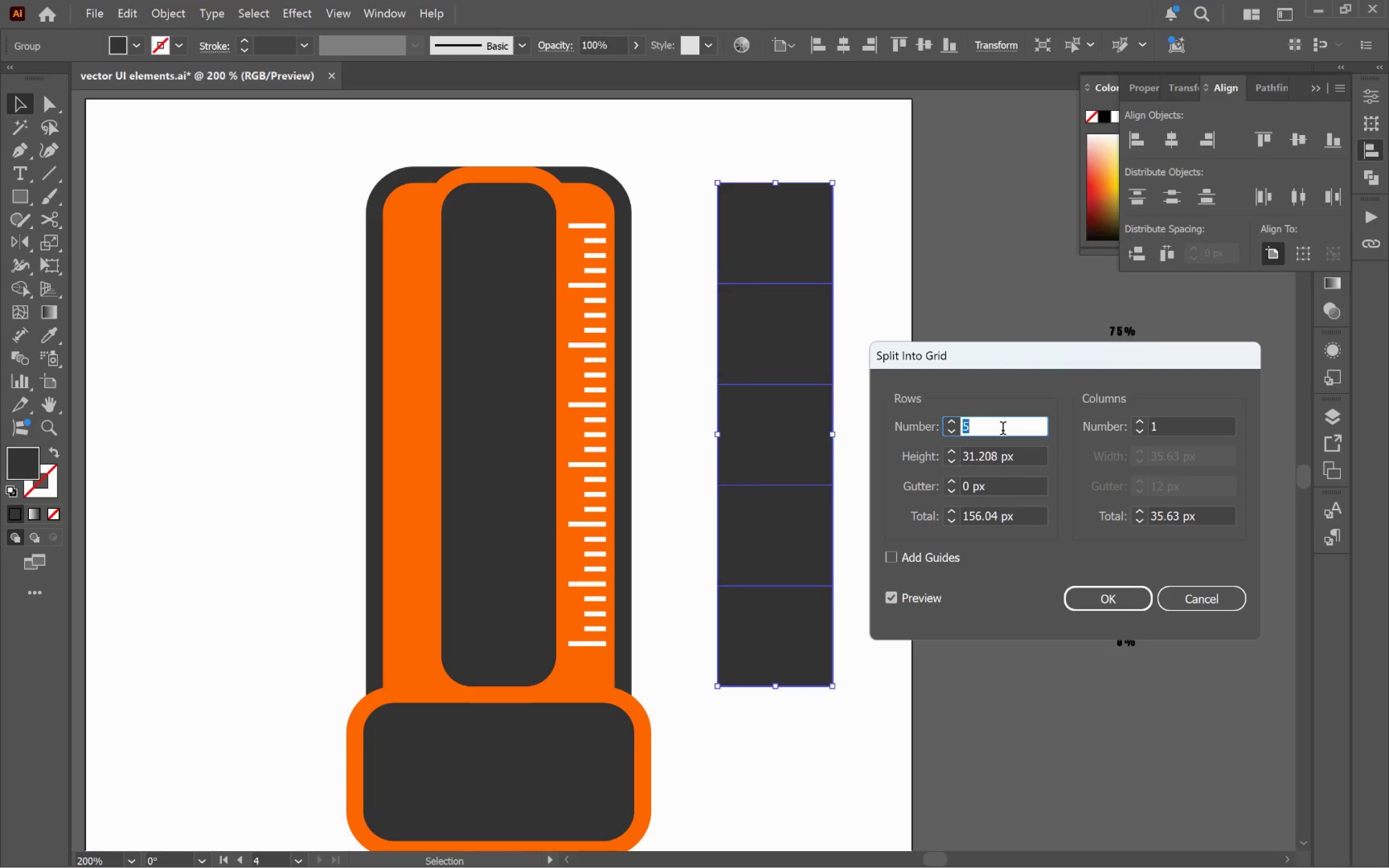 
wait(8.91)
 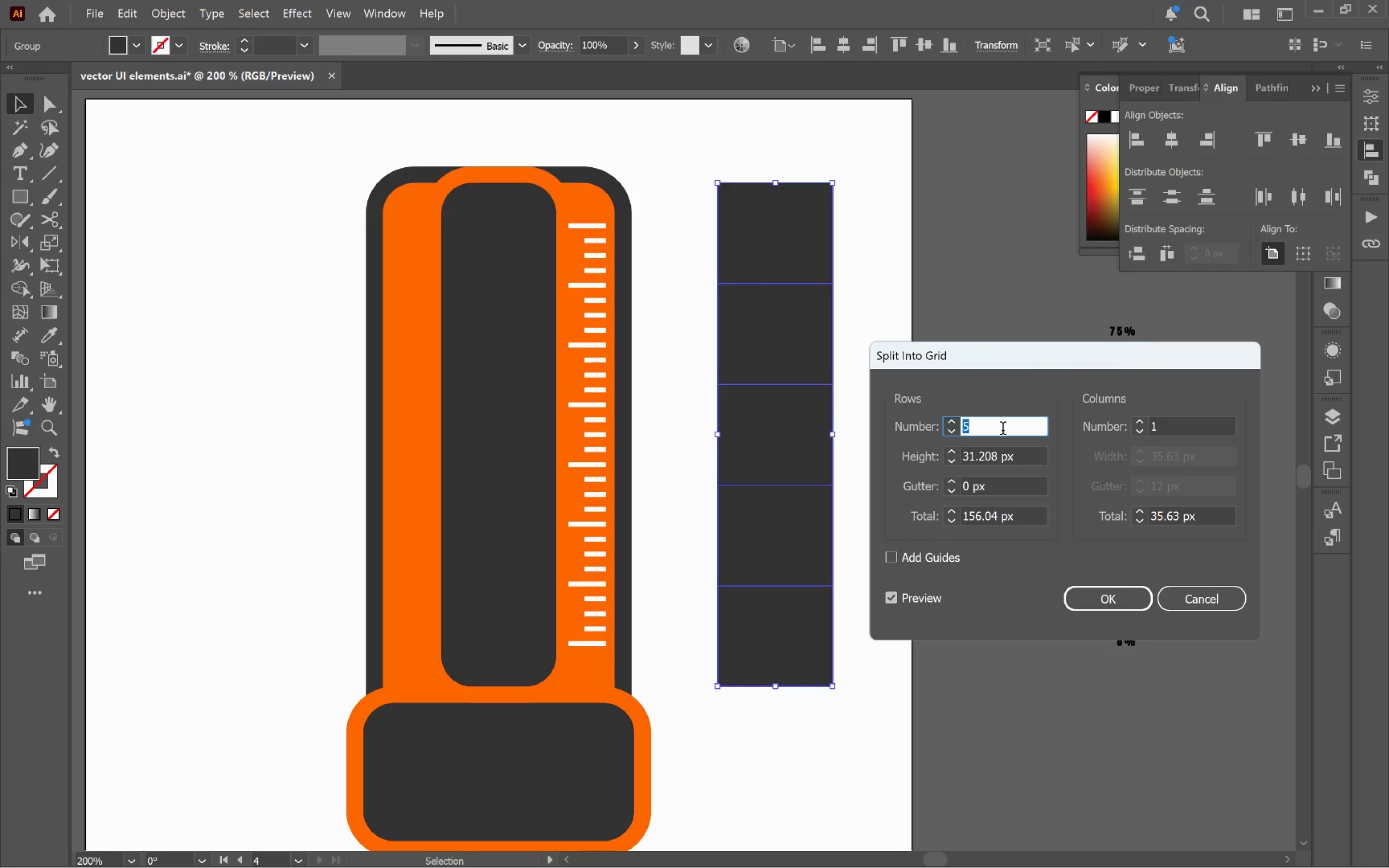 
scroll: coordinate [1003, 430], scroll_direction: up, amount: 1.0
 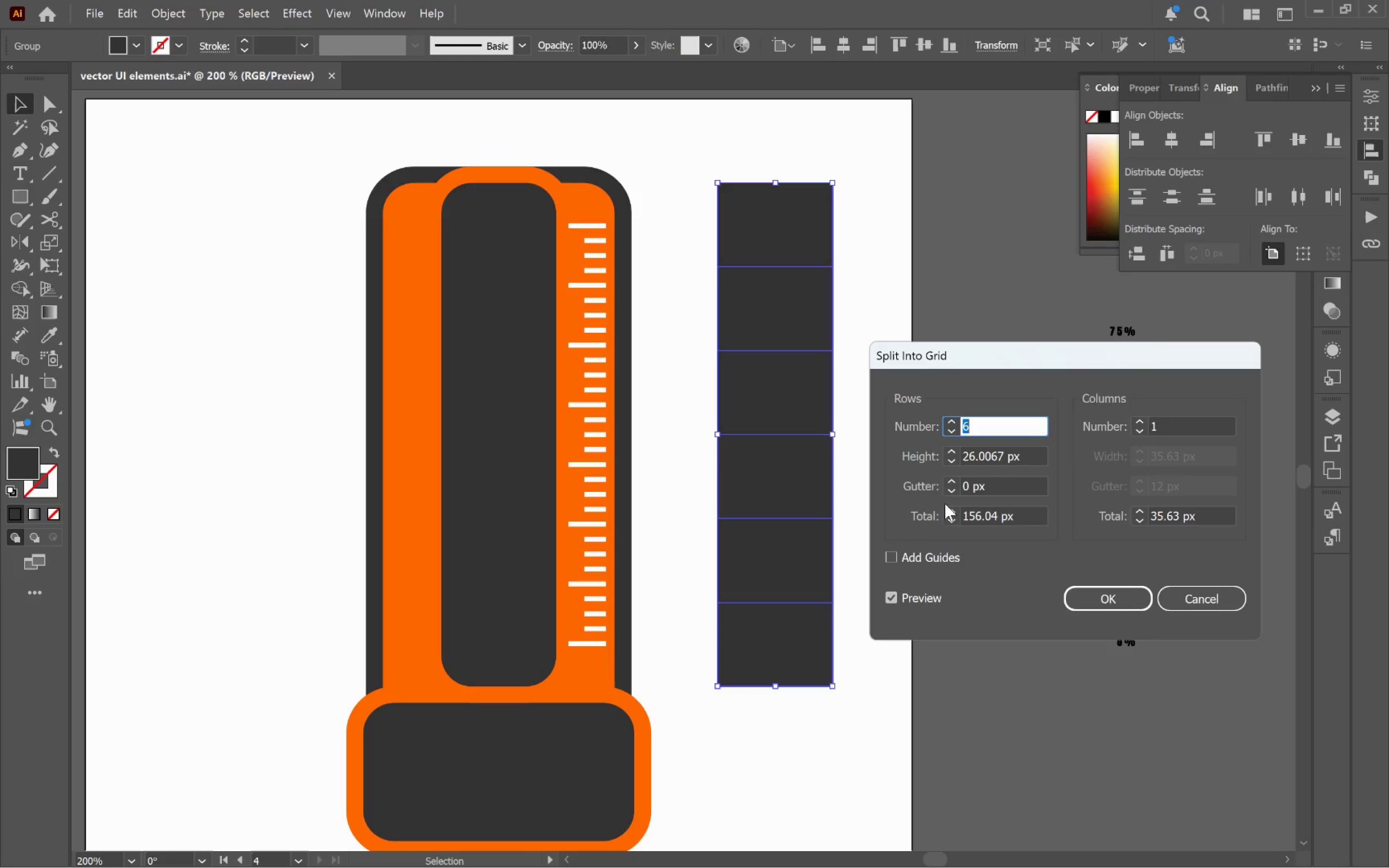 
double_click([951, 482])
 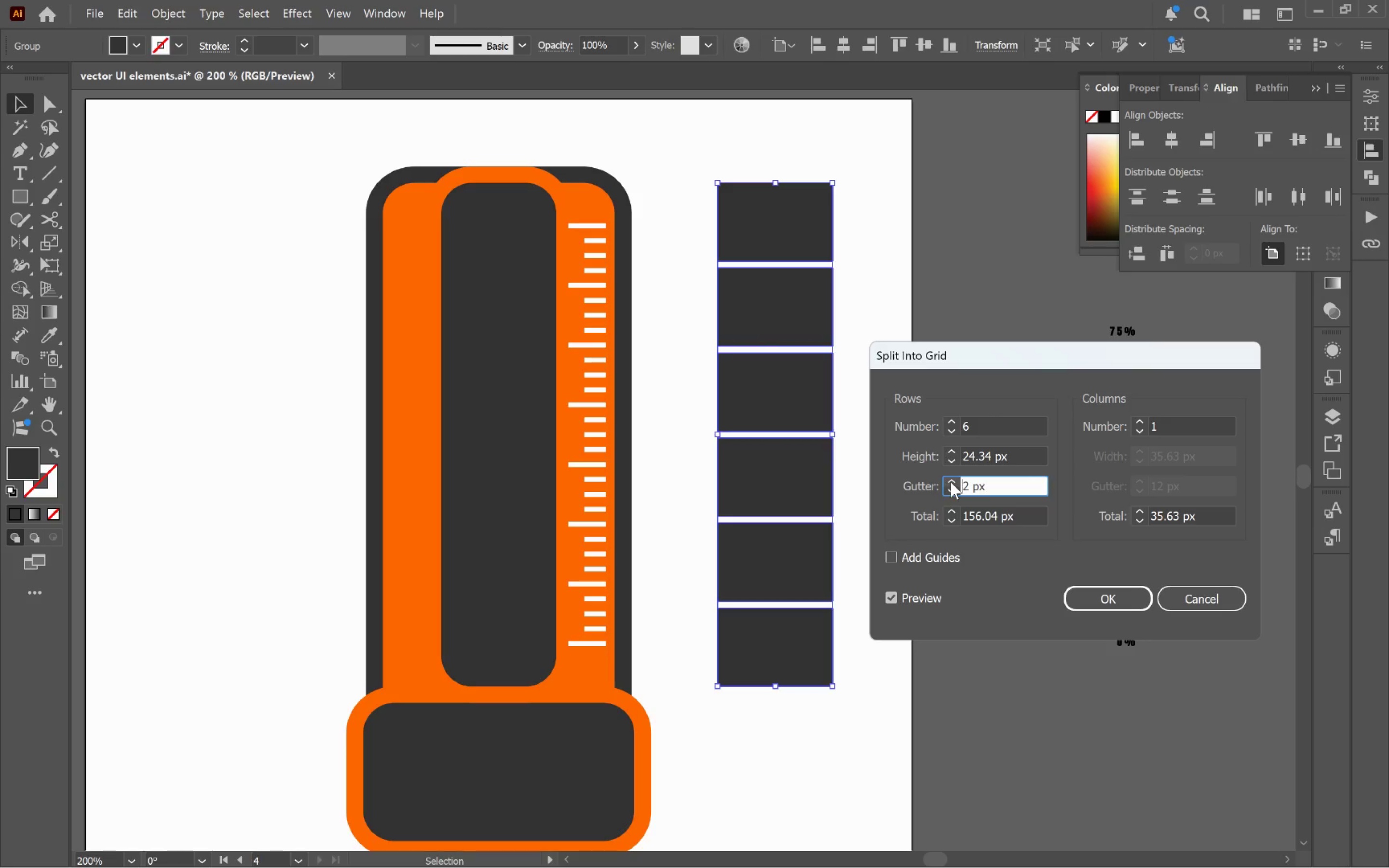 
triple_click([951, 482])
 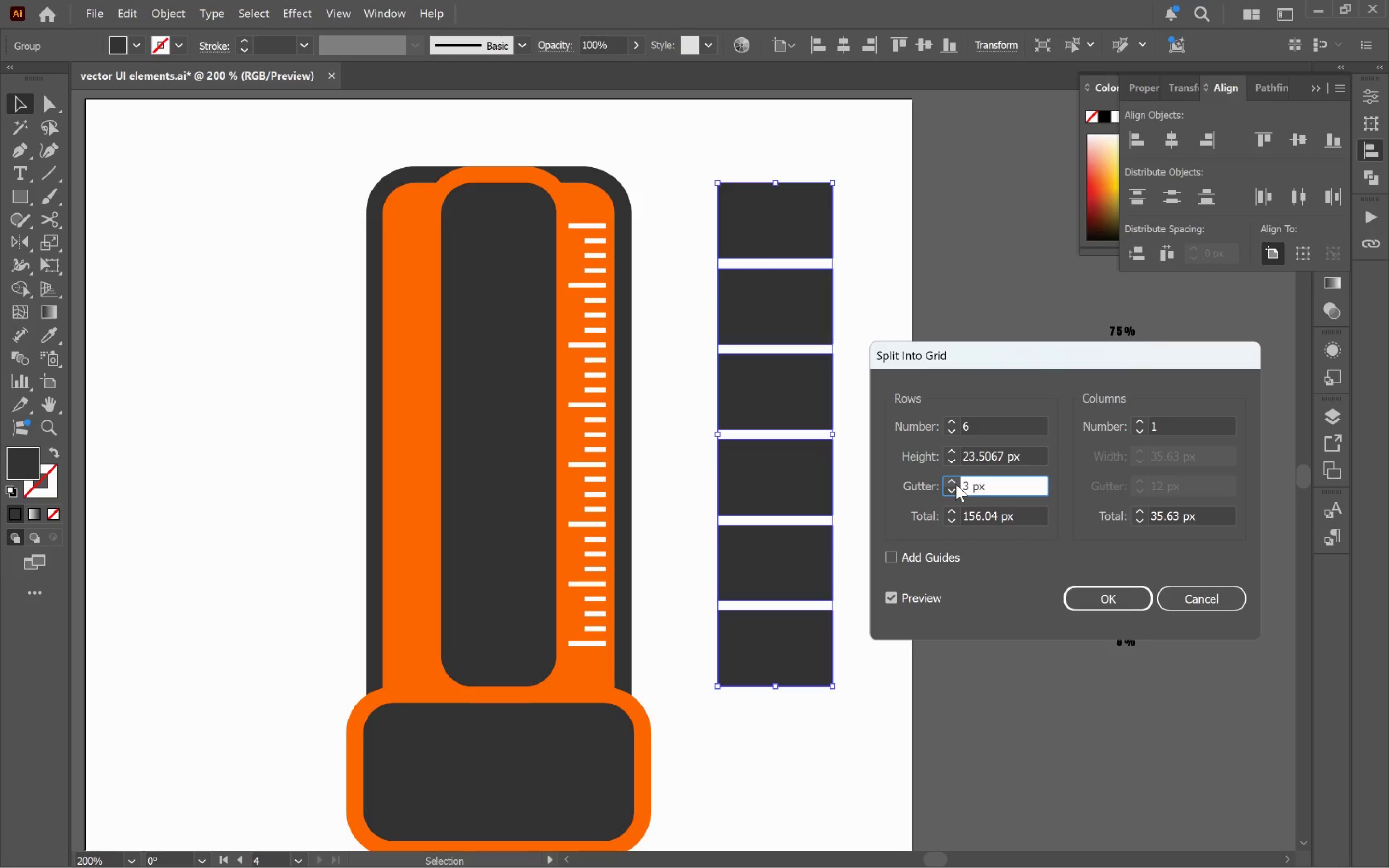 
wait(8.96)
 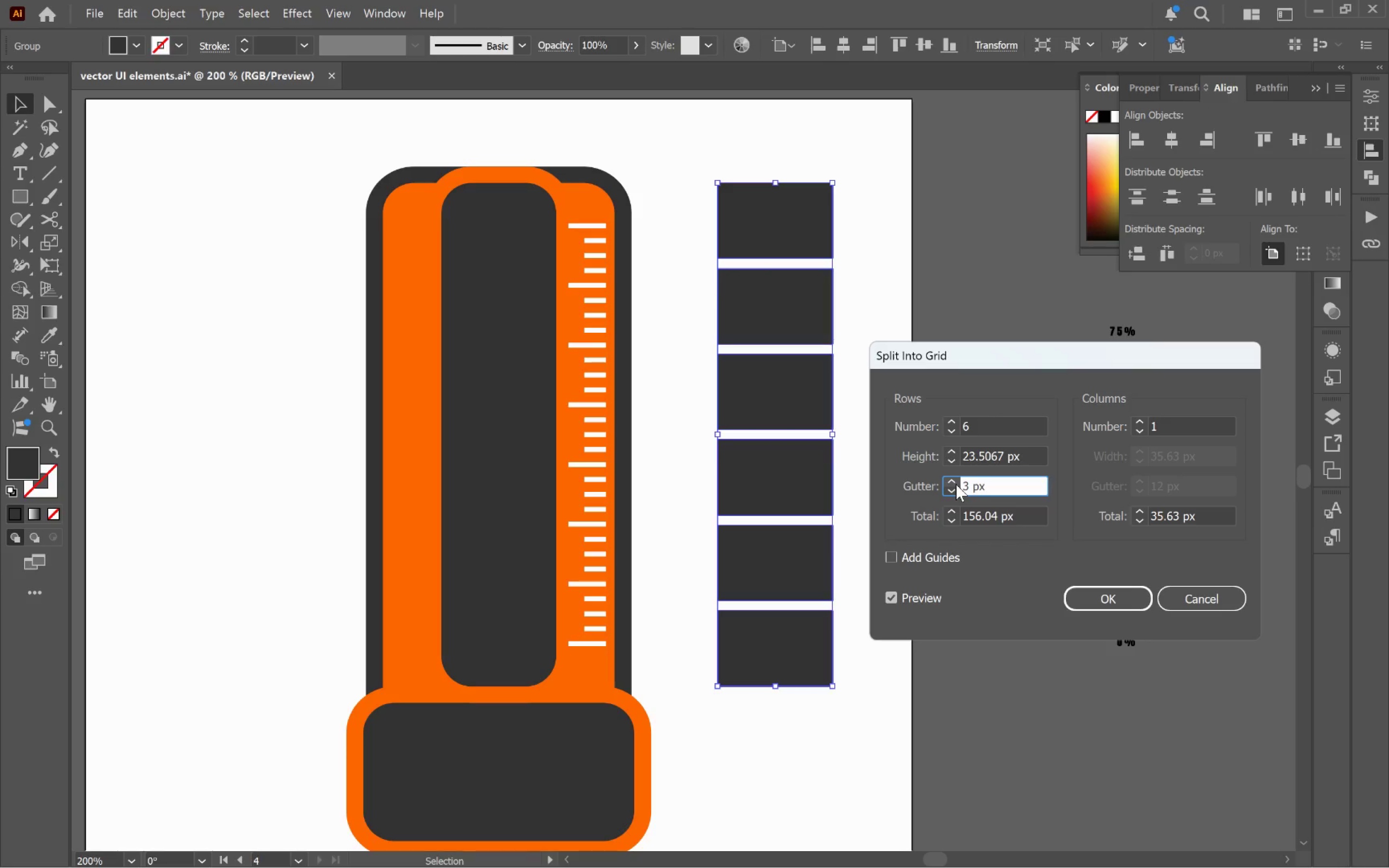 
left_click([1117, 604])
 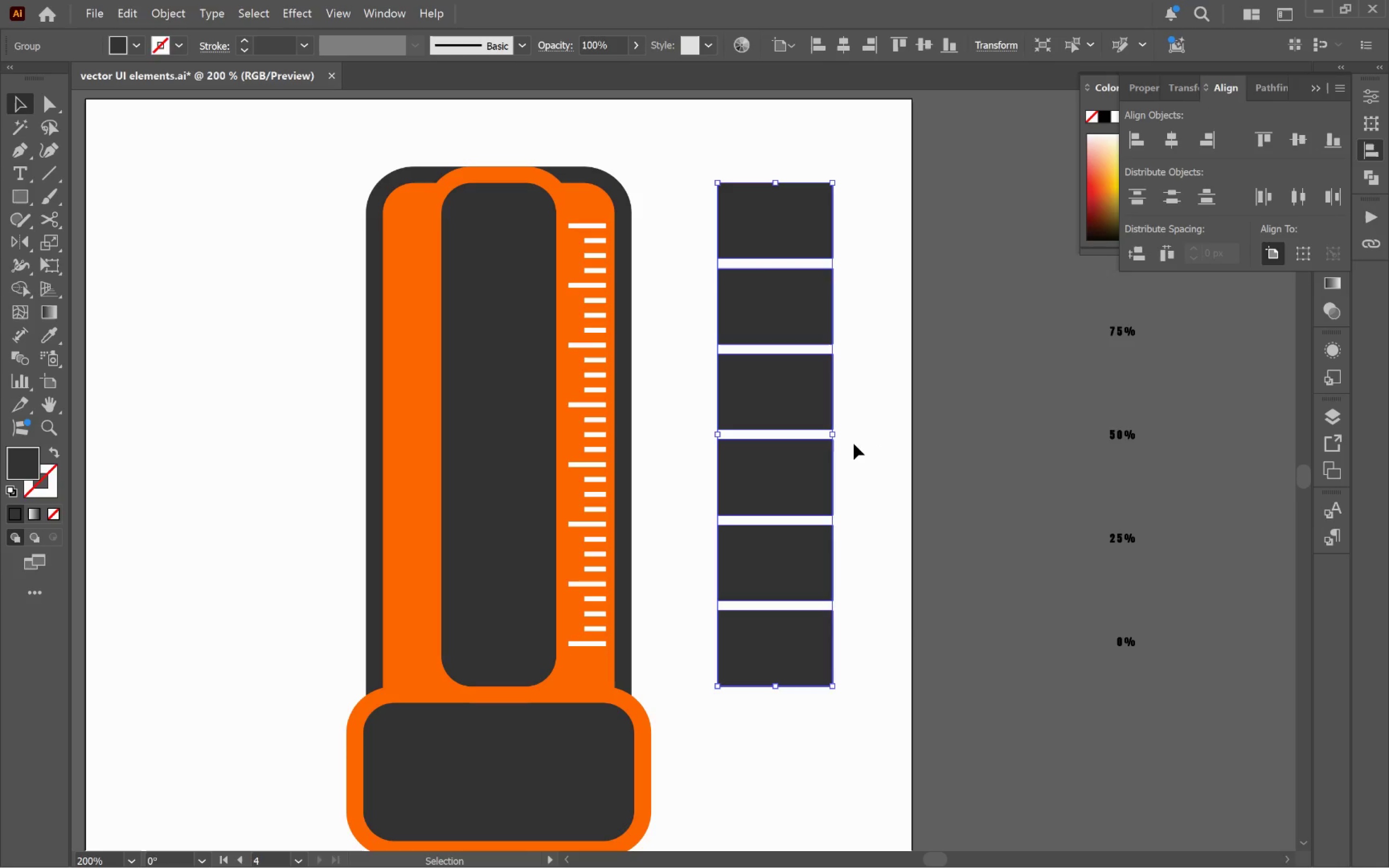 
hold_key(key=AltLeft, duration=0.41)
scroll: coordinate [824, 433], scroll_direction: up, amount: 2.0
 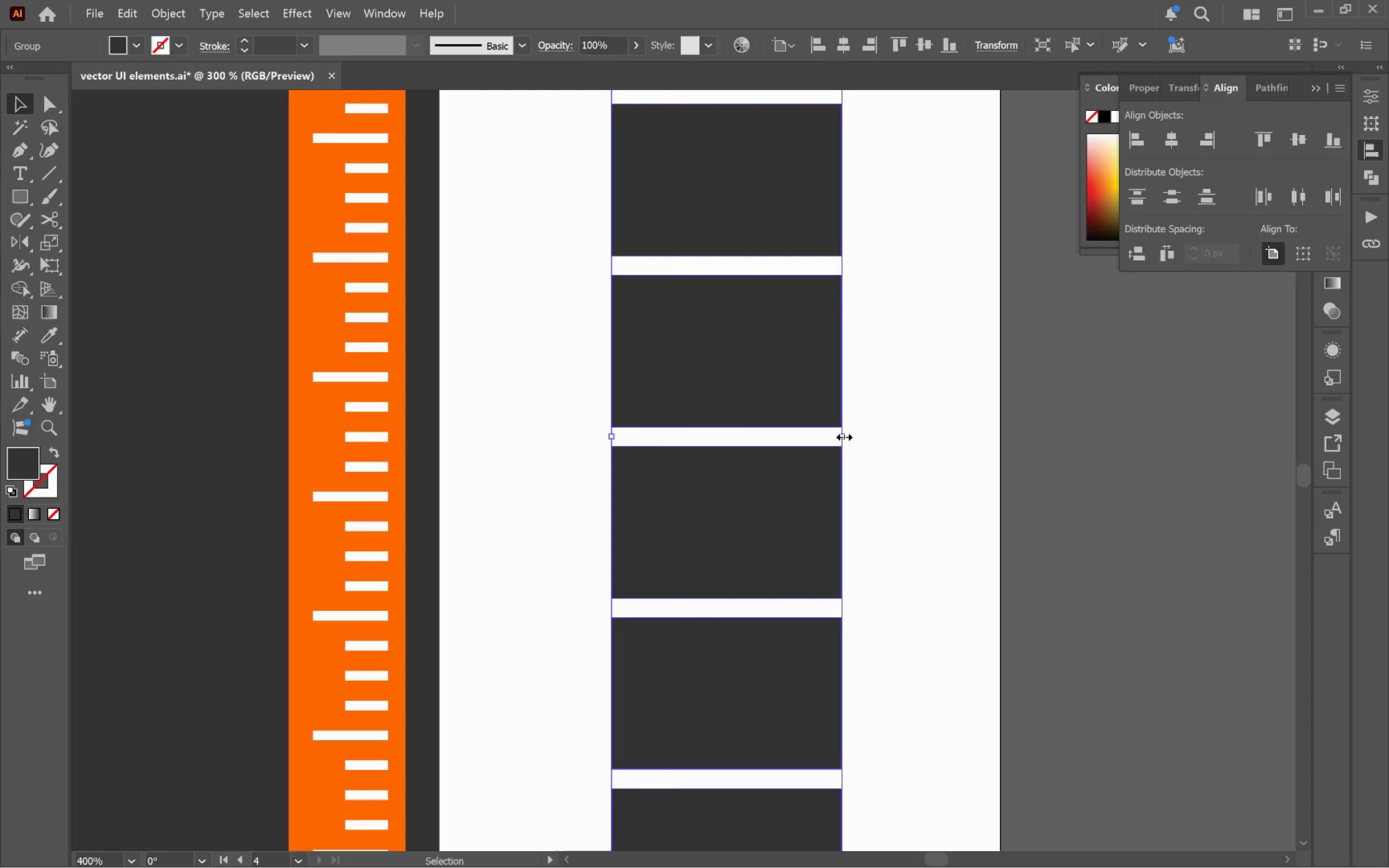 
left_click_drag(start_coordinate=[843, 433], to_coordinate=[809, 435])
 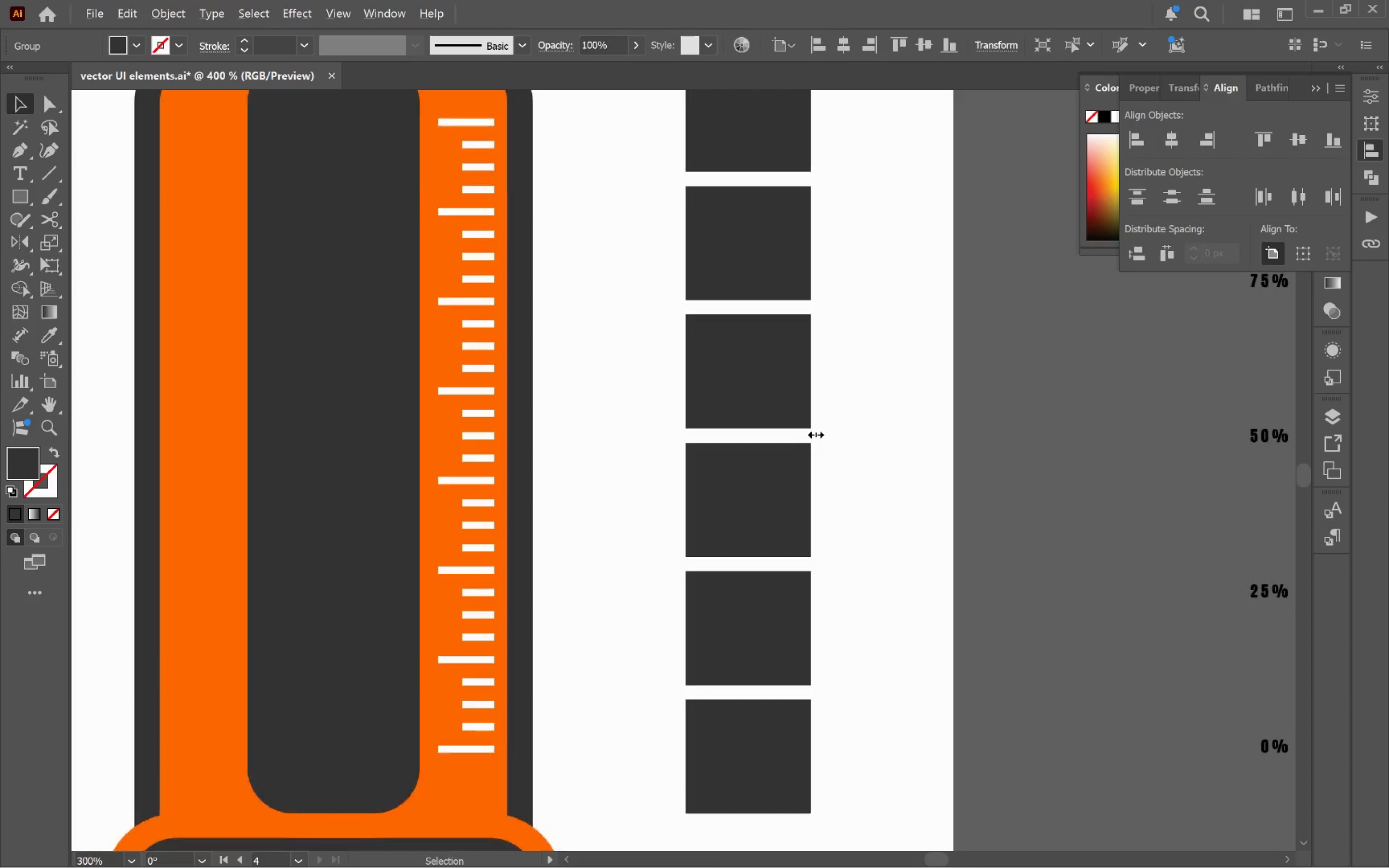 
hold_key(key=AltLeft, duration=1.65)
 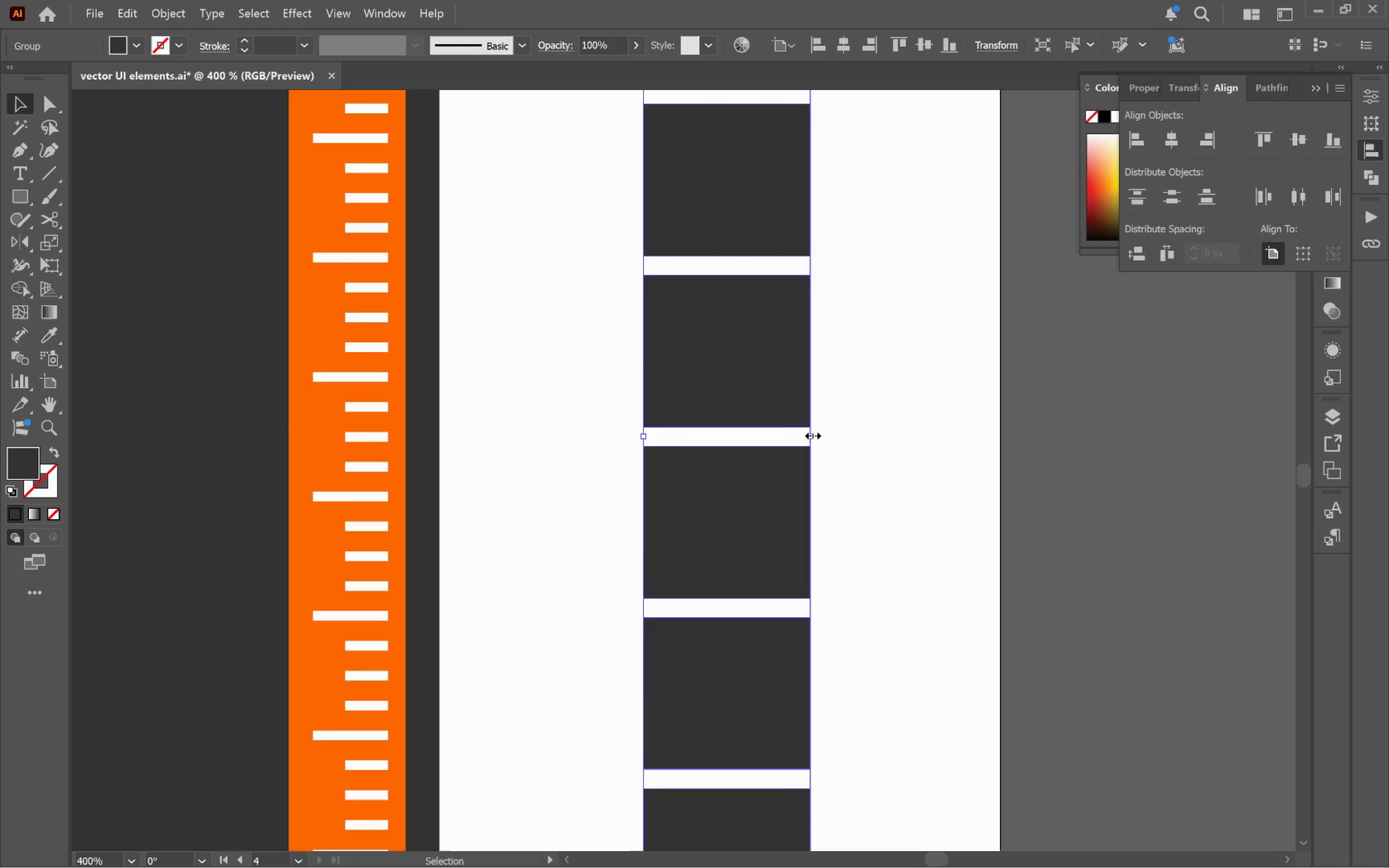 
hold_key(key=AltLeft, duration=0.85)
scroll: coordinate [815, 433], scroll_direction: down, amount: 3.0
 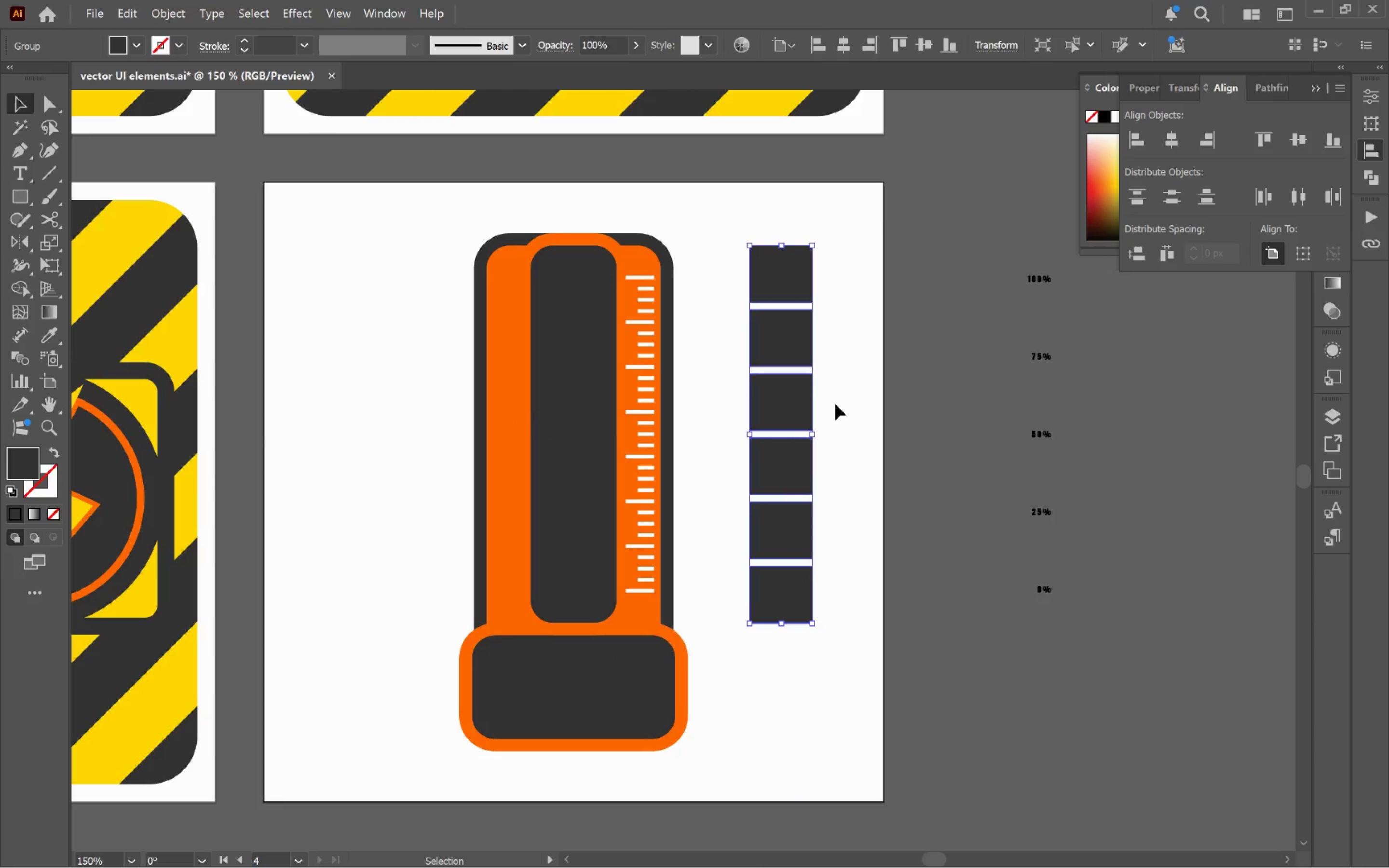 
left_click_drag(start_coordinate=[789, 401], to_coordinate=[828, 417])
 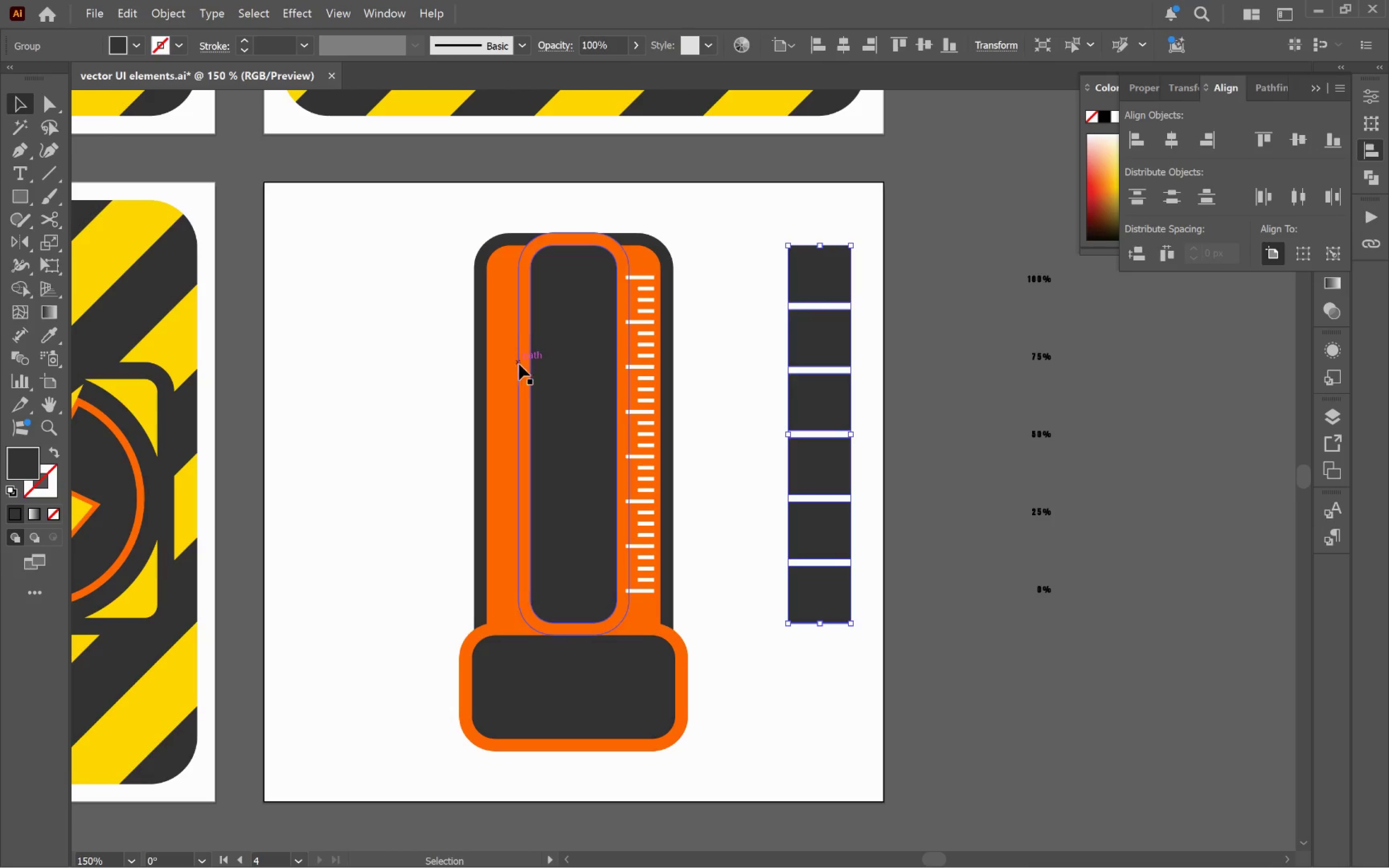 
hold_key(key=ShiftLeft, duration=3.25)
 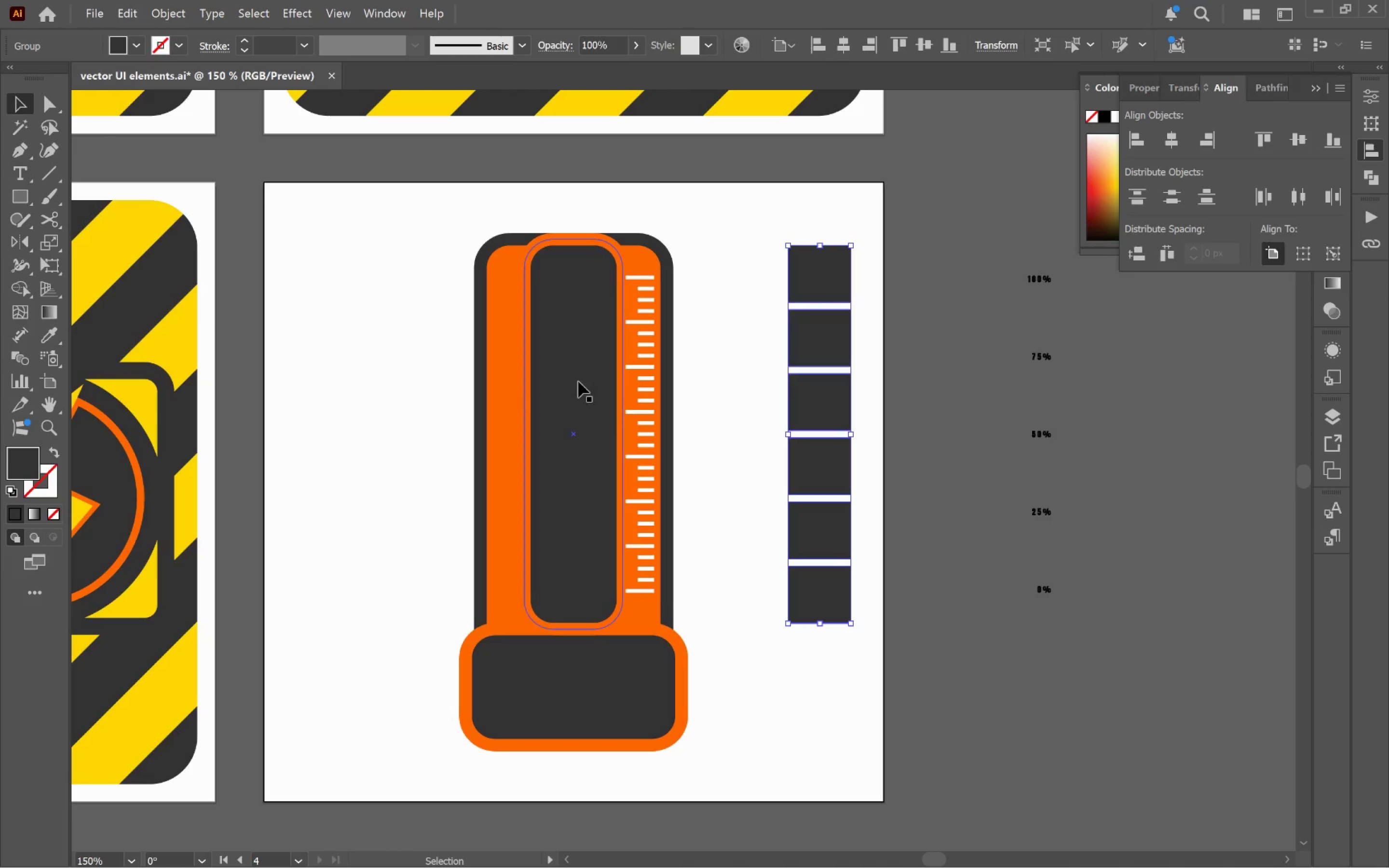 
hold_key(key=ShiftLeft, duration=0.72)
 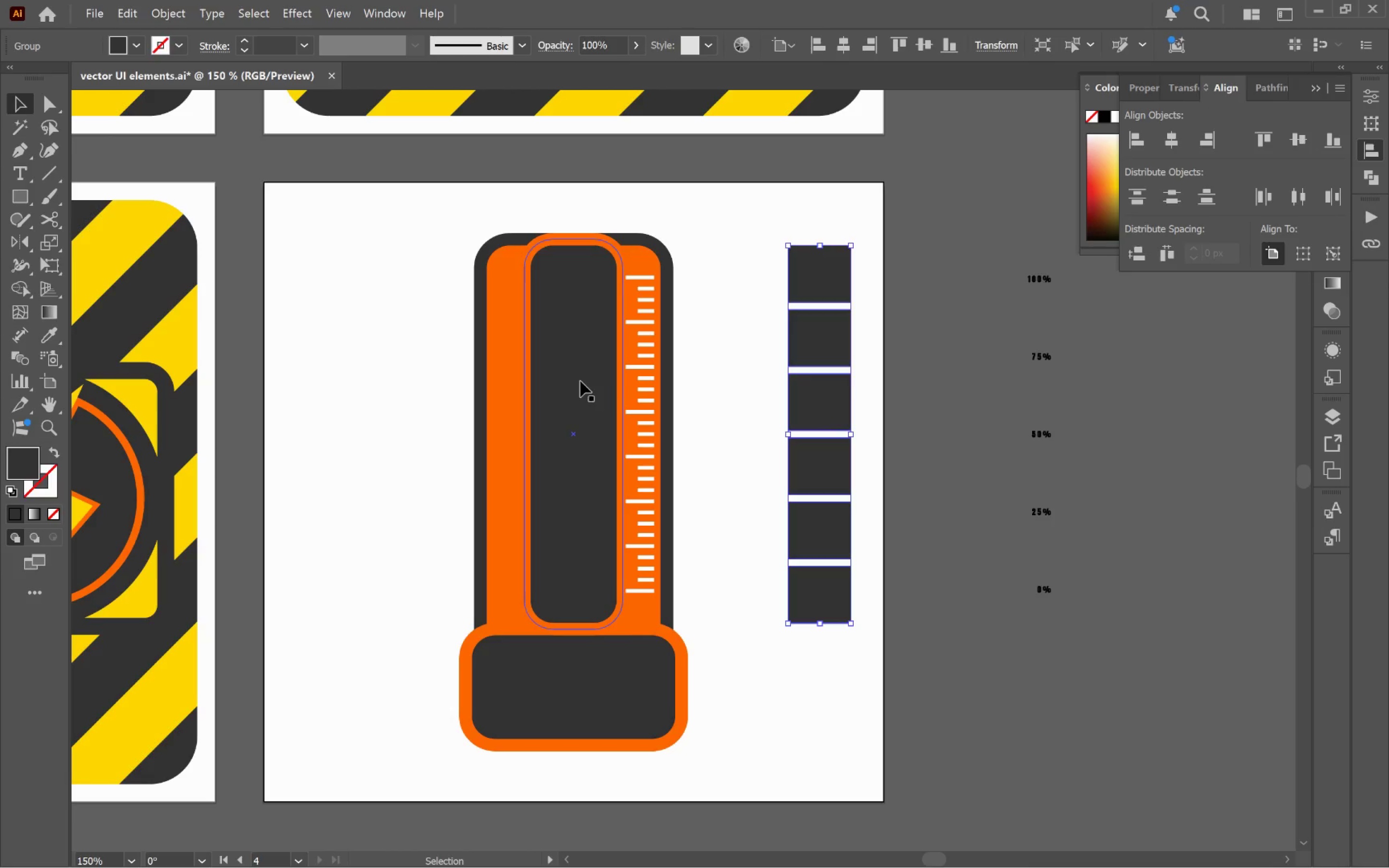 
left_click([580, 381])
 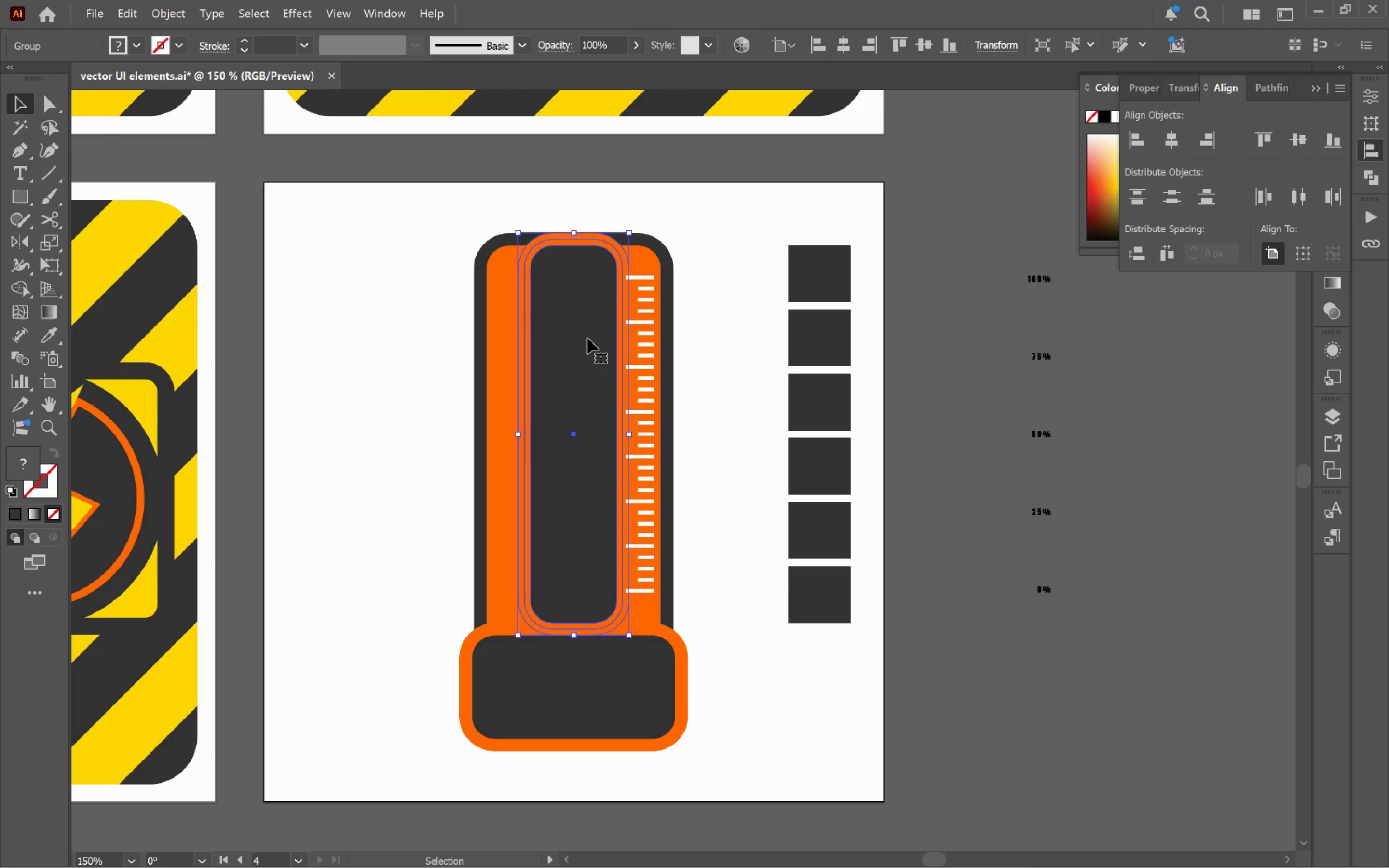 
wait(10.64)
 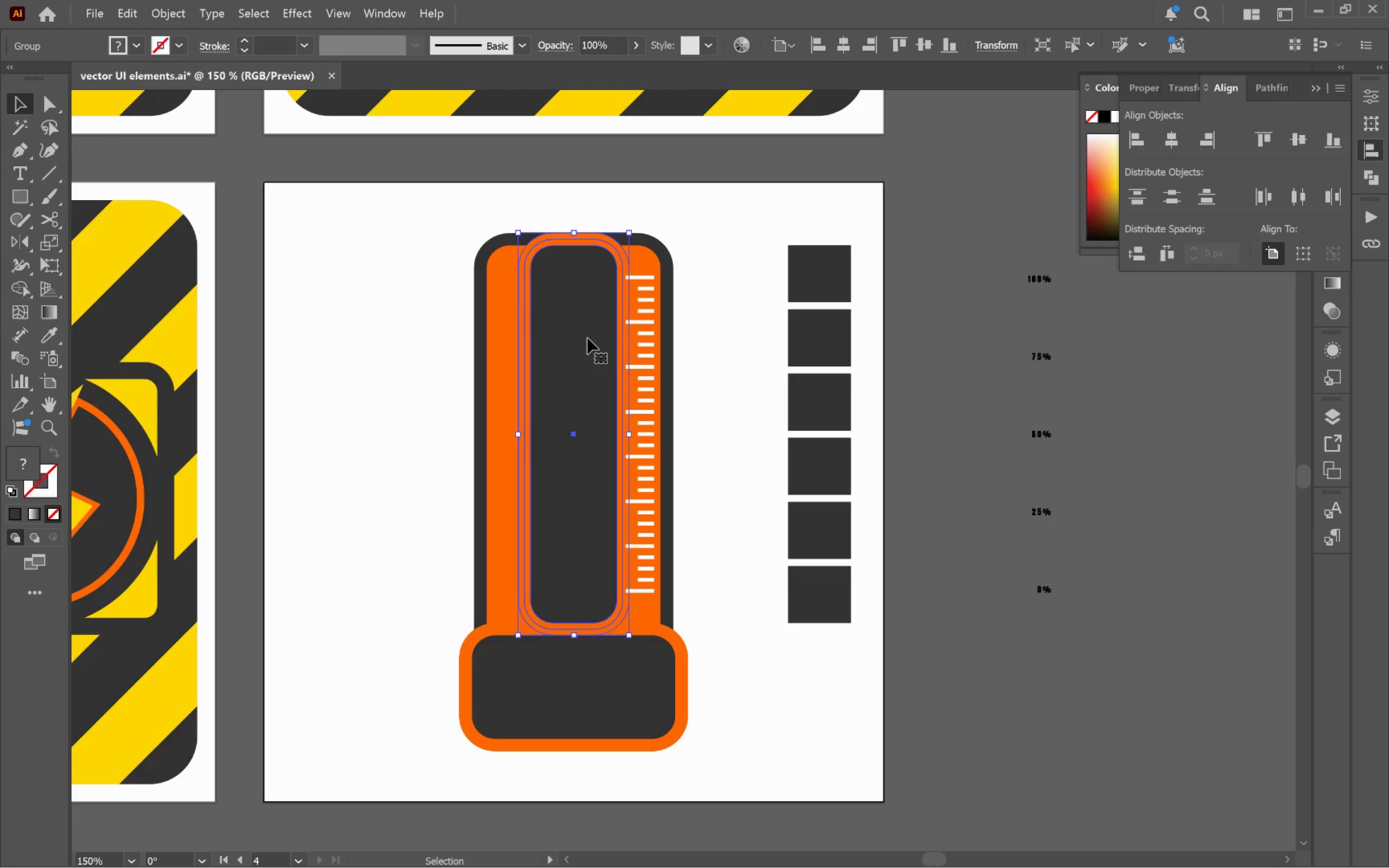 
hold_key(key=ShiftLeft, duration=0.32)
 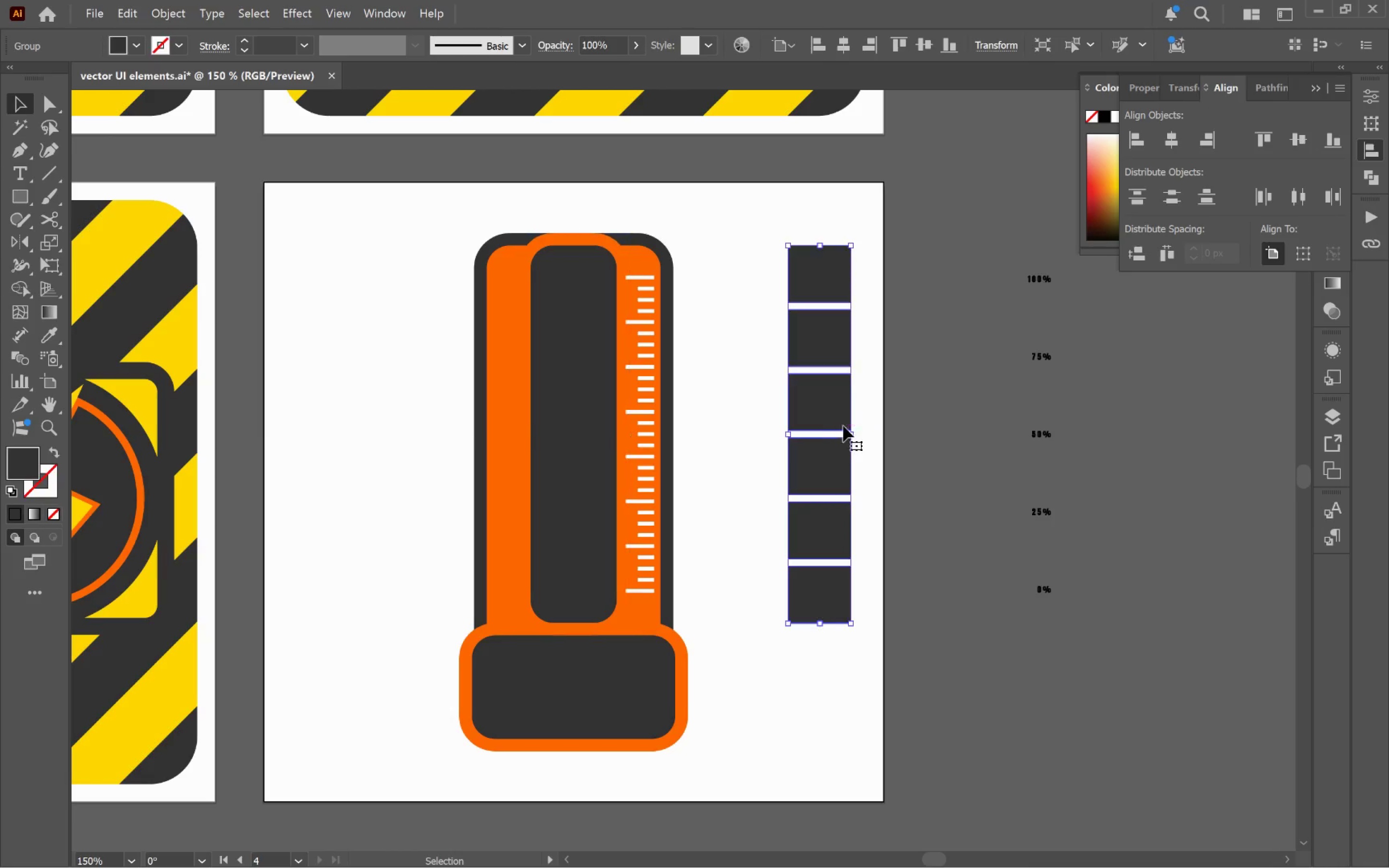 
double_click([910, 430])
 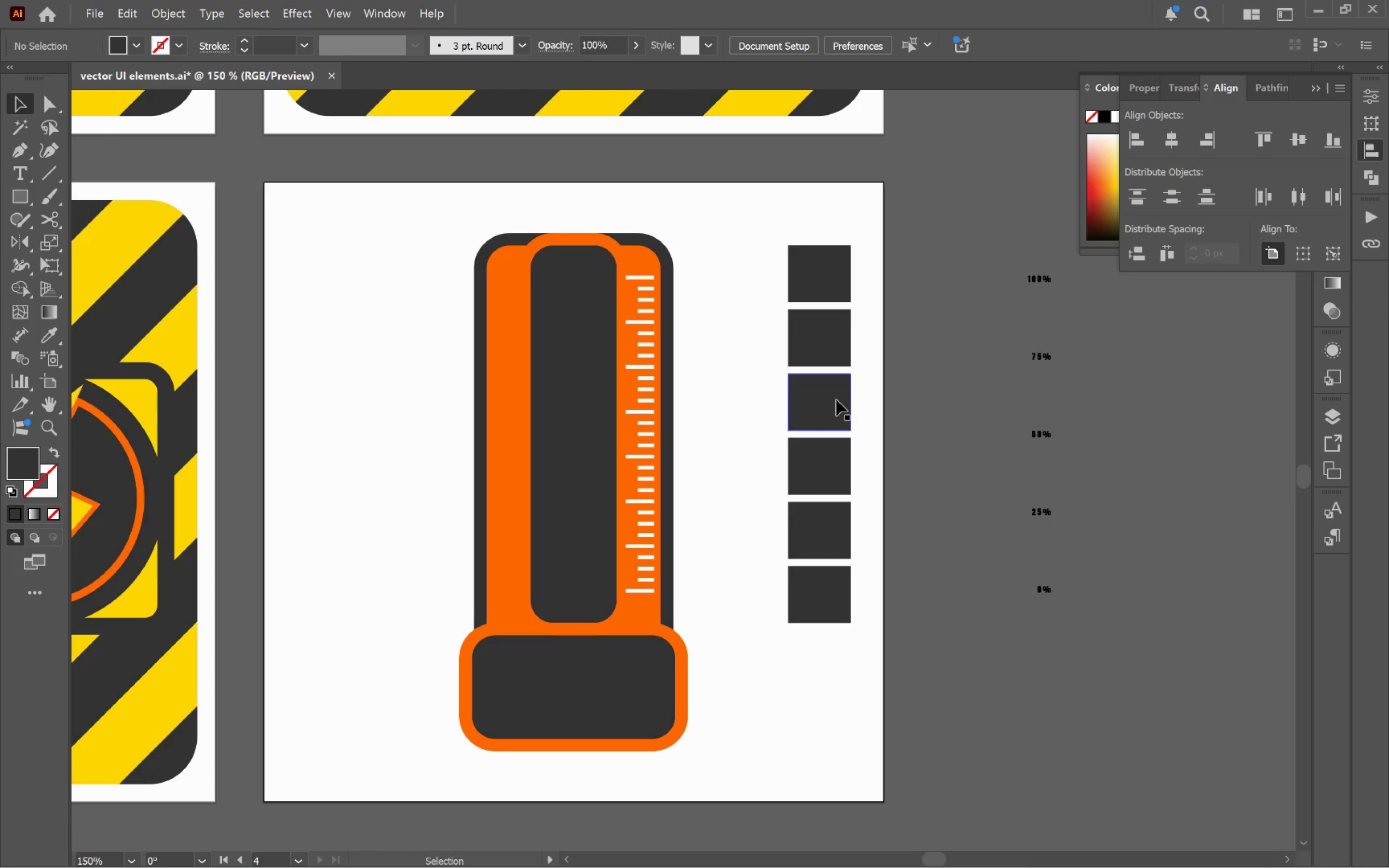 
triple_click([833, 400])
 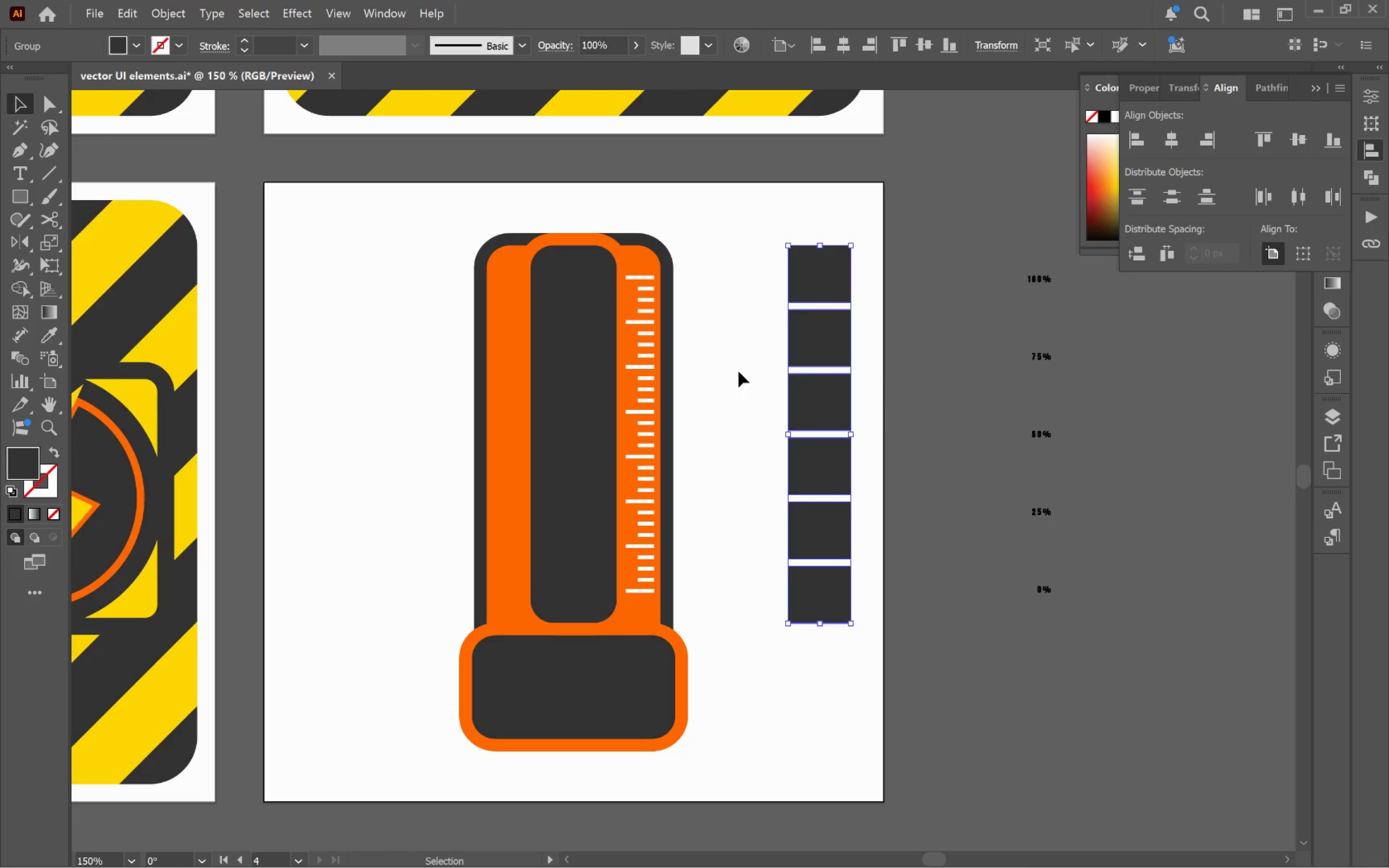 
hold_key(key=ShiftLeft, duration=0.38)
left_click([592, 441])
 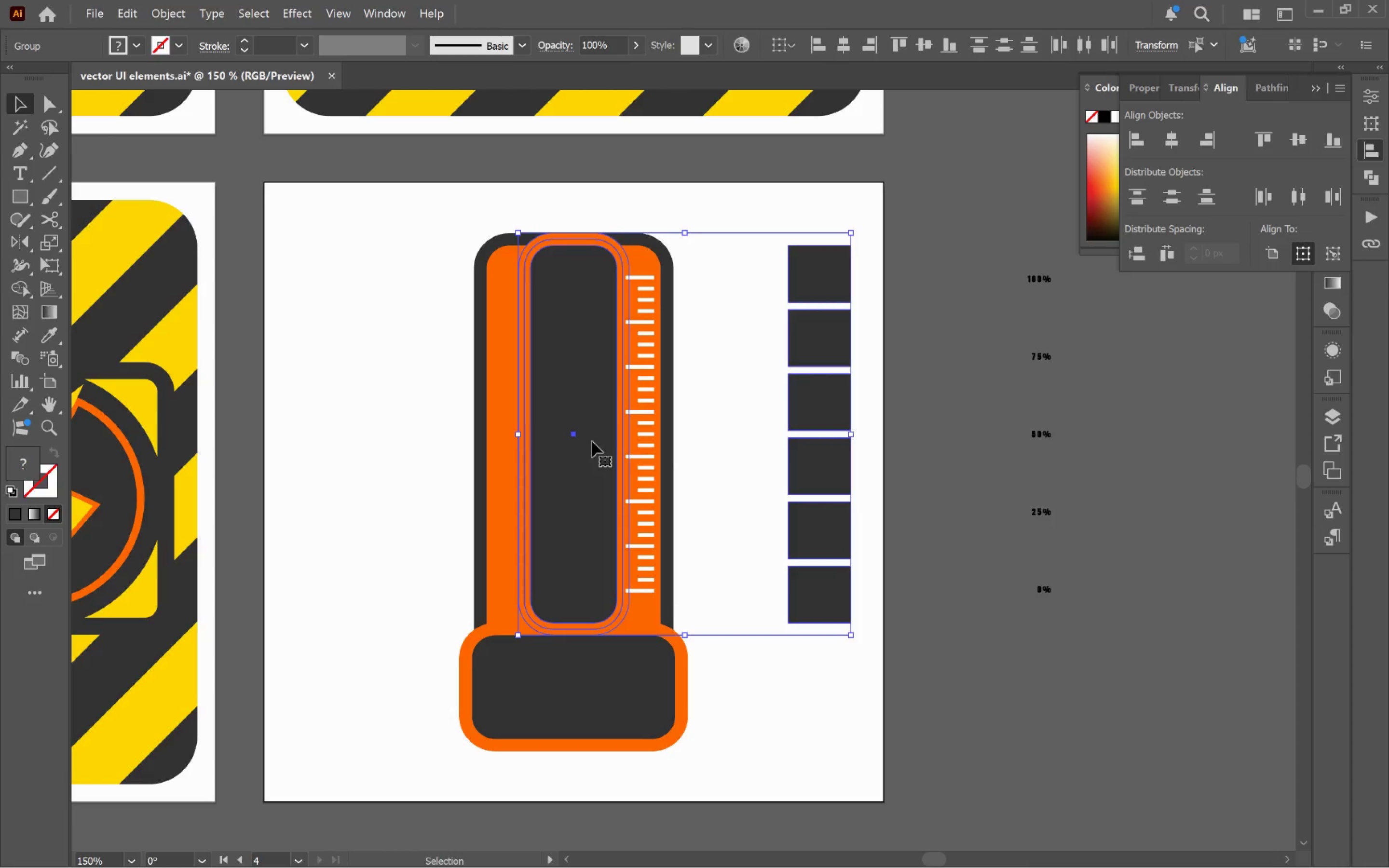 
left_click([592, 441])
 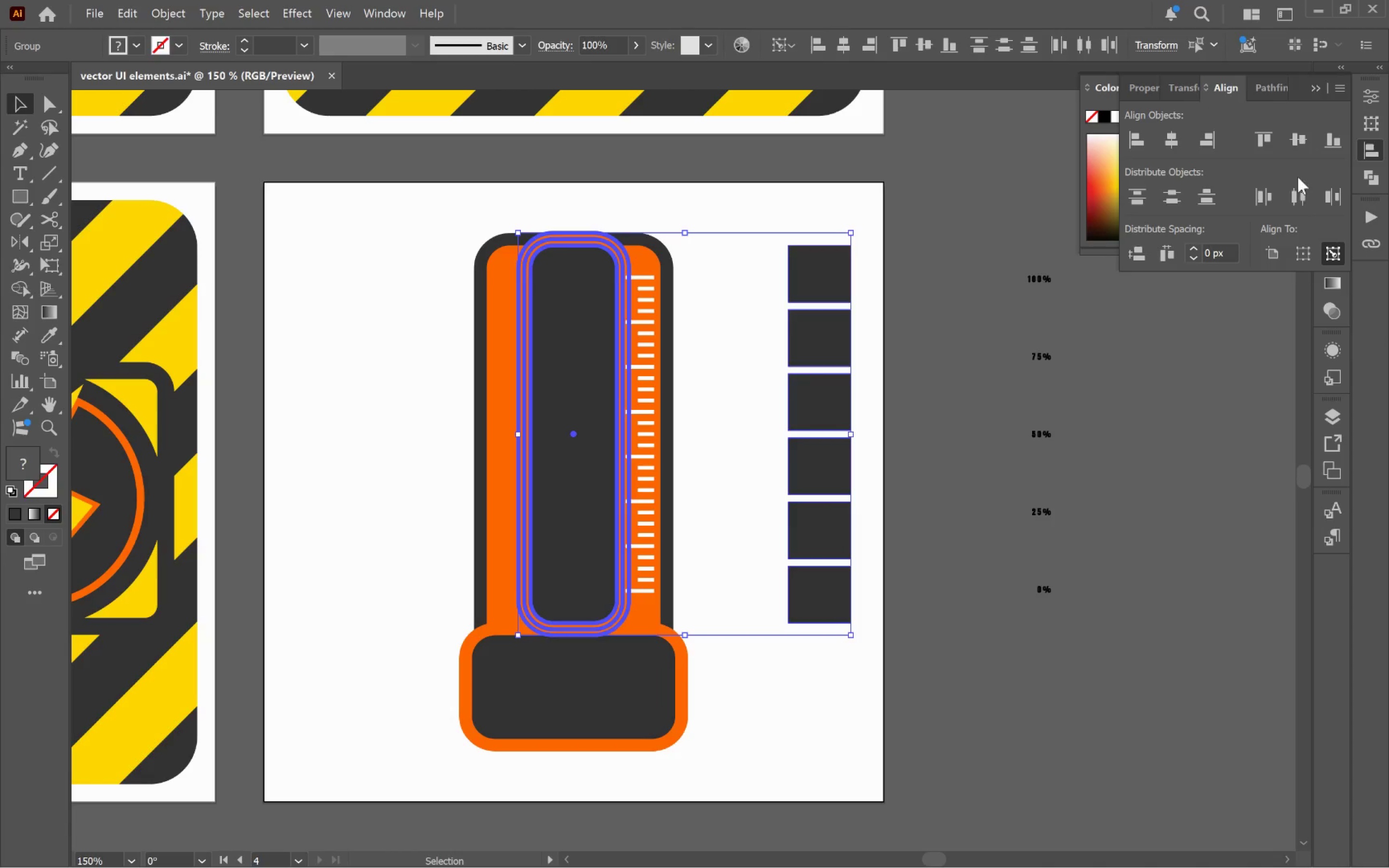 
left_click([1297, 137])
 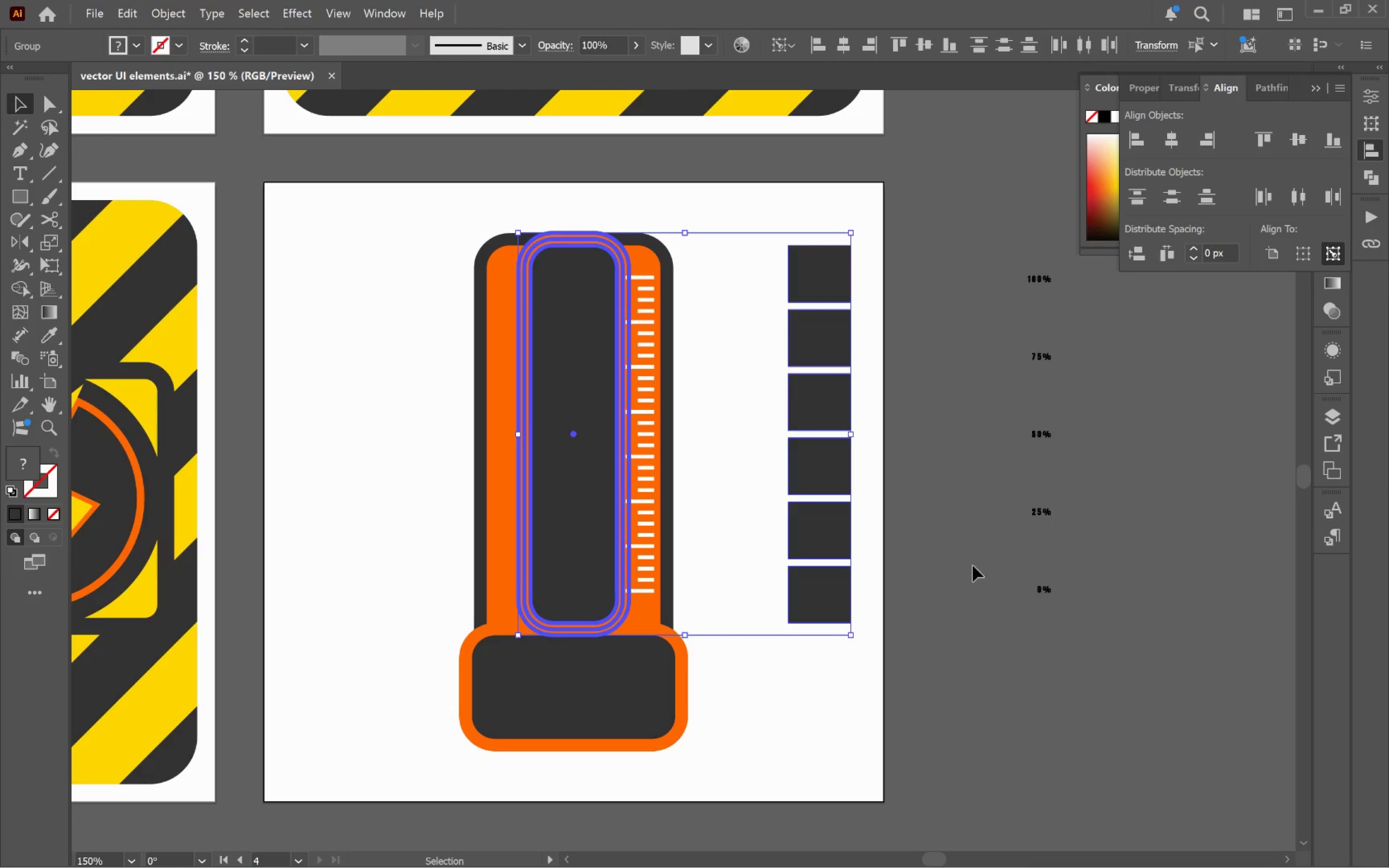 
left_click([975, 542])
 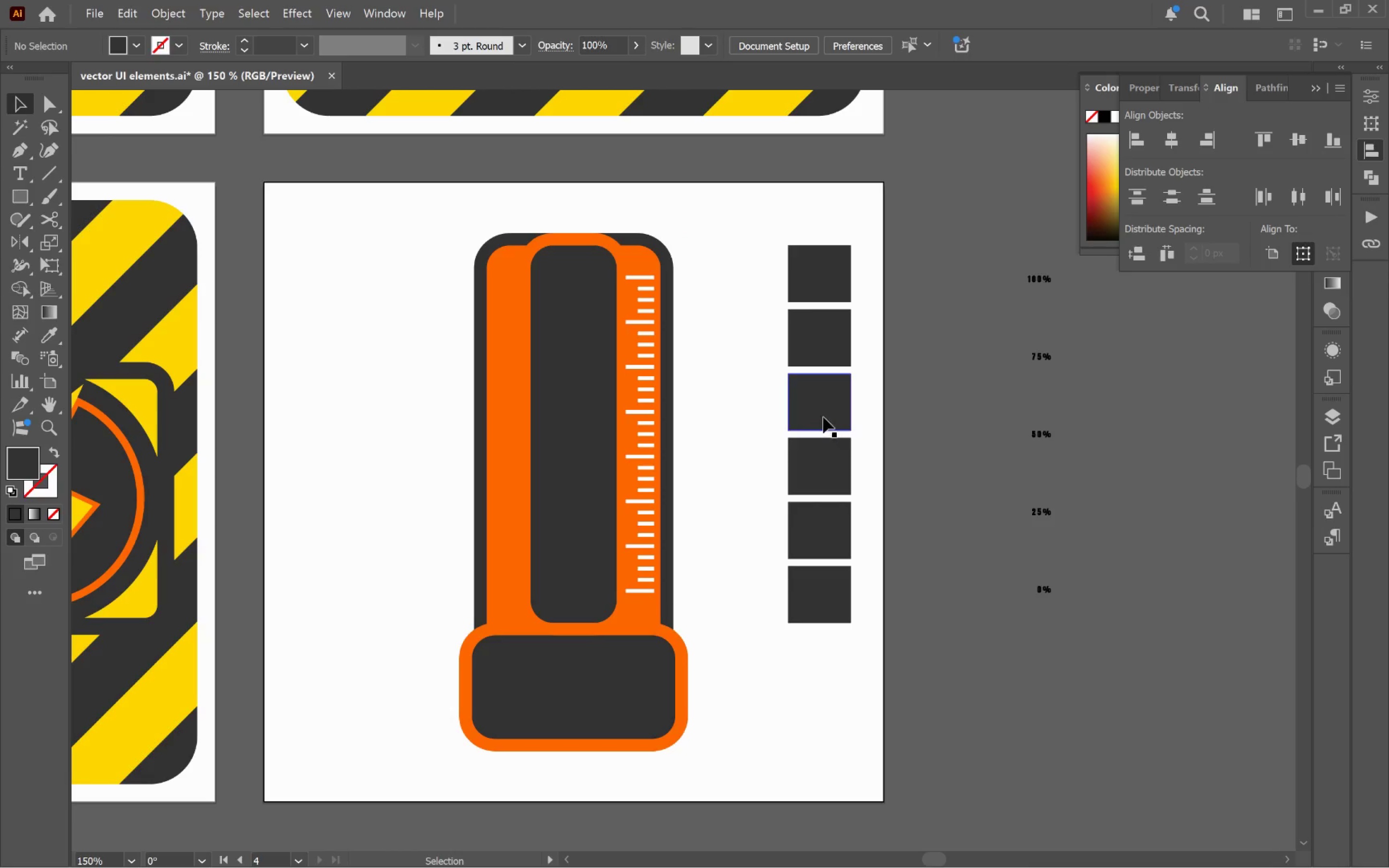 
left_click([823, 411])
 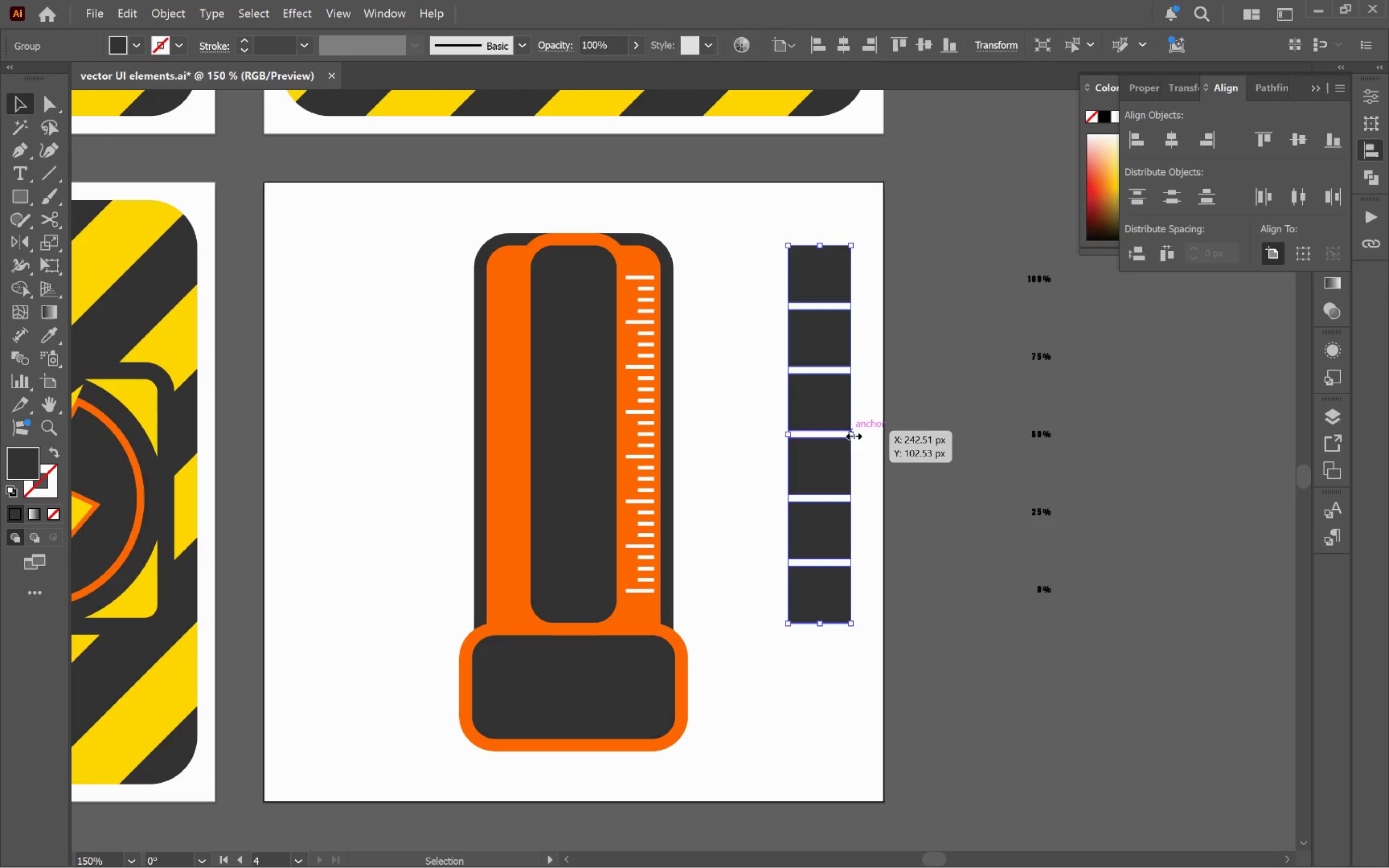 
hold_key(key=AltLeft, duration=0.55)
scroll: coordinate [632, 281], scroll_direction: up, amount: 2.0
 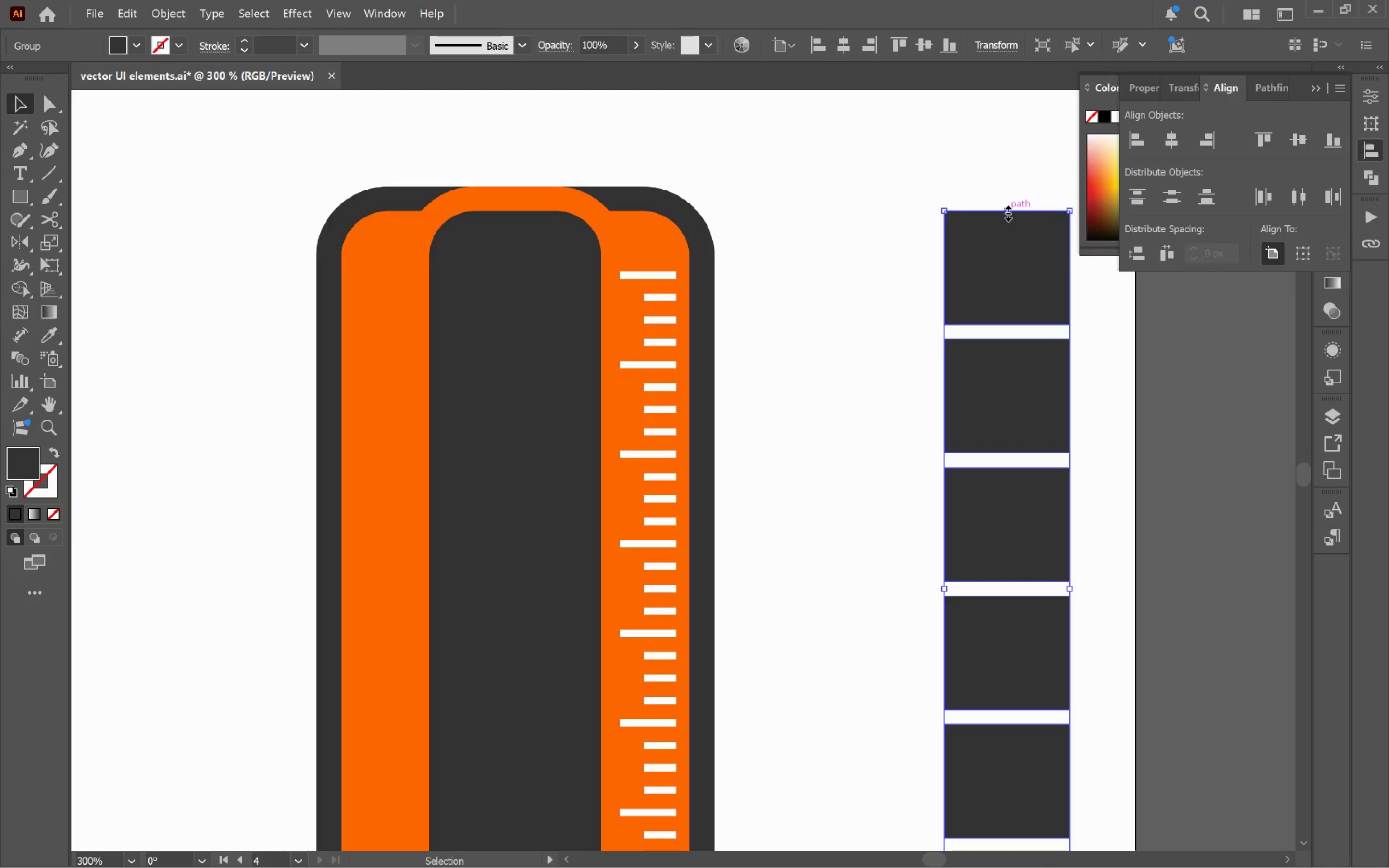 
left_click_drag(start_coordinate=[1006, 211], to_coordinate=[515, 242])
 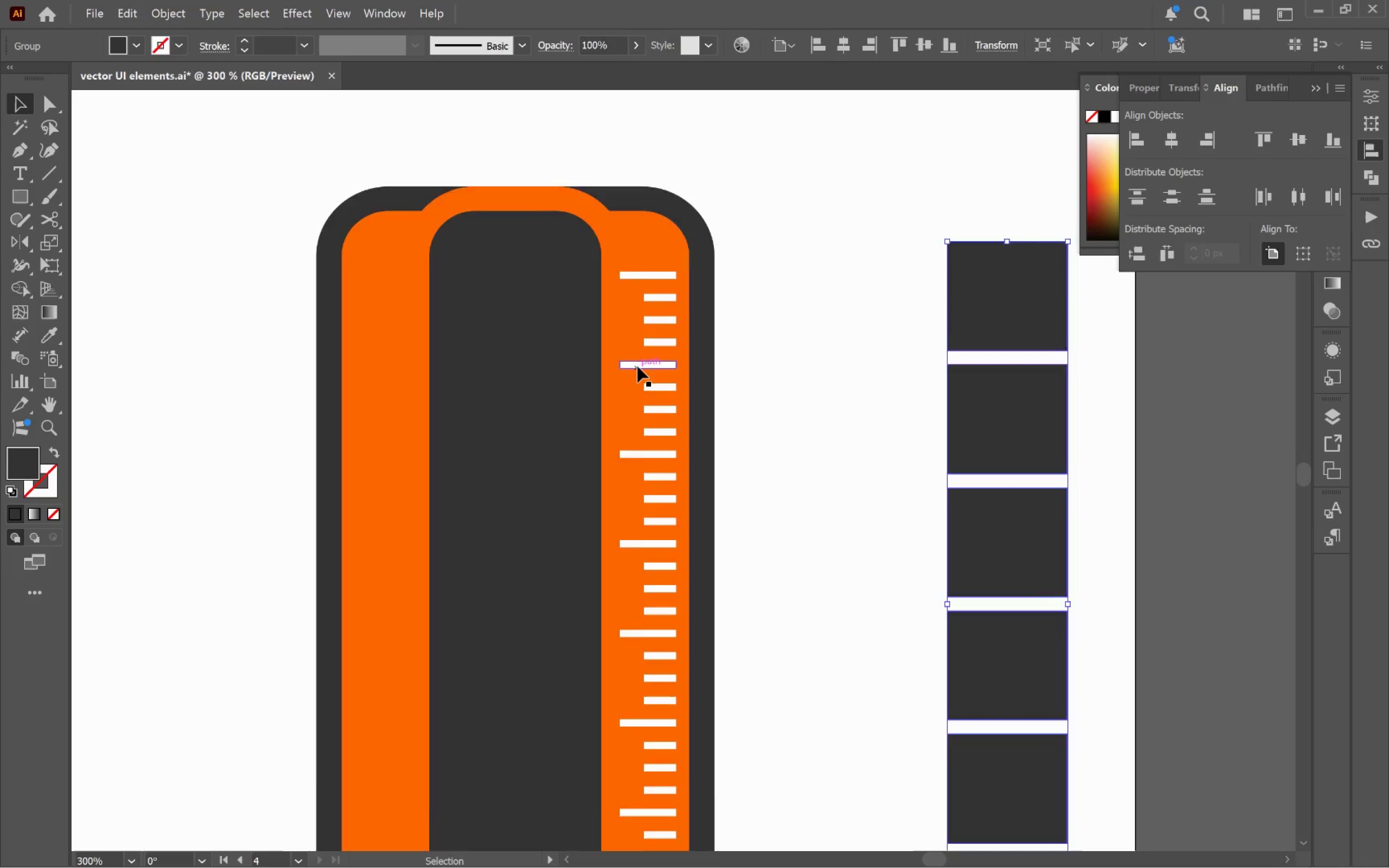 
hold_key(key=ShiftLeft, duration=5.27)
 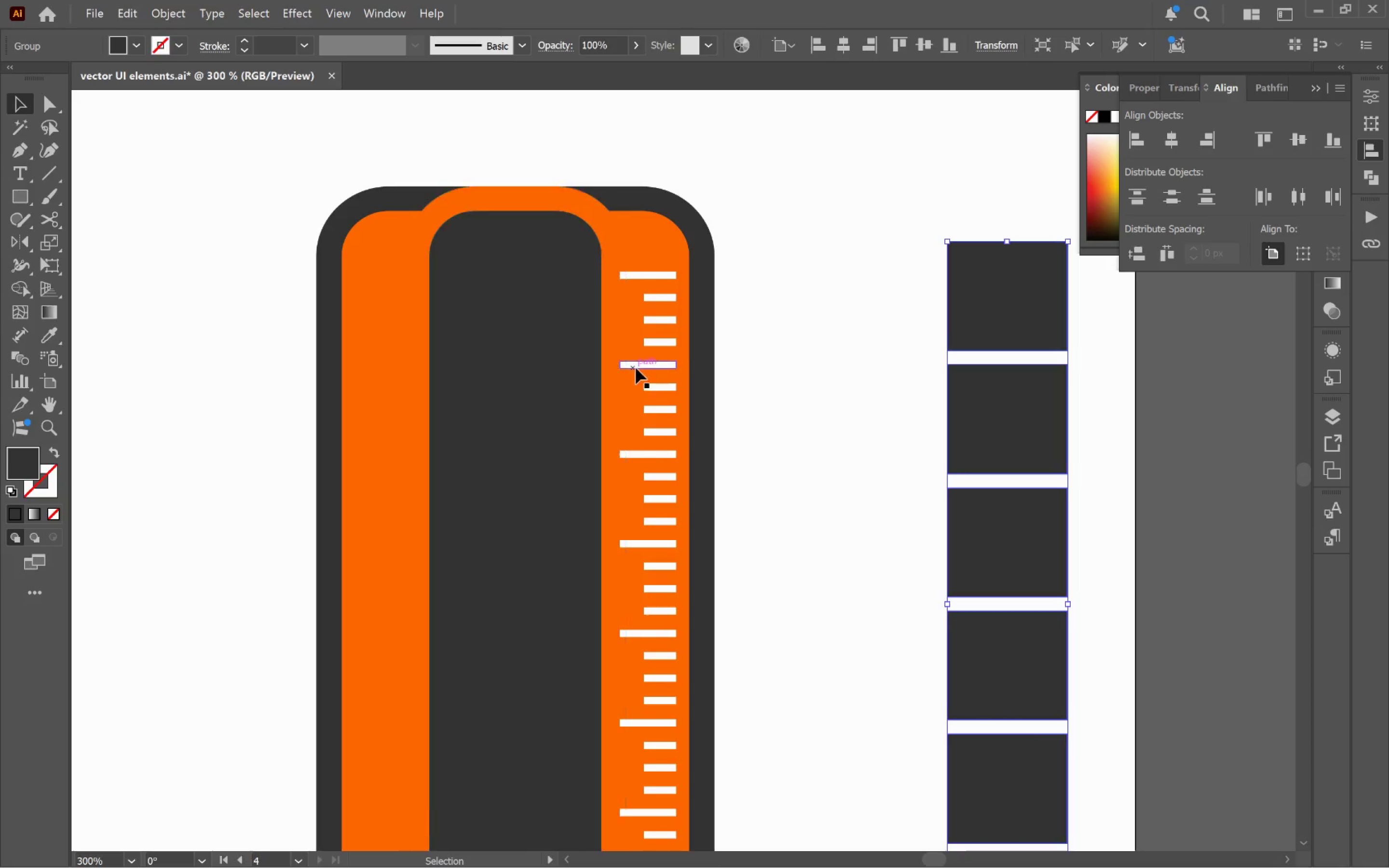 
scroll: coordinate [660, 364], scroll_direction: down, amount: 13.0
 